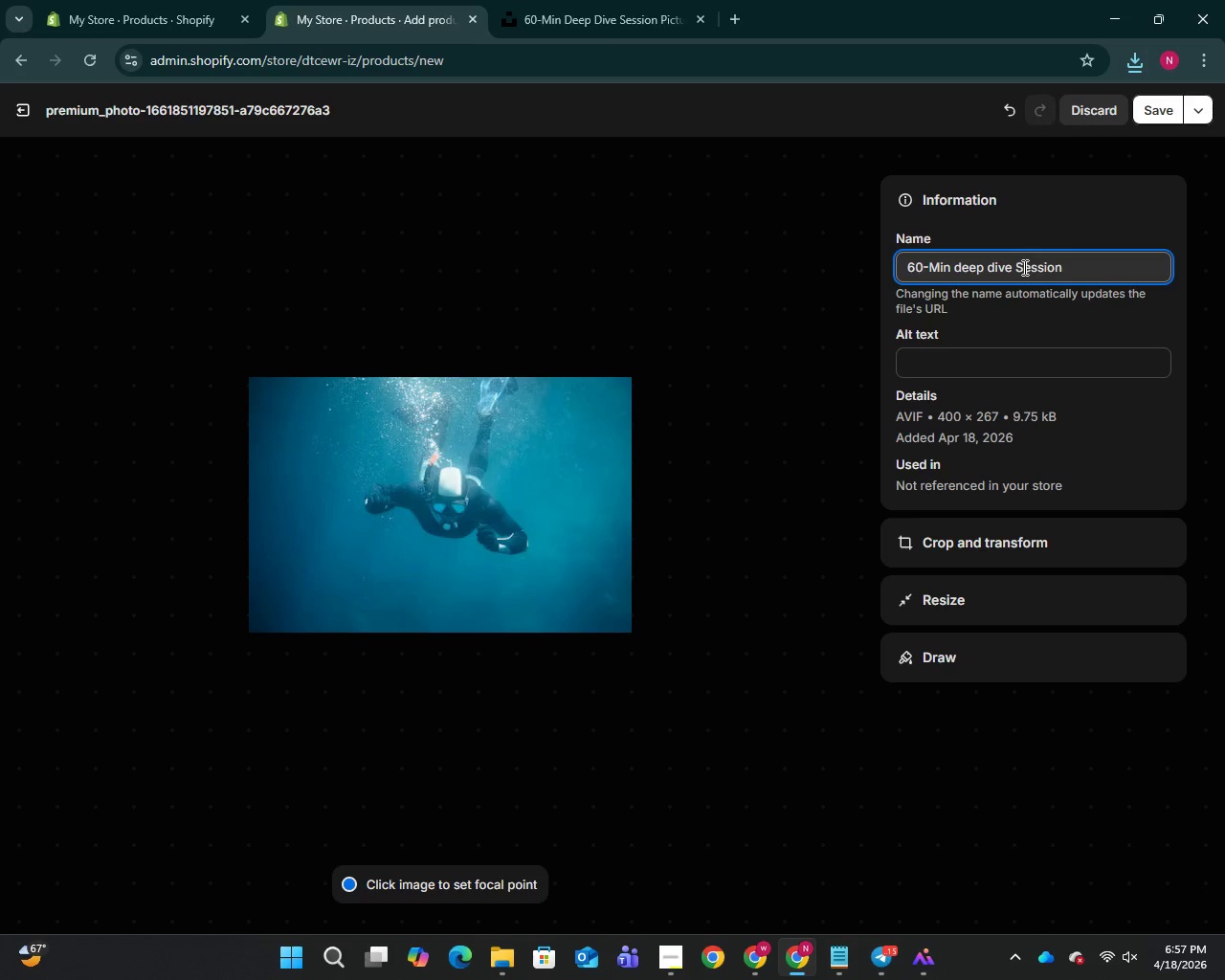 
key(Backspace)
 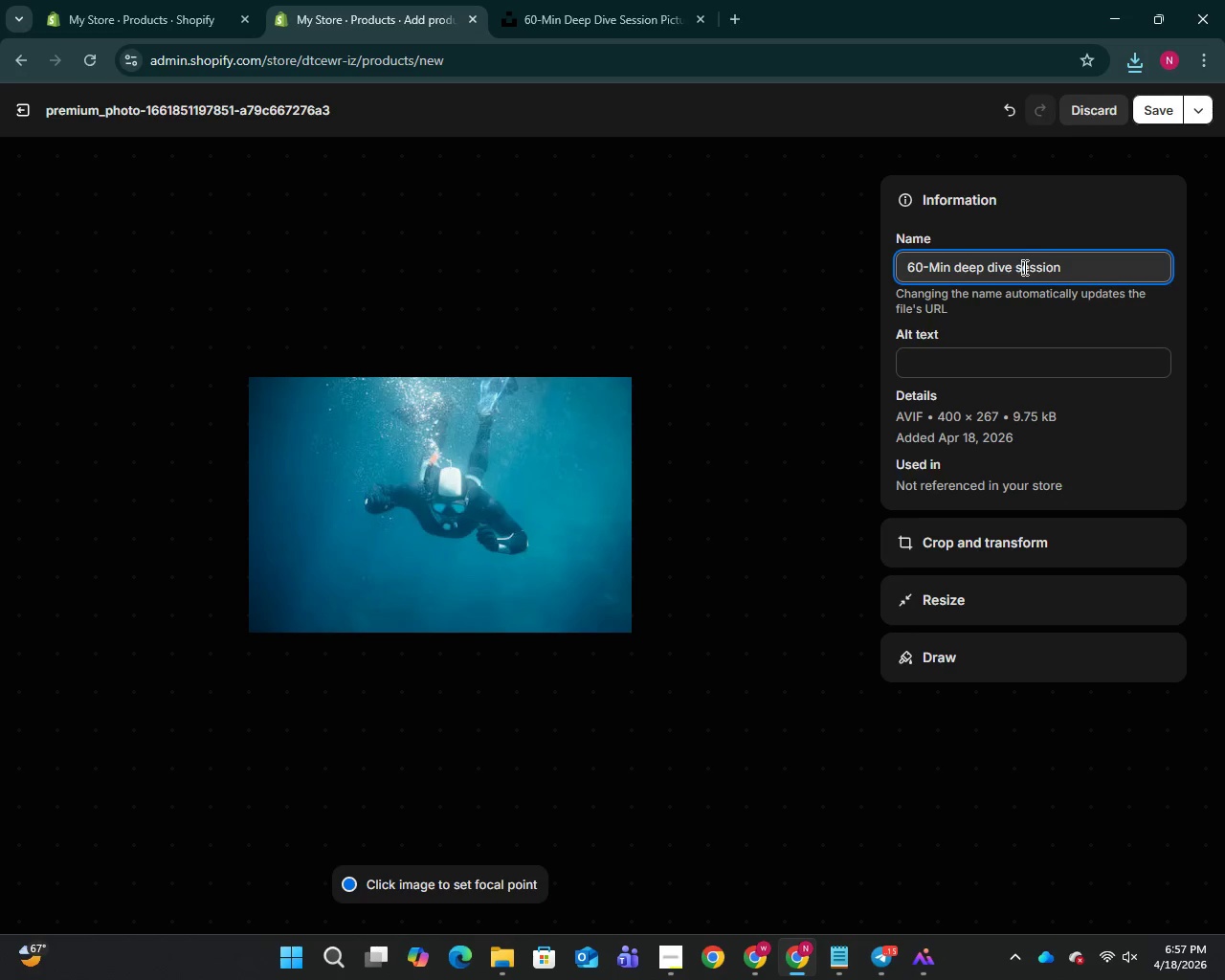 
key(S)
 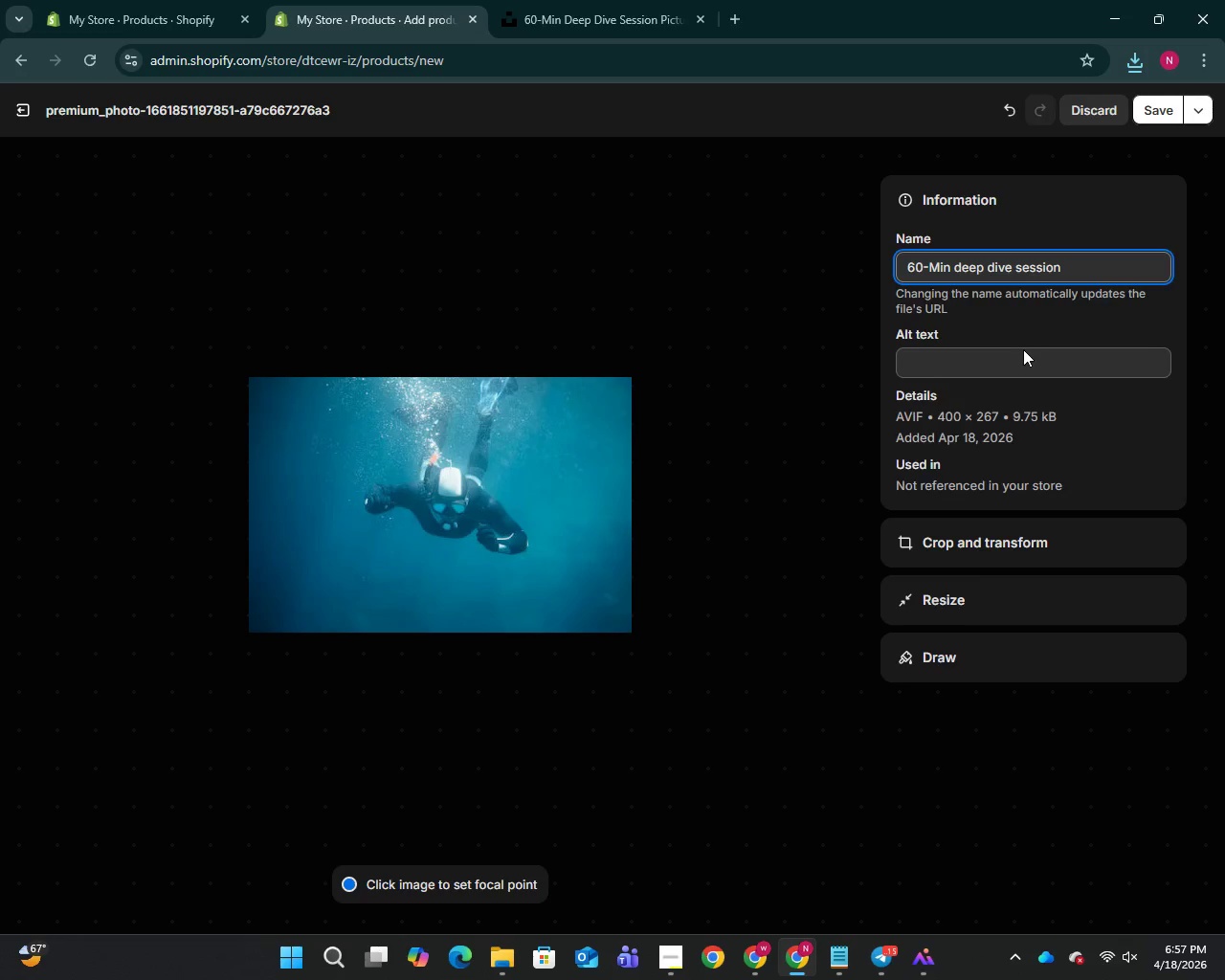 
left_click([1023, 349])
 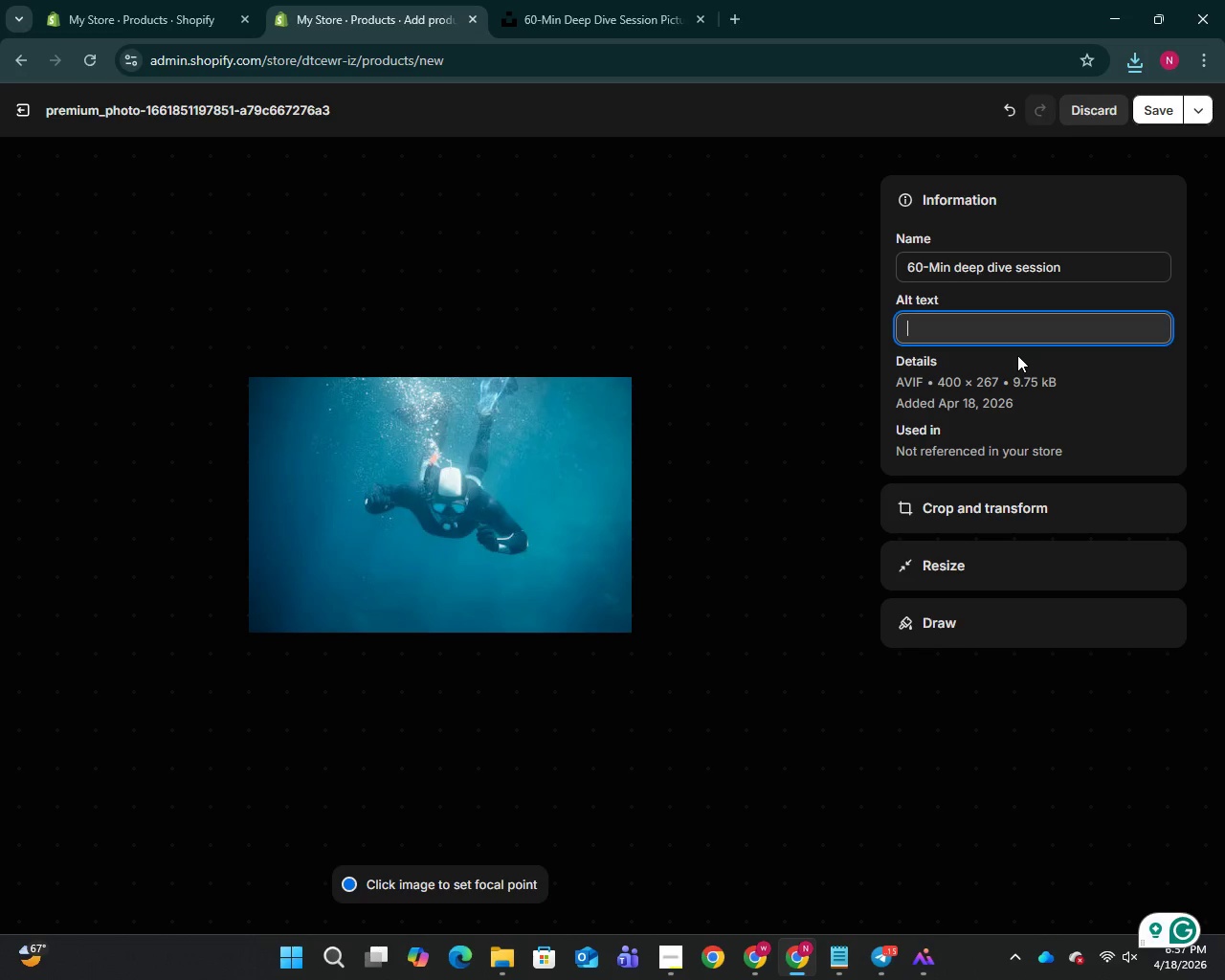 
type(One-on-one deep dive coaching session for personal clarity)
 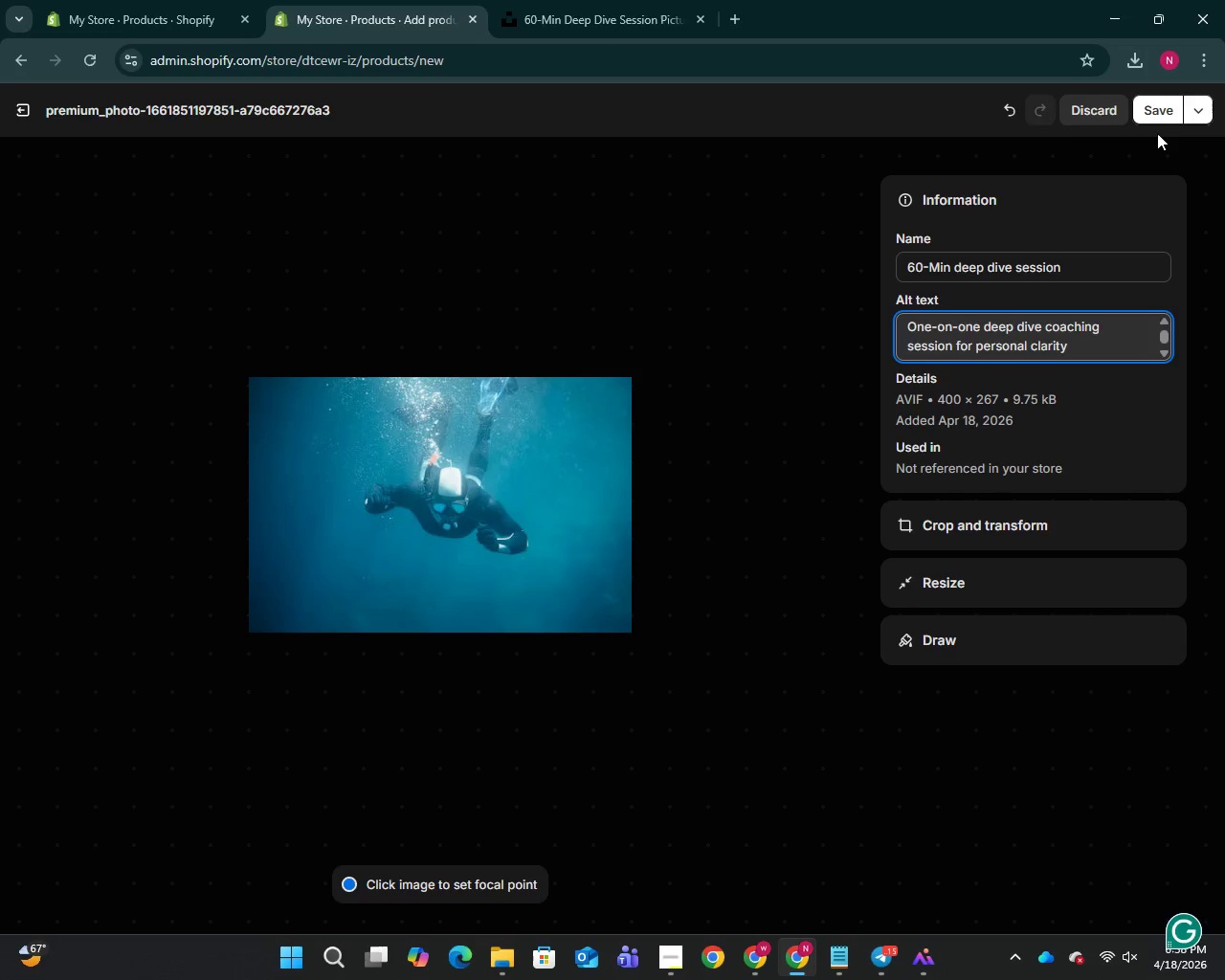 
left_click([1157, 116])
 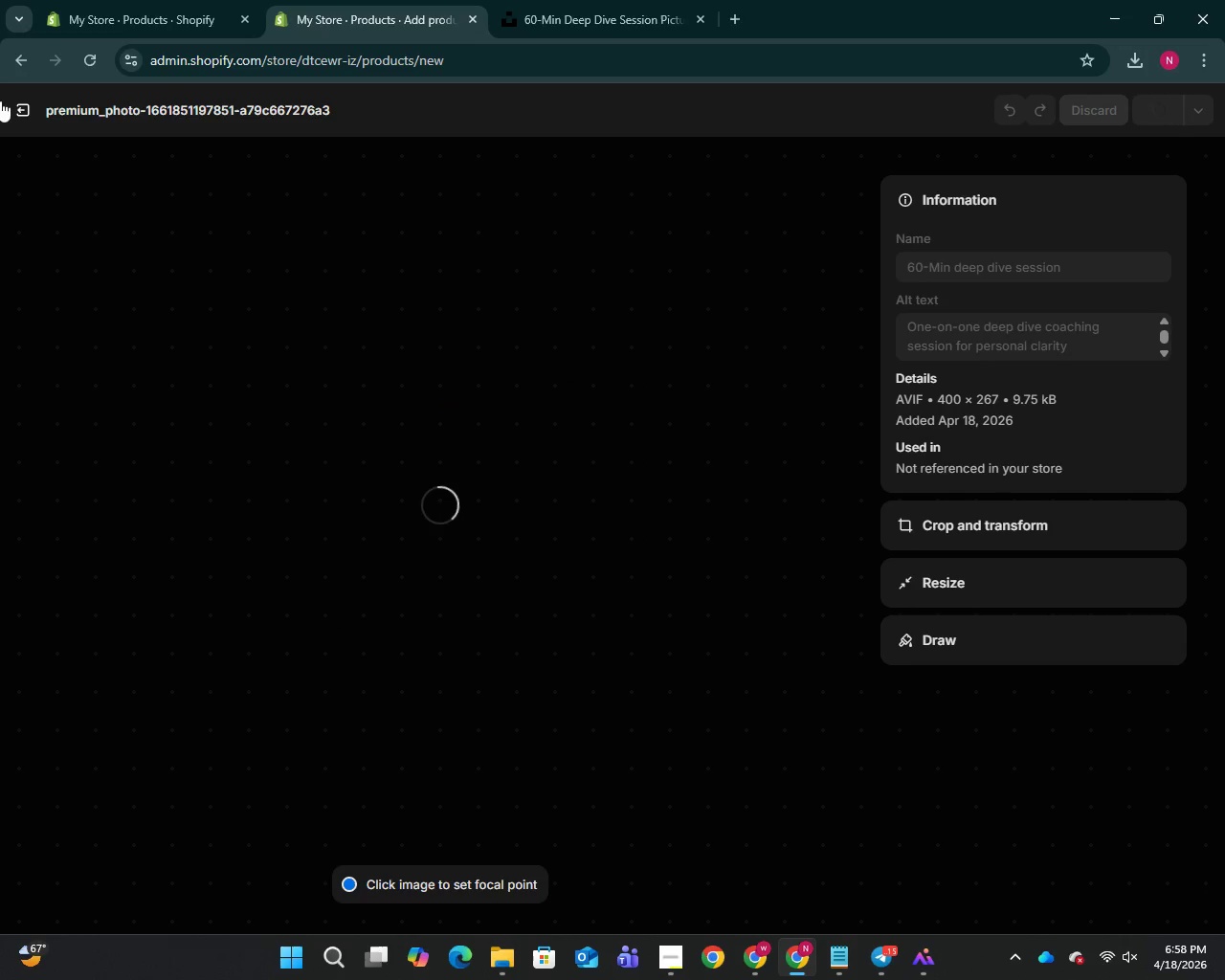 
mouse_move([8, 109])
 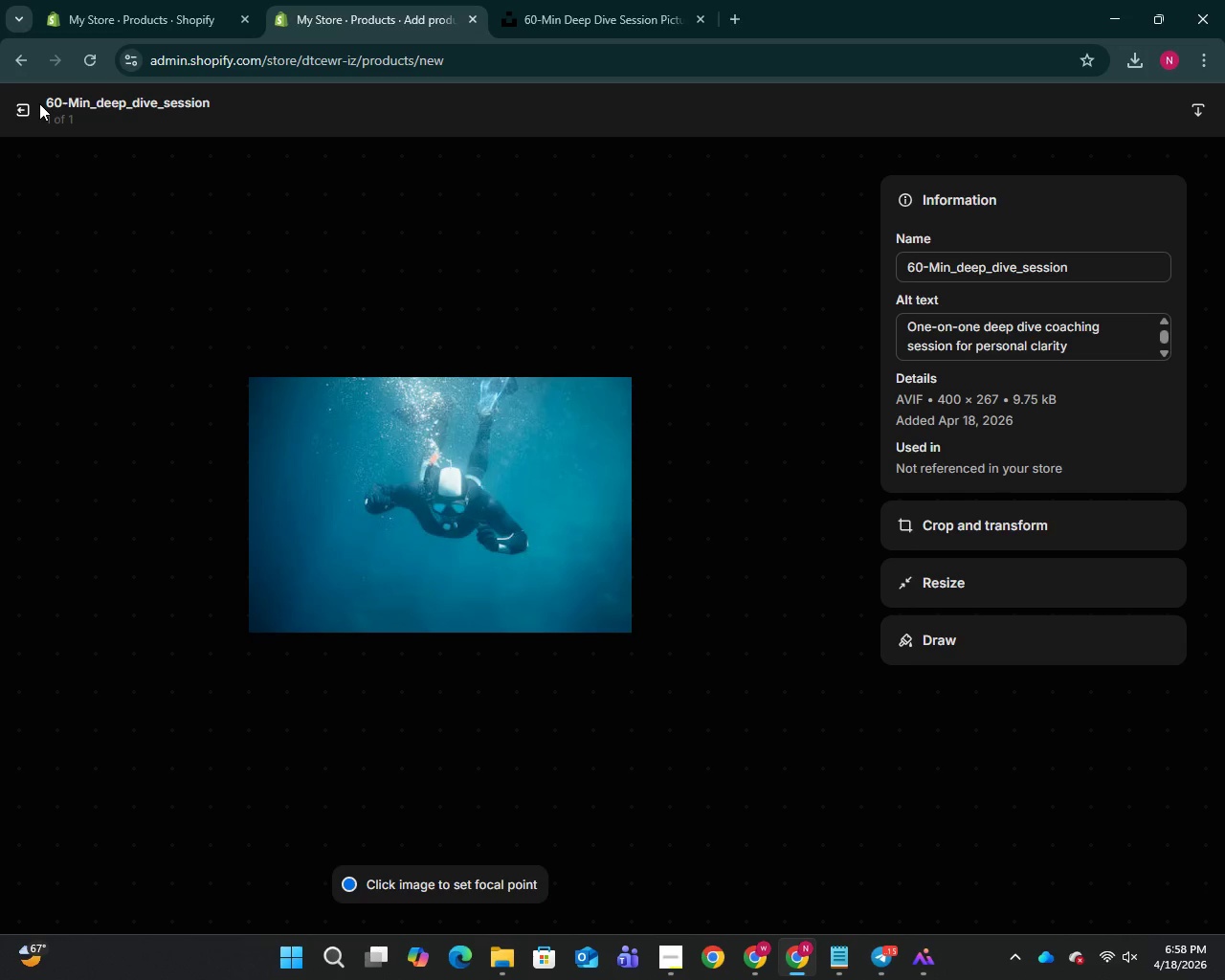 
wait(14.31)
 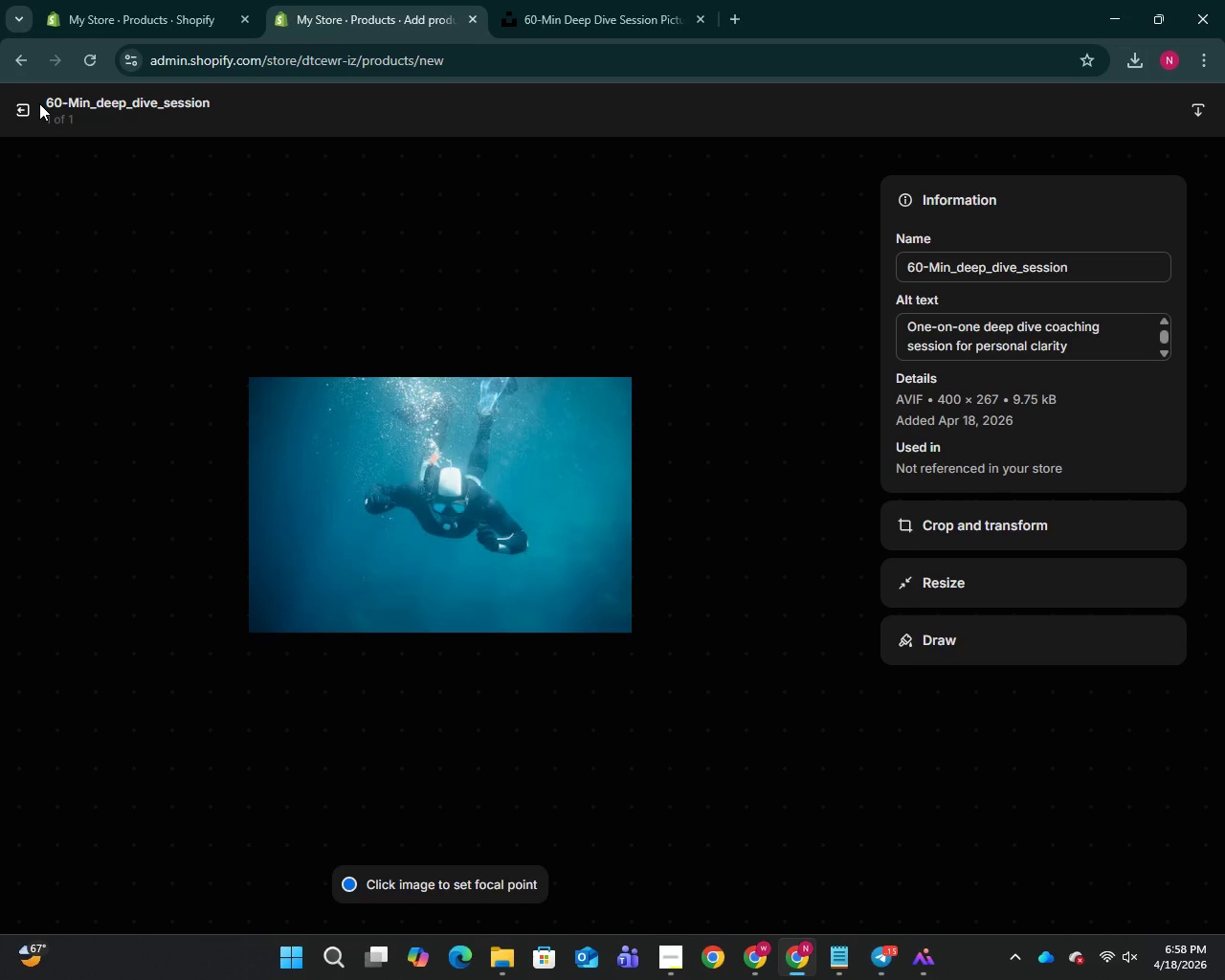 
left_click([22, 110])
 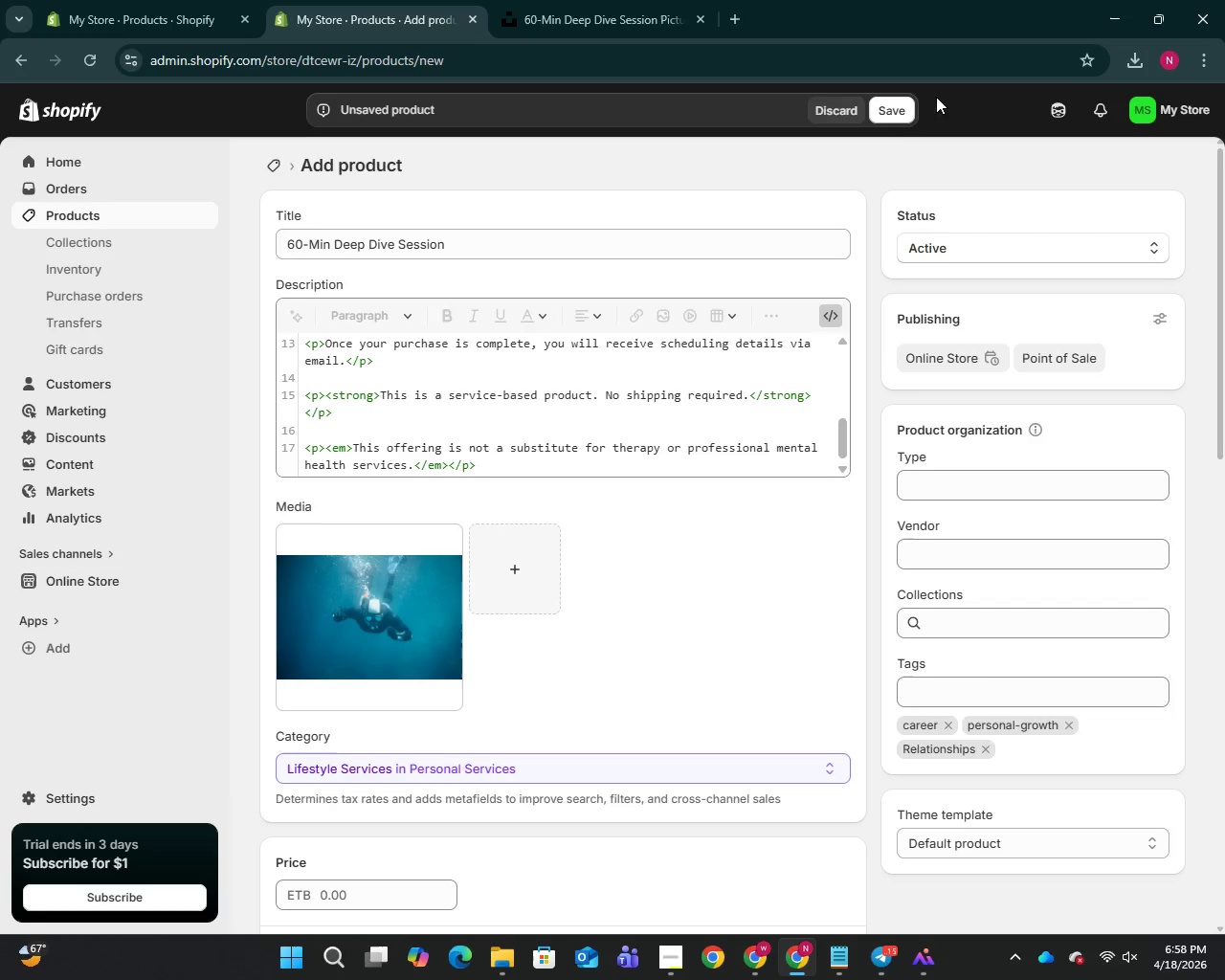 
left_click([888, 115])
 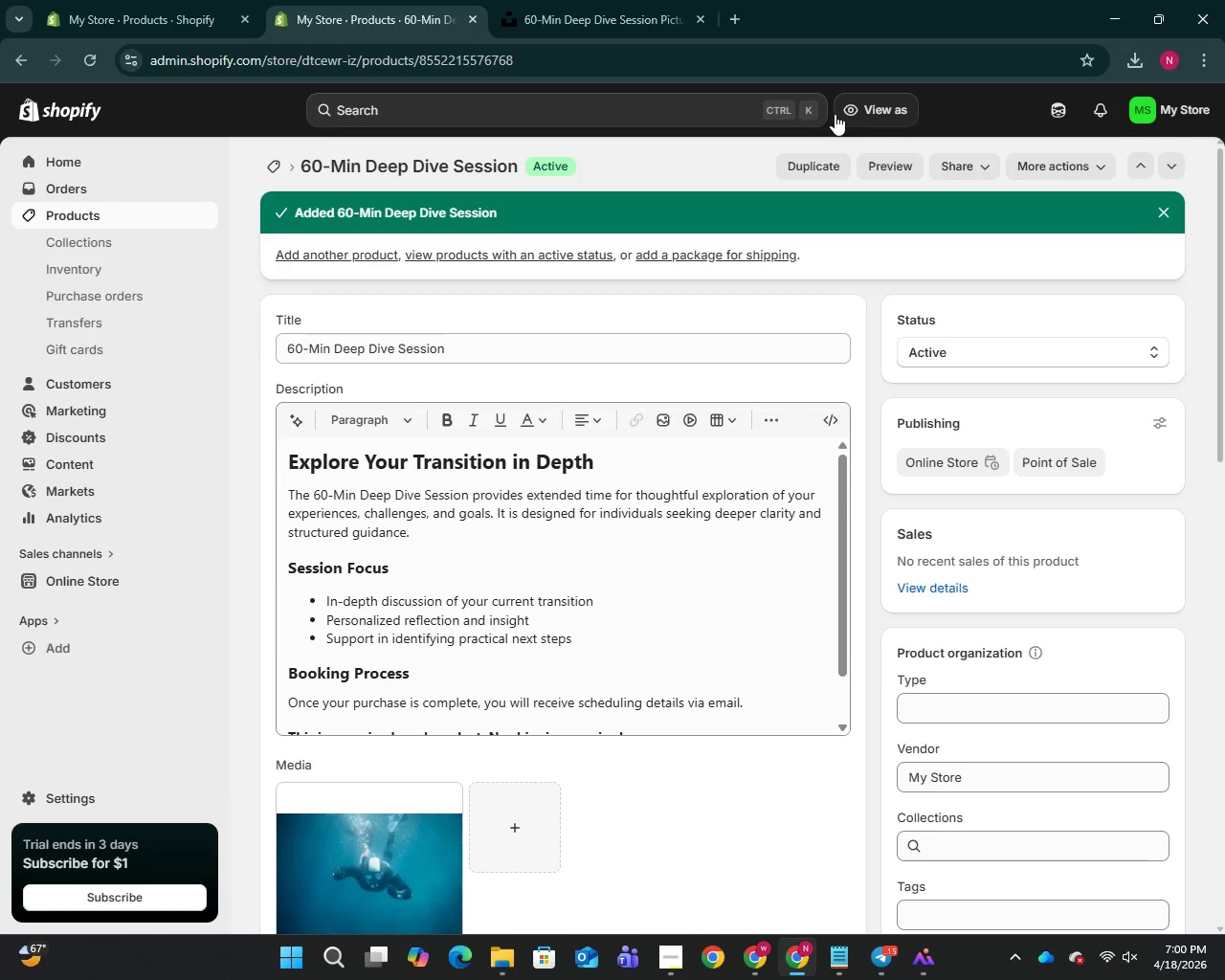 
wait(99.84)
 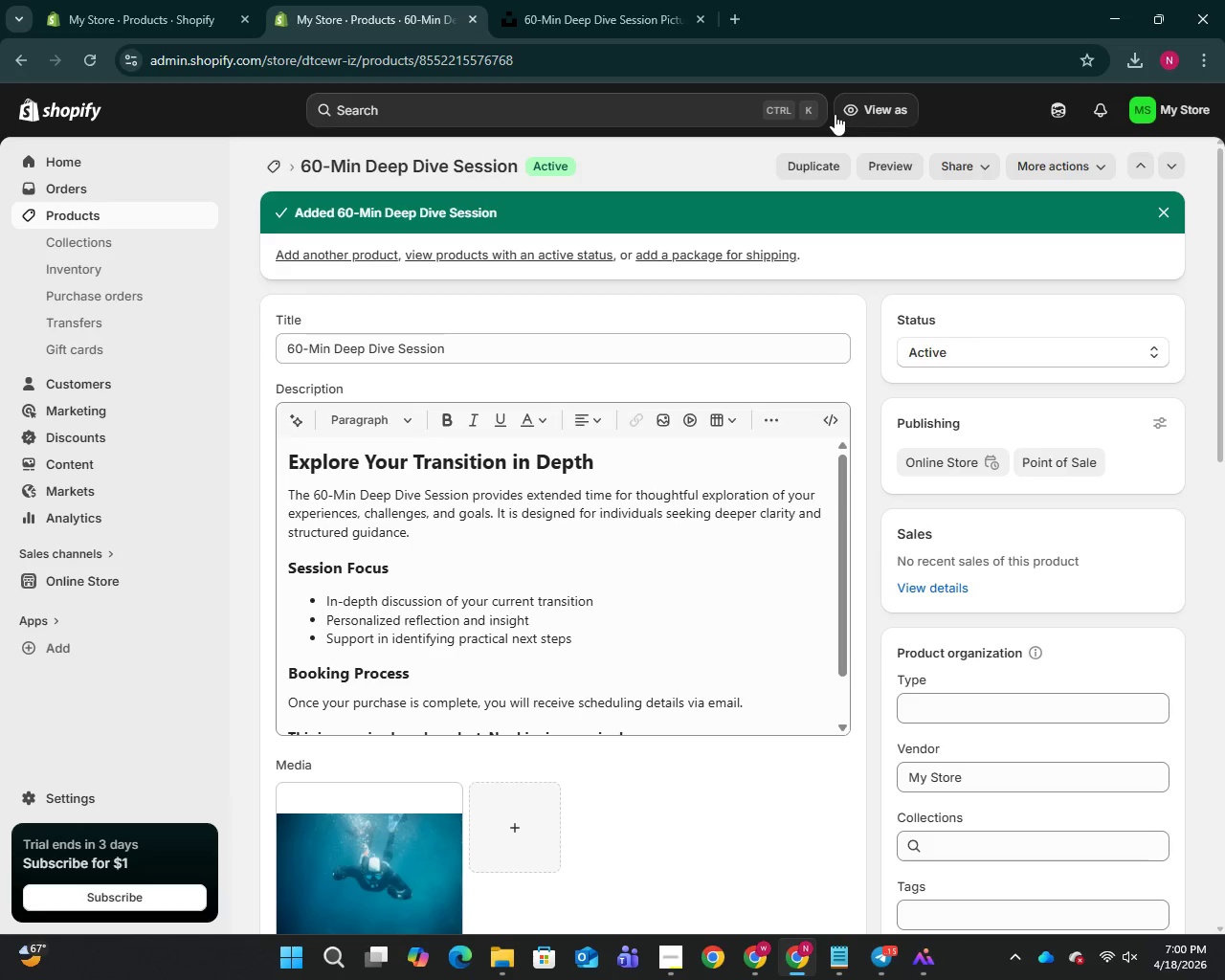 
mouse_move([67, 546])
 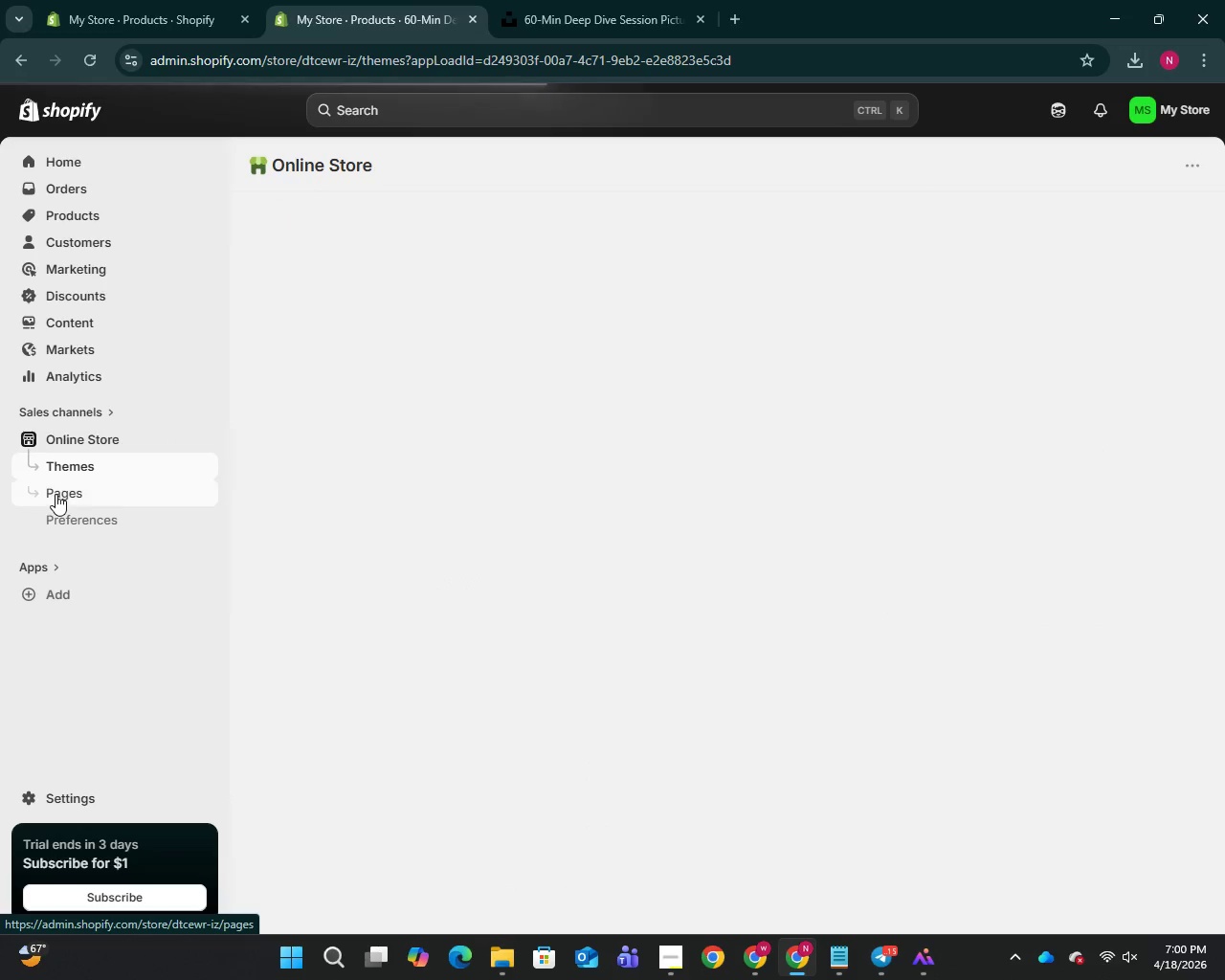 
left_click([56, 494])
 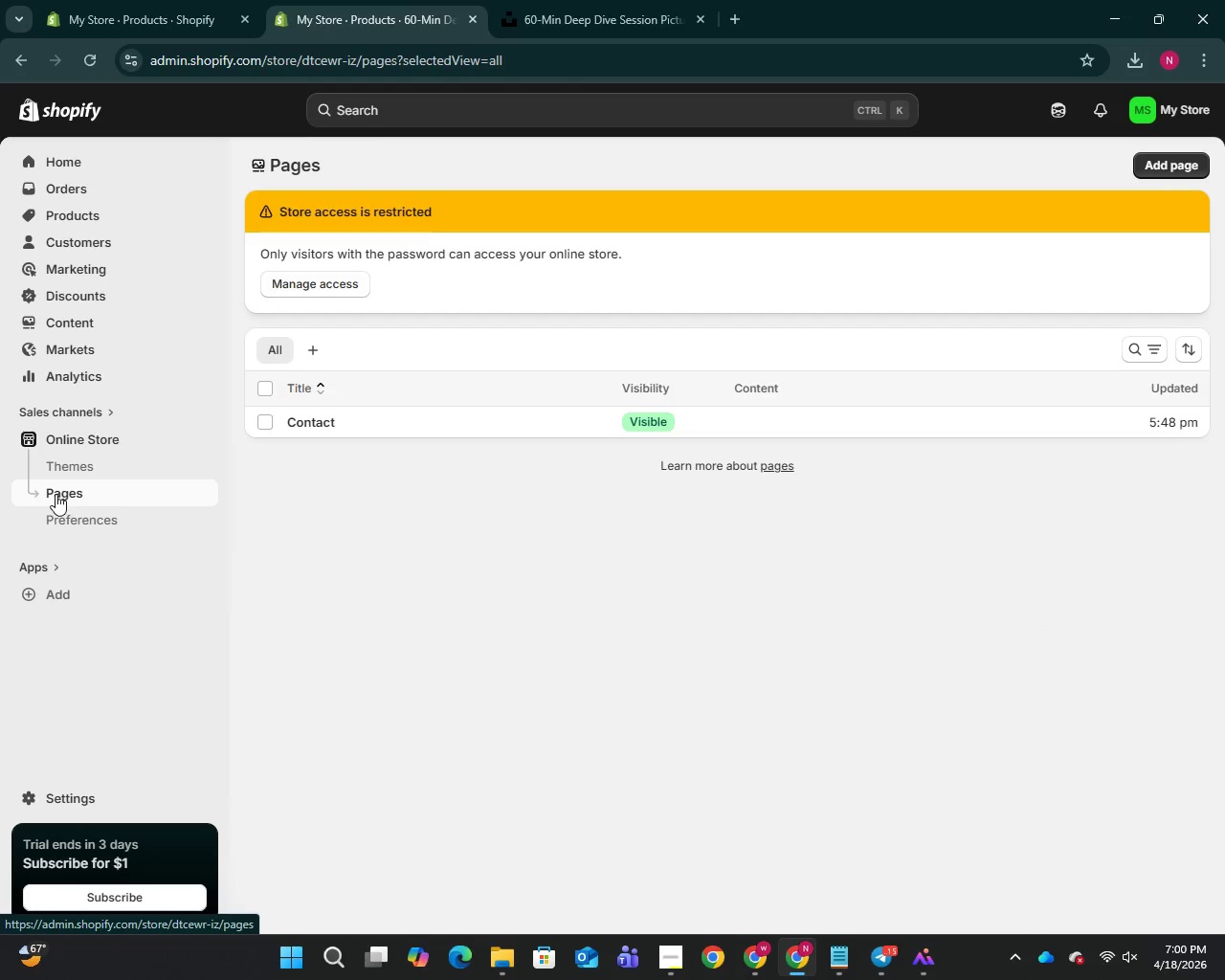 
wait(5.78)
 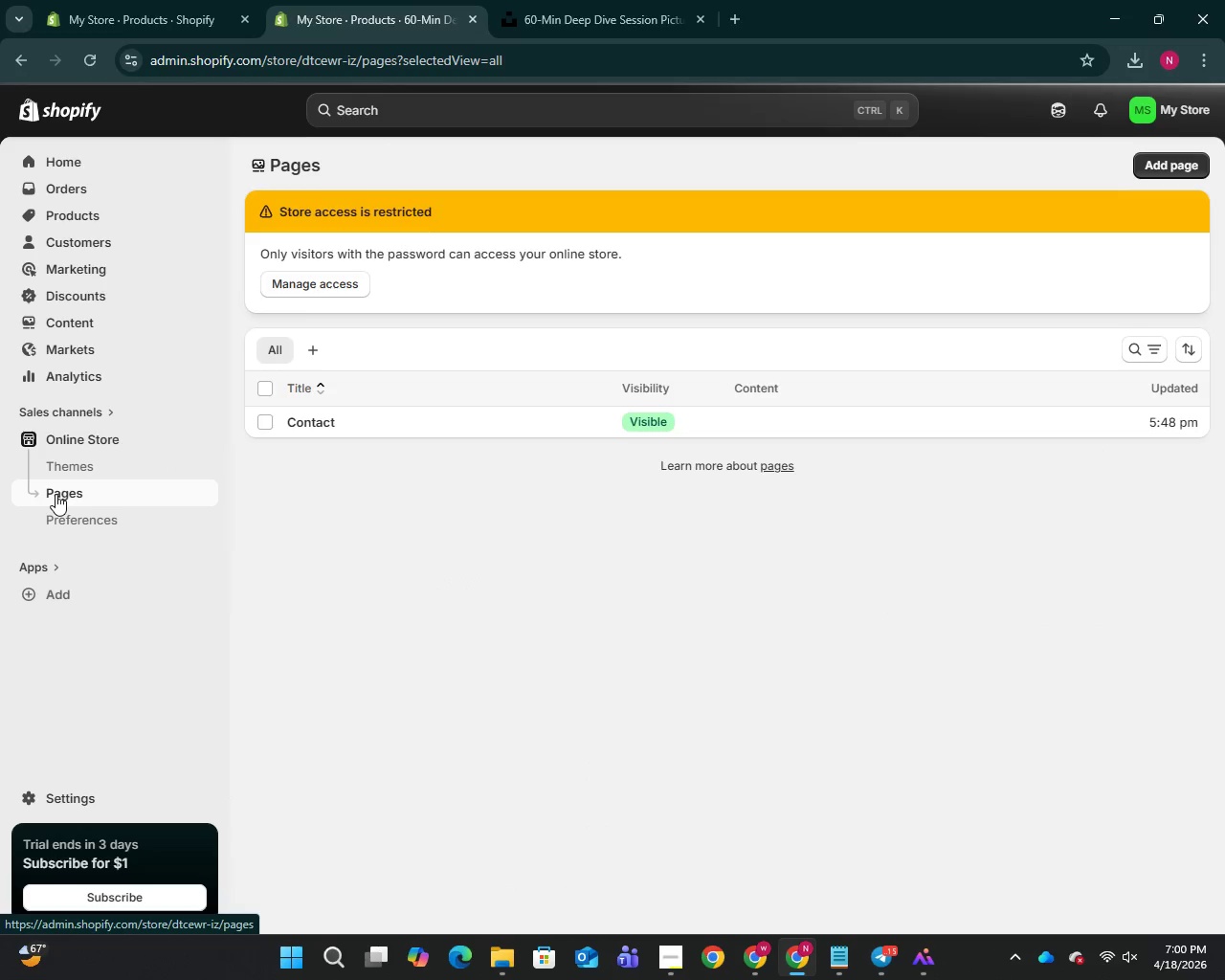 
left_click([1188, 155])
 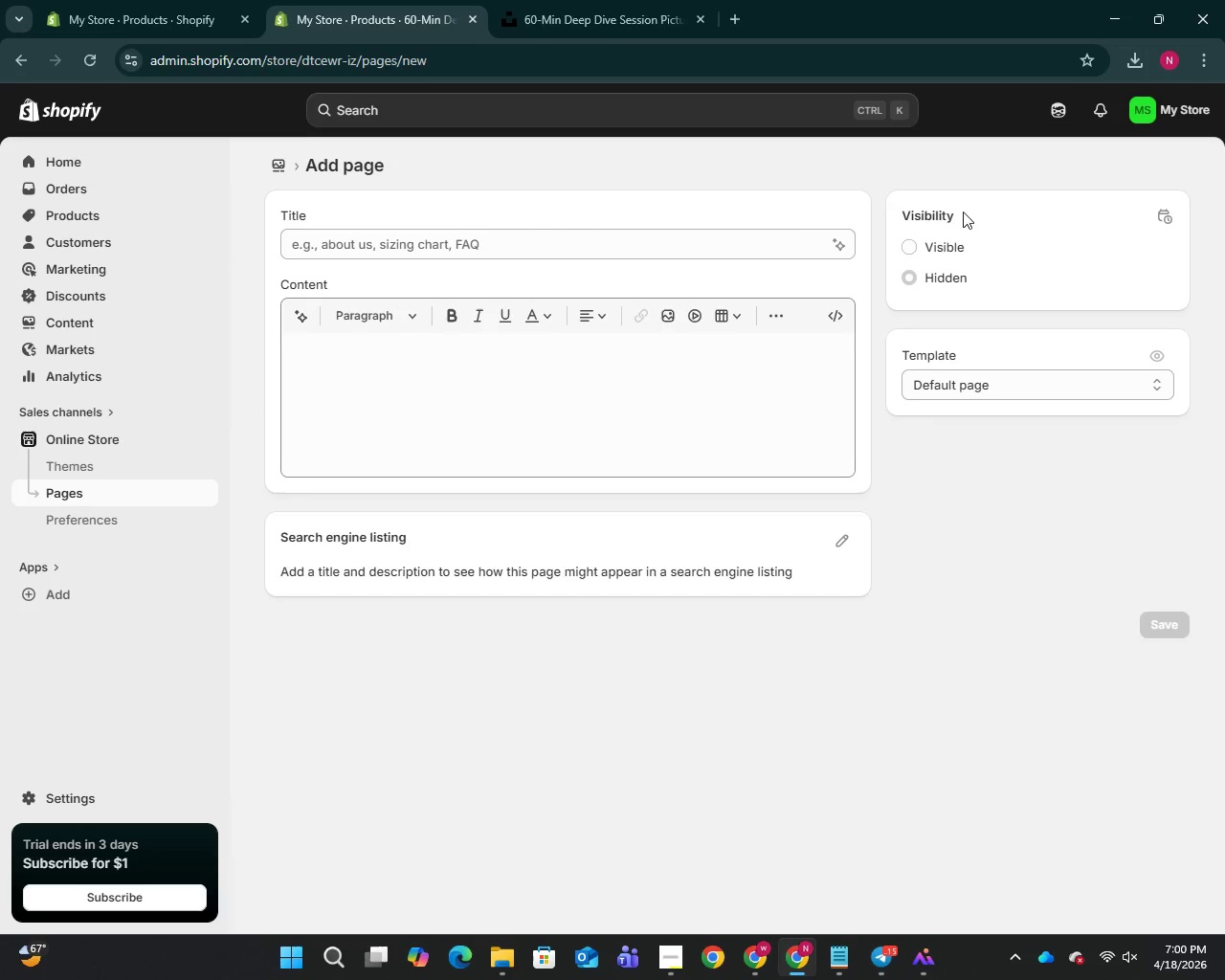 
left_click([351, 250])
 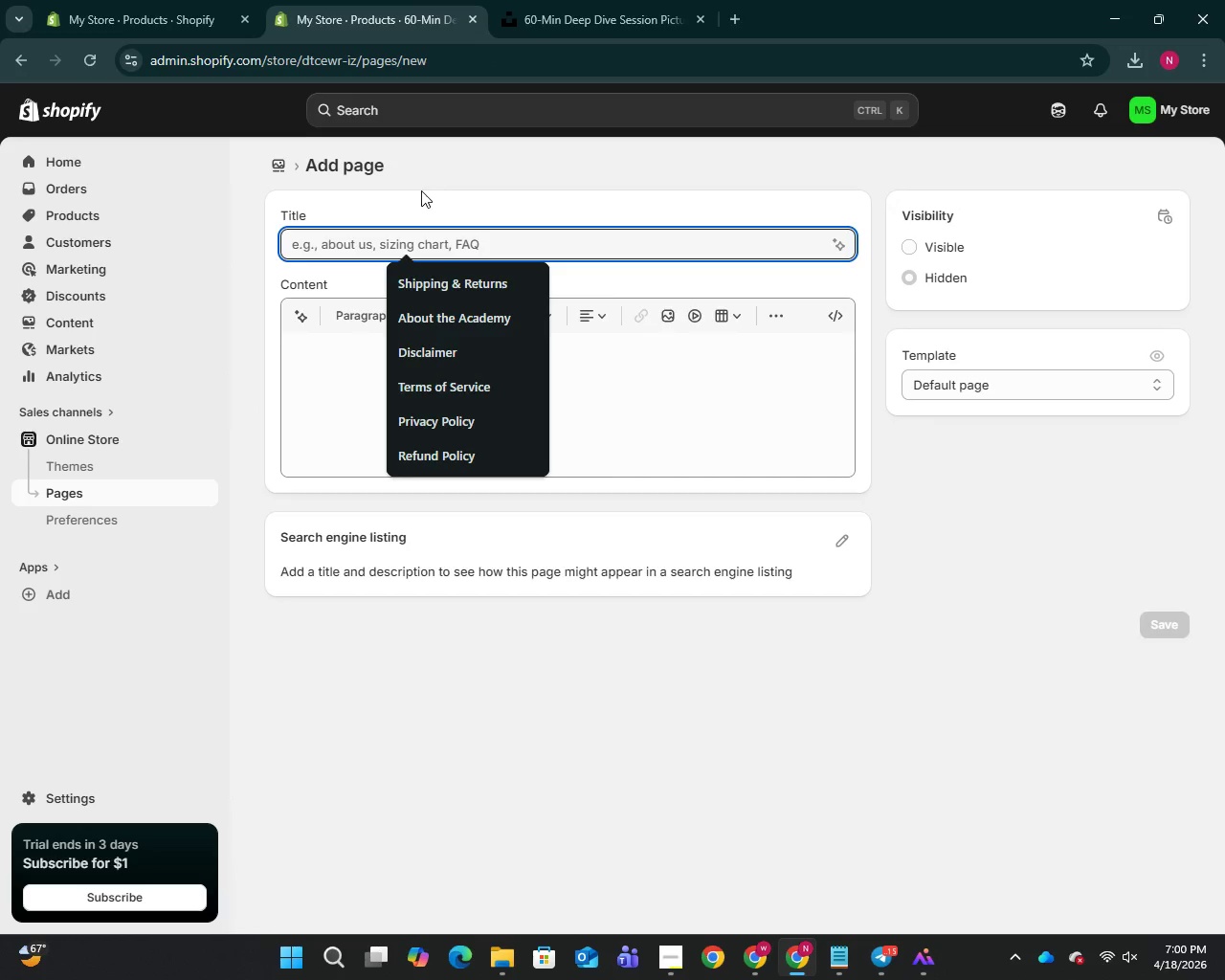 
type(Our Philosophy)
 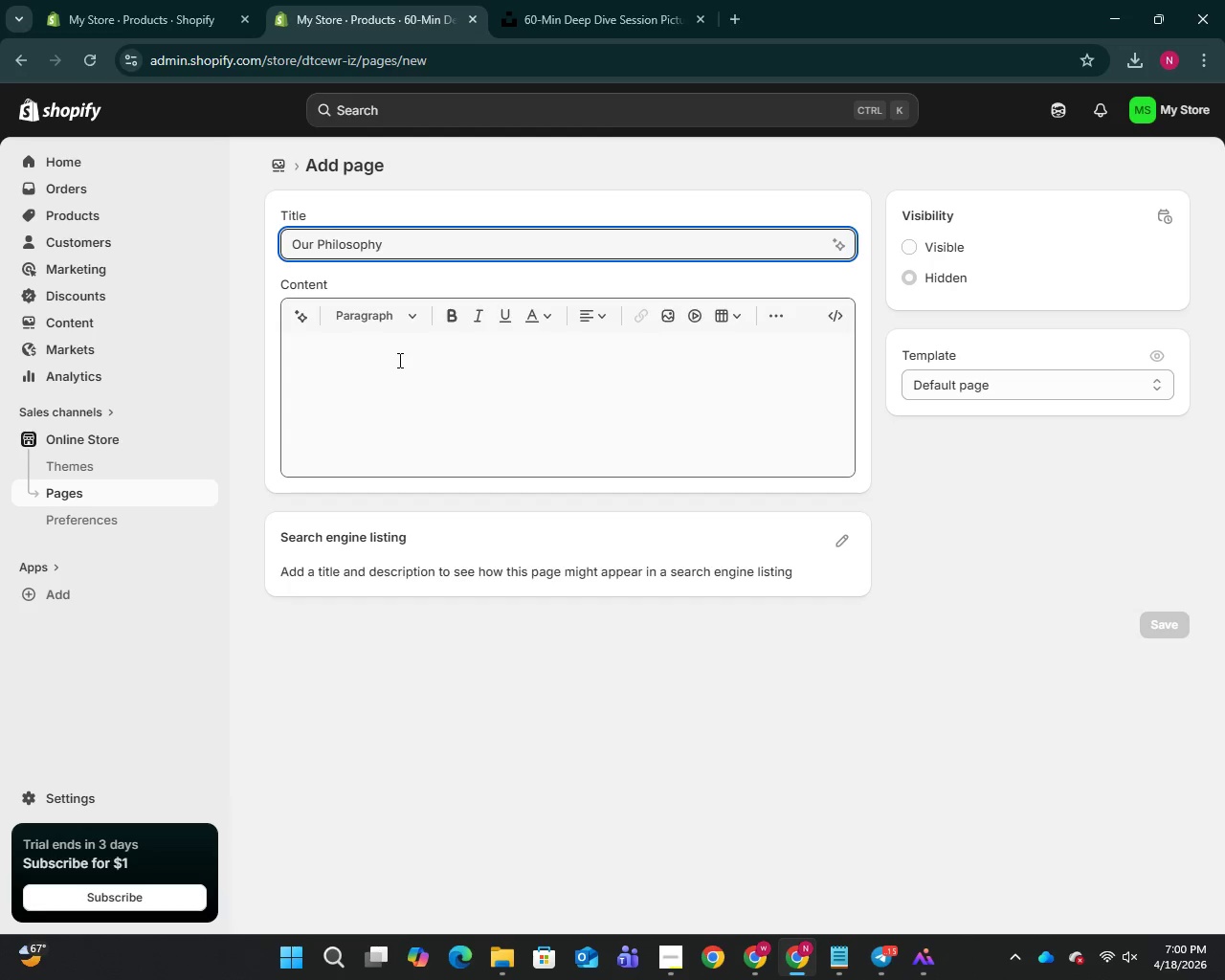 
left_click([398, 360])
 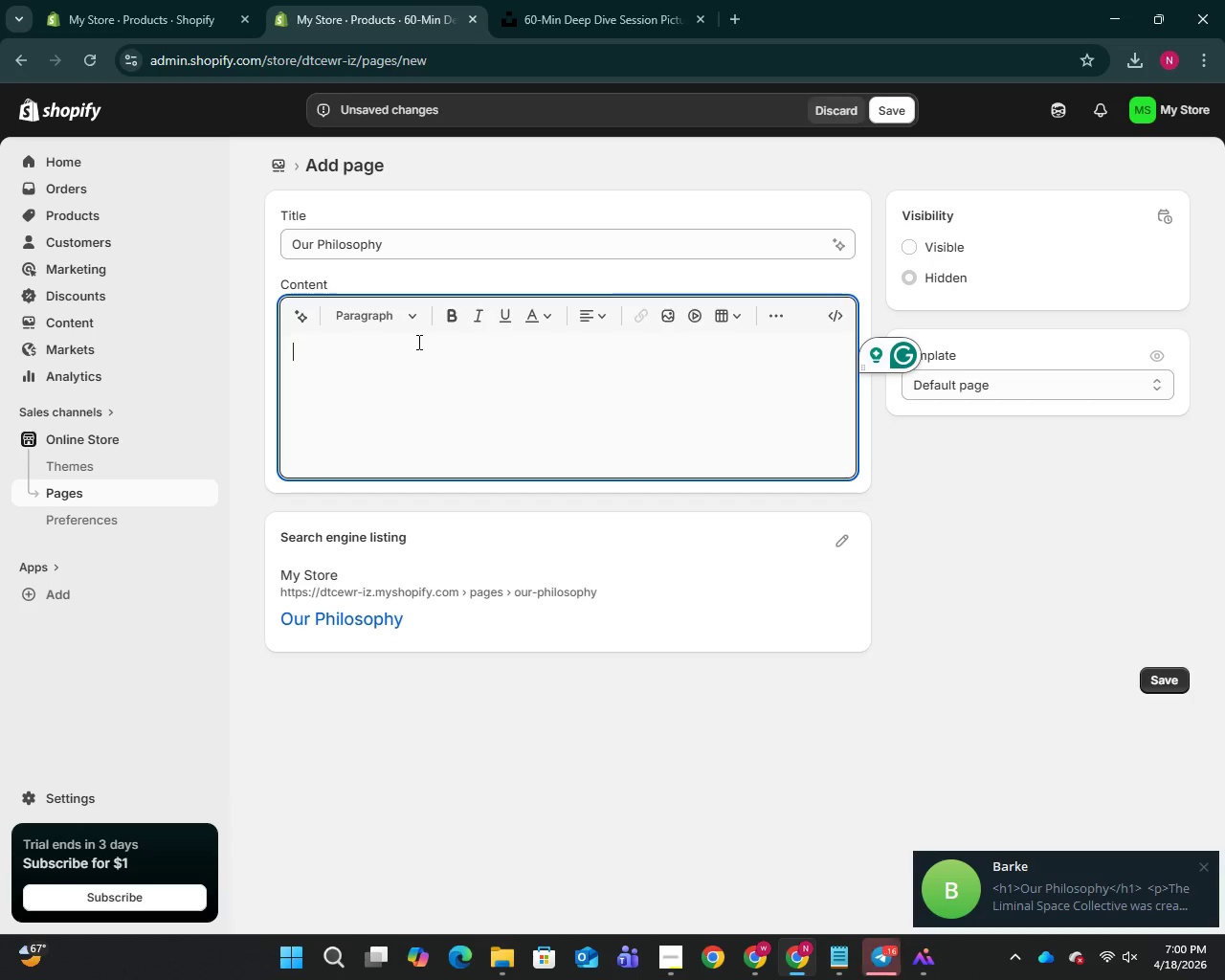 
wait(7.42)
 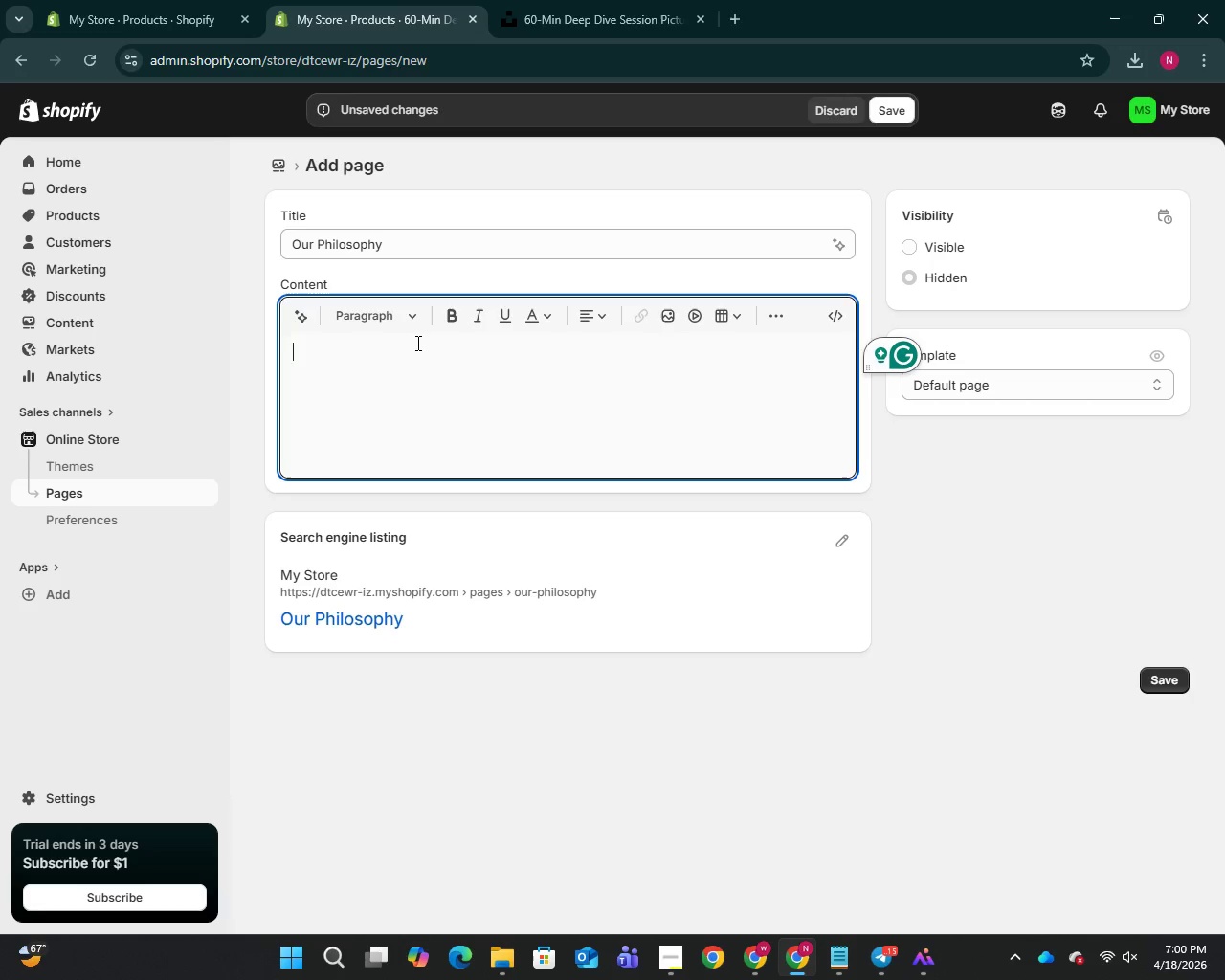 
scroll: coordinate [709, 803], scroll_direction: down, amount: 21.0
 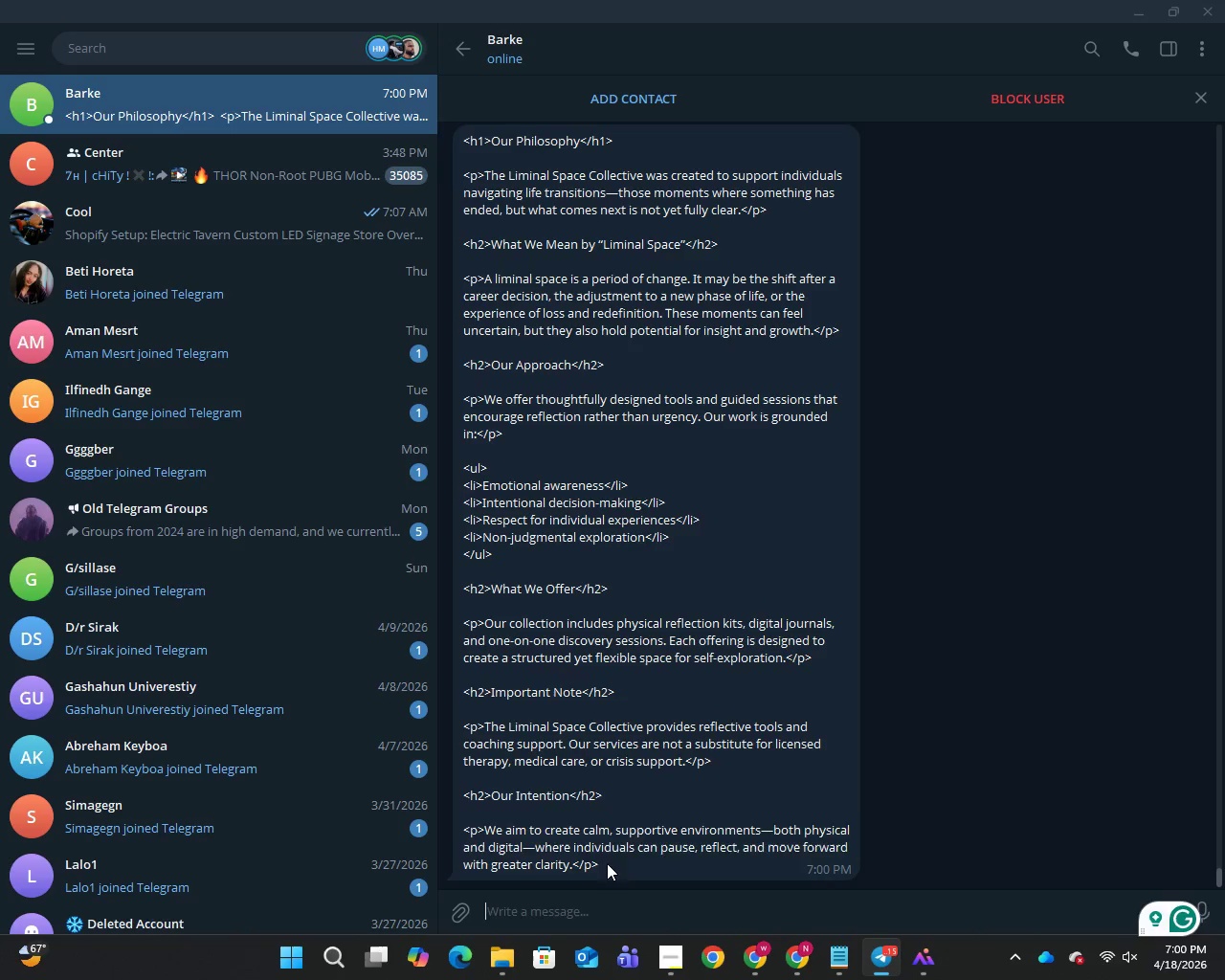 
left_click_drag(start_coordinate=[611, 867], to_coordinate=[460, 137])
 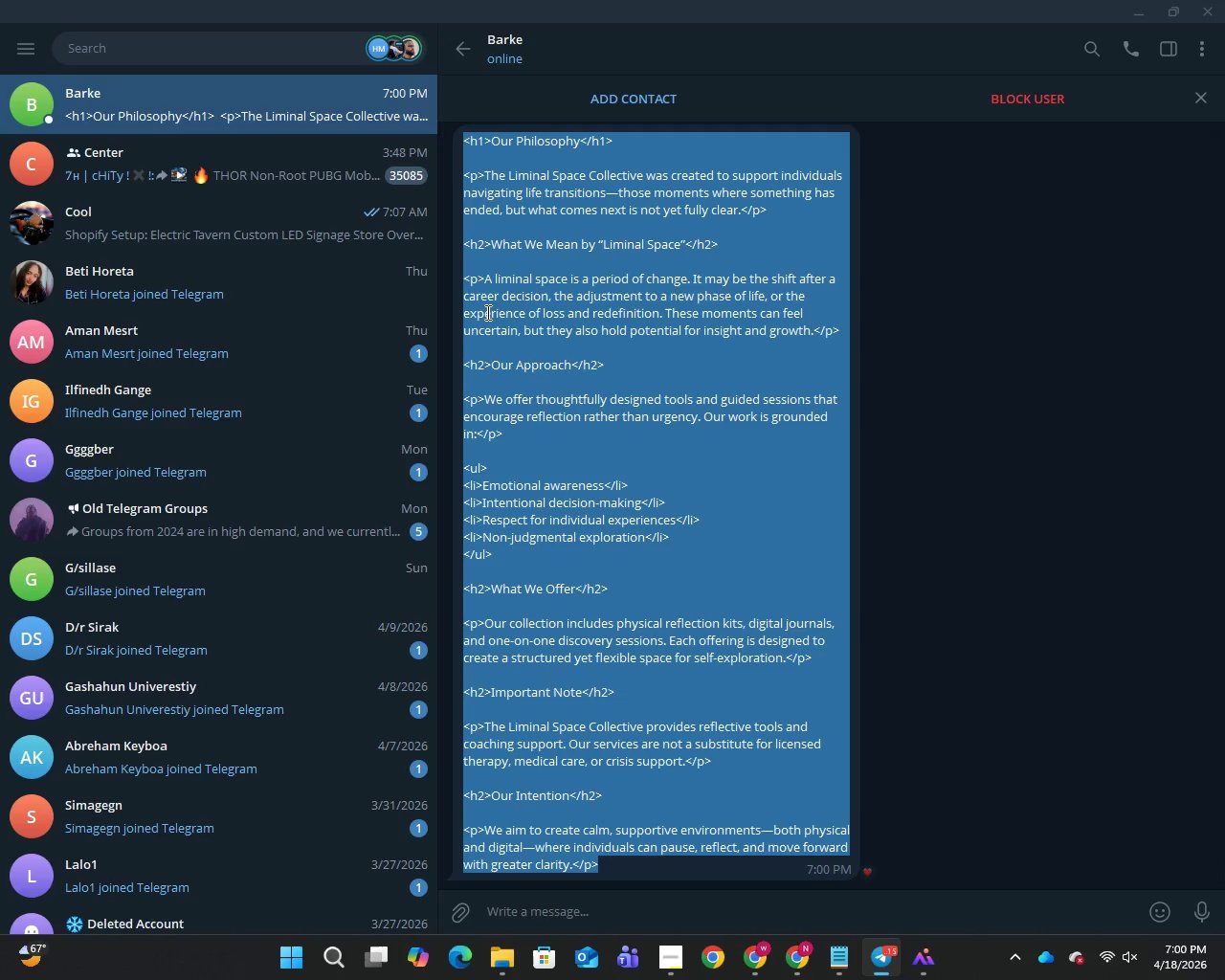 
key(Control+C)
 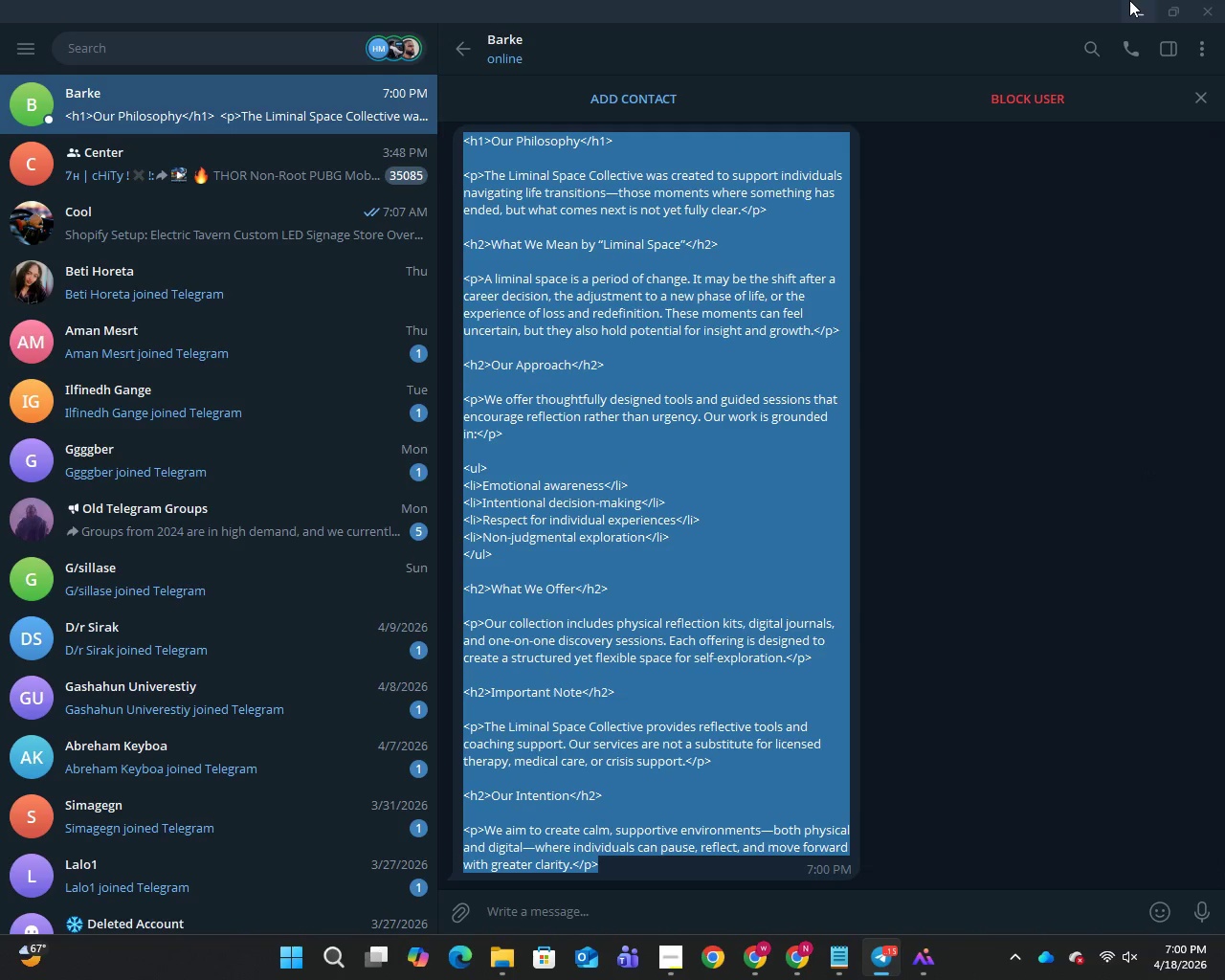 
left_click([1129, 0])
 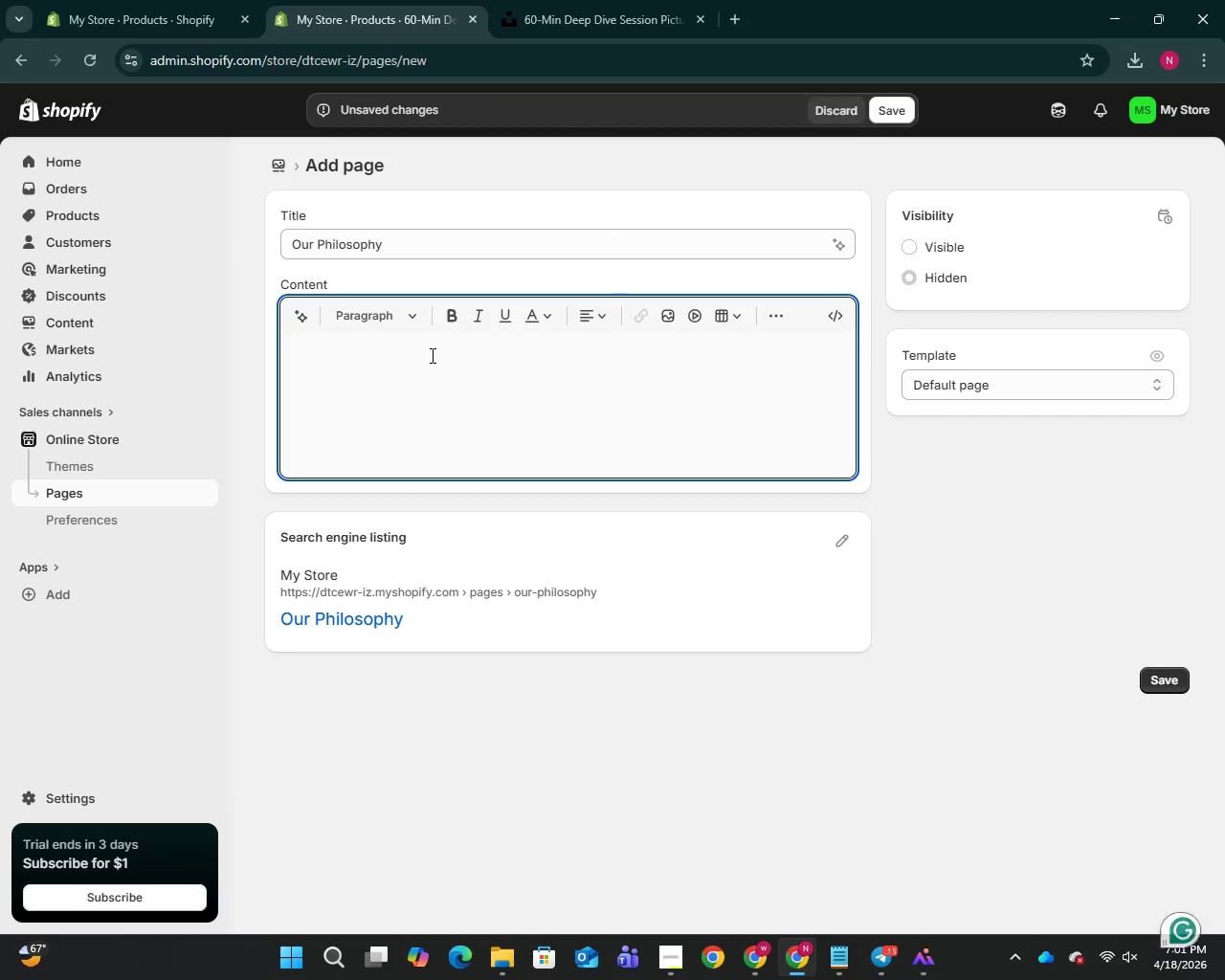 
key(Control+V)
 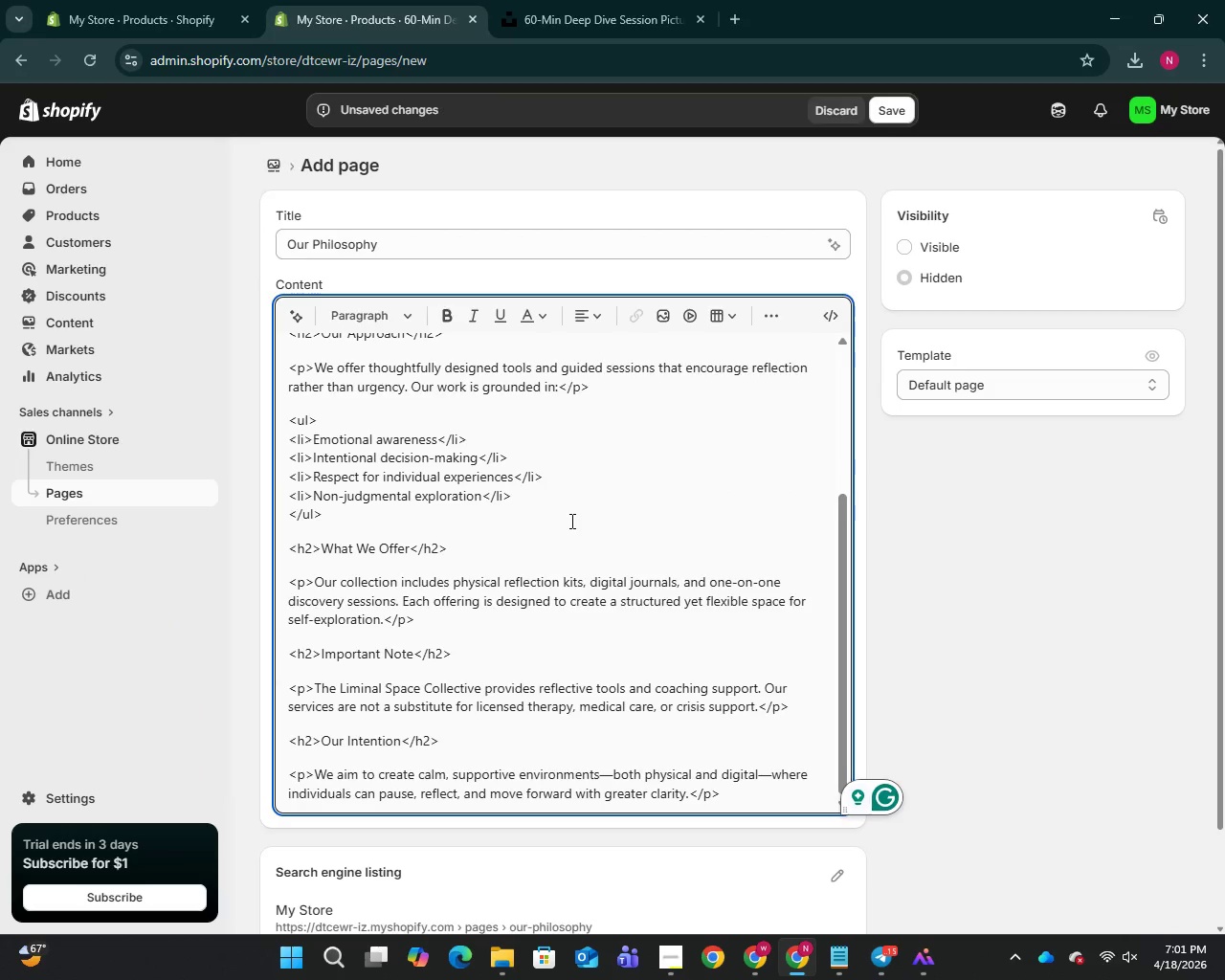 
scroll: coordinate [570, 522], scroll_direction: down, amount: 4.0
 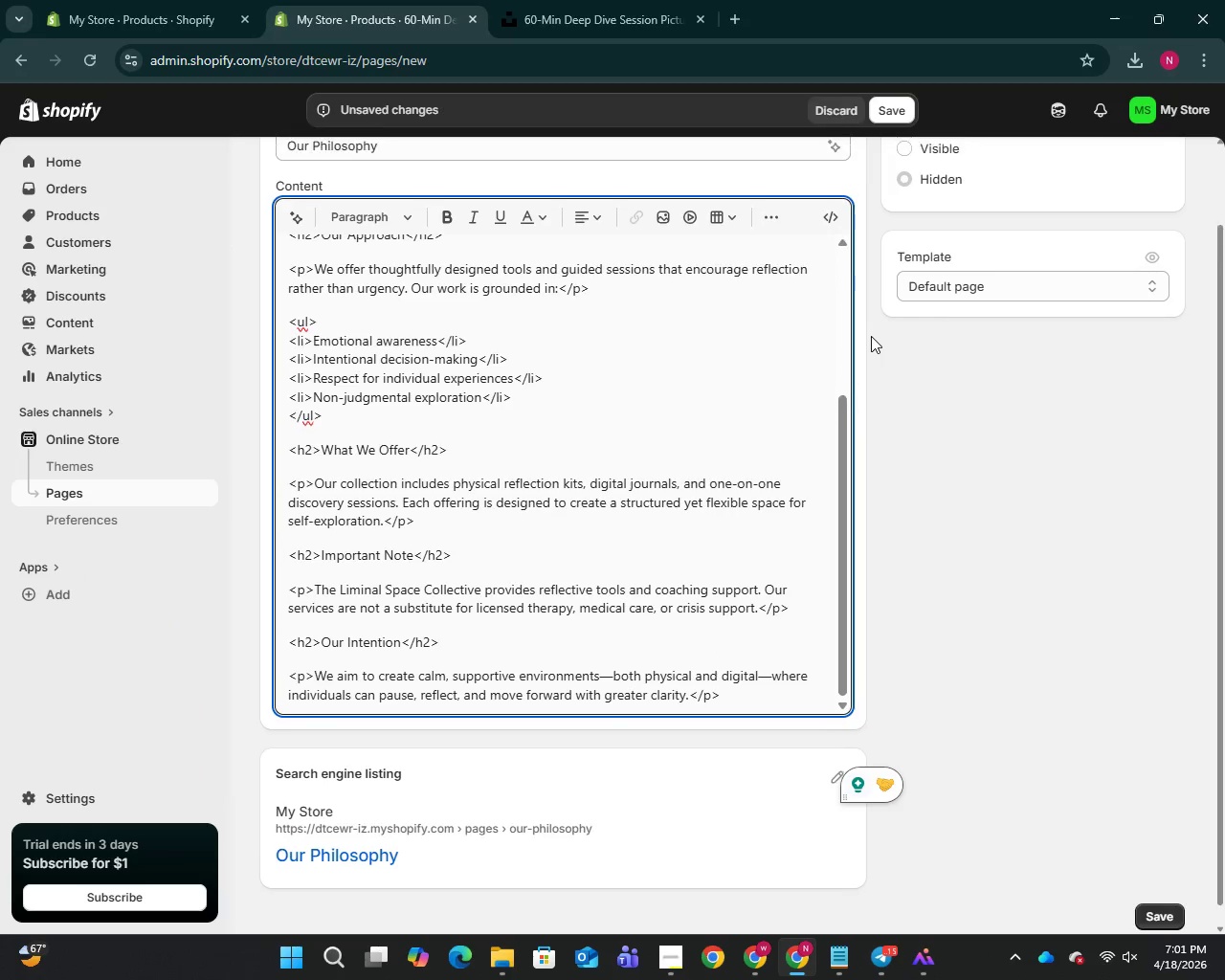 
scroll: coordinate [871, 336], scroll_direction: up, amount: 4.0
 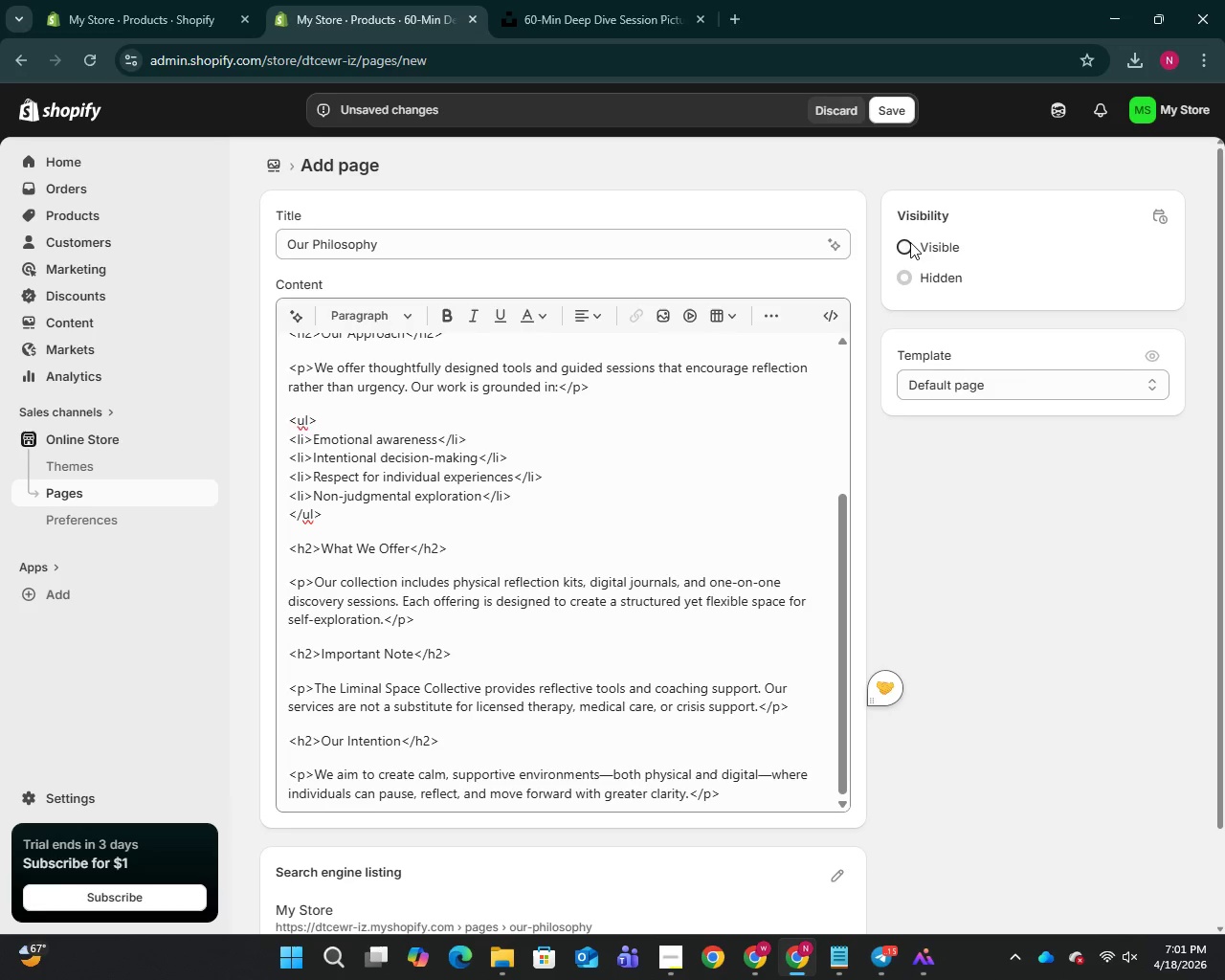 
left_click([910, 242])
 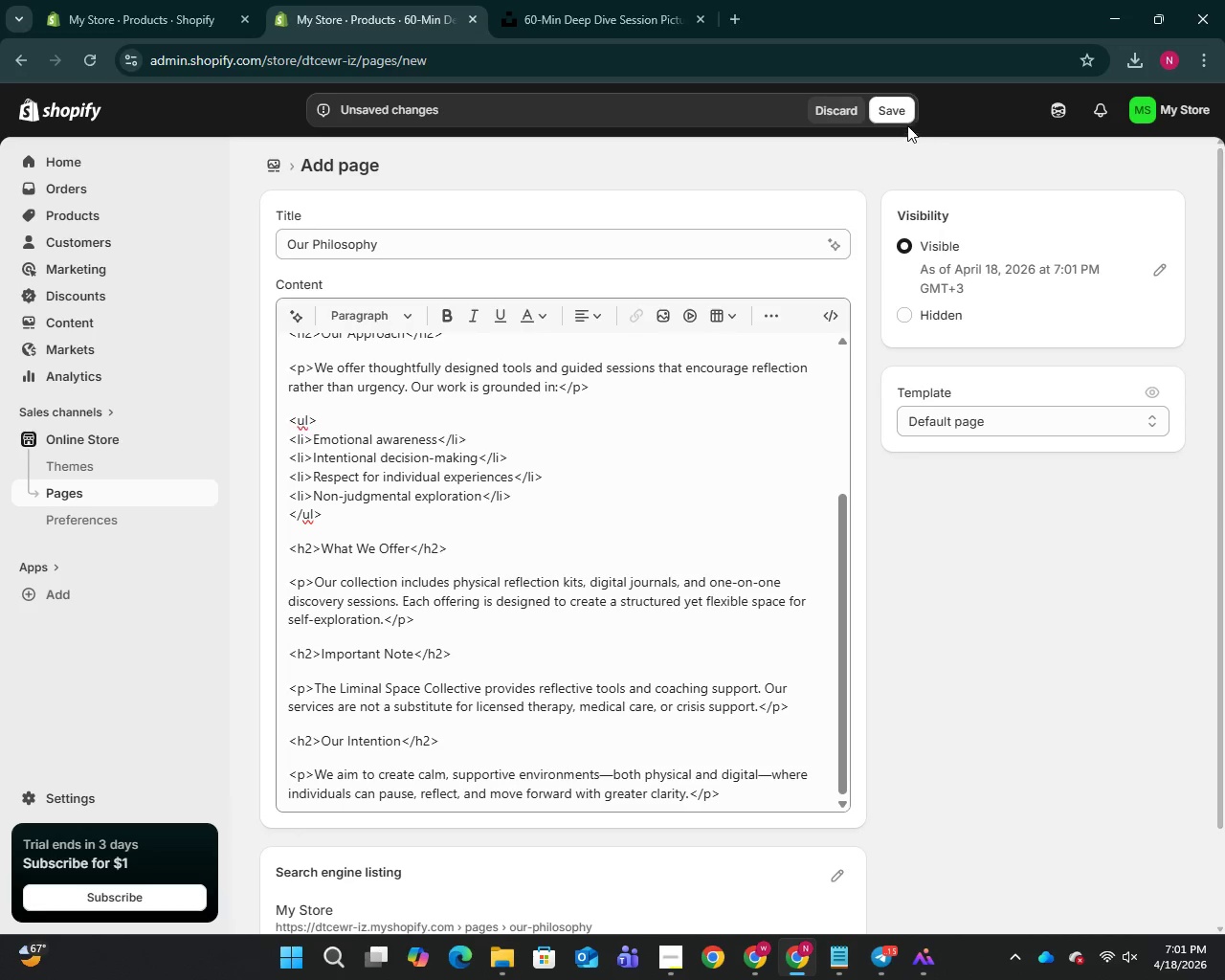 
left_click([895, 112])
 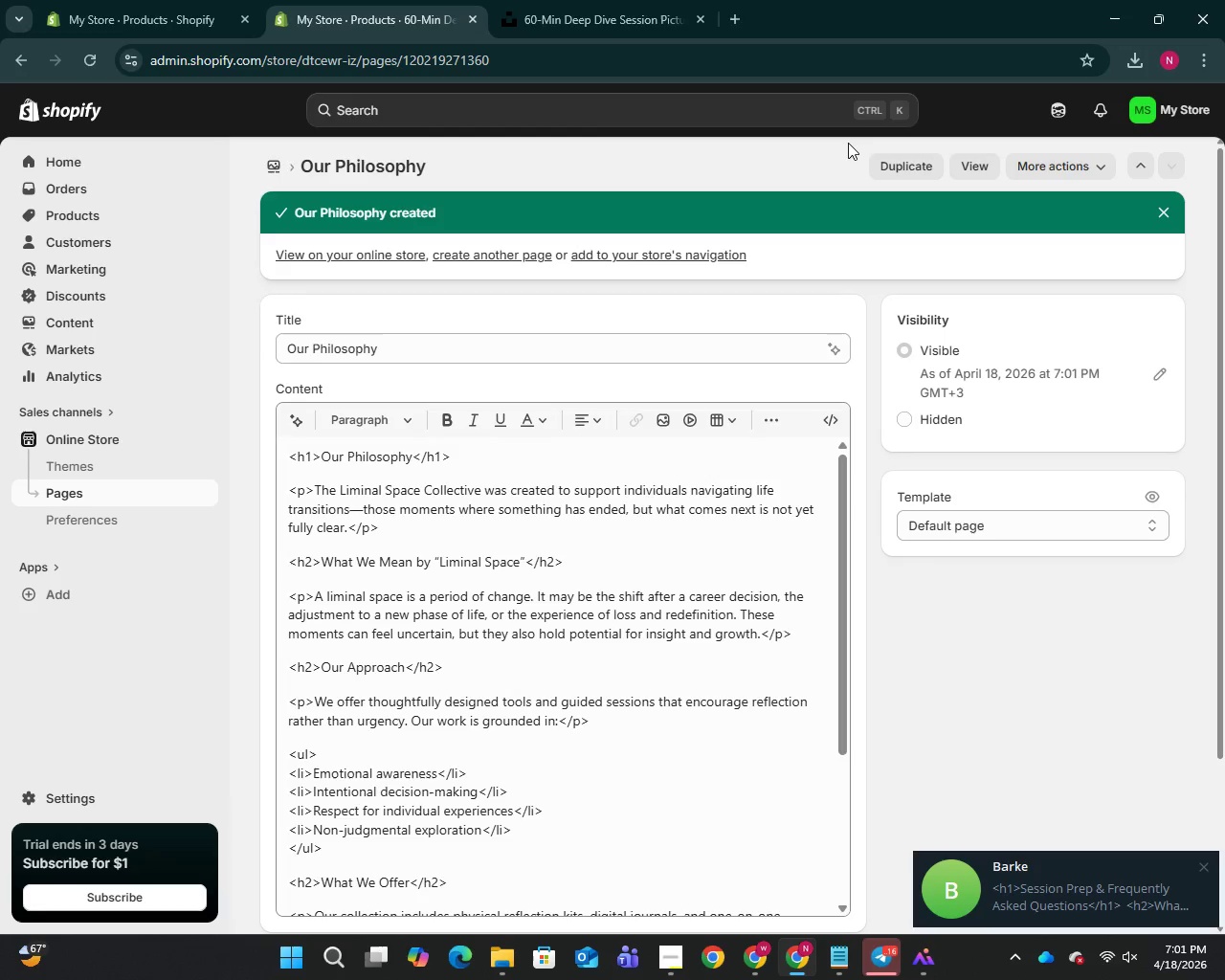 
wait(26.72)
 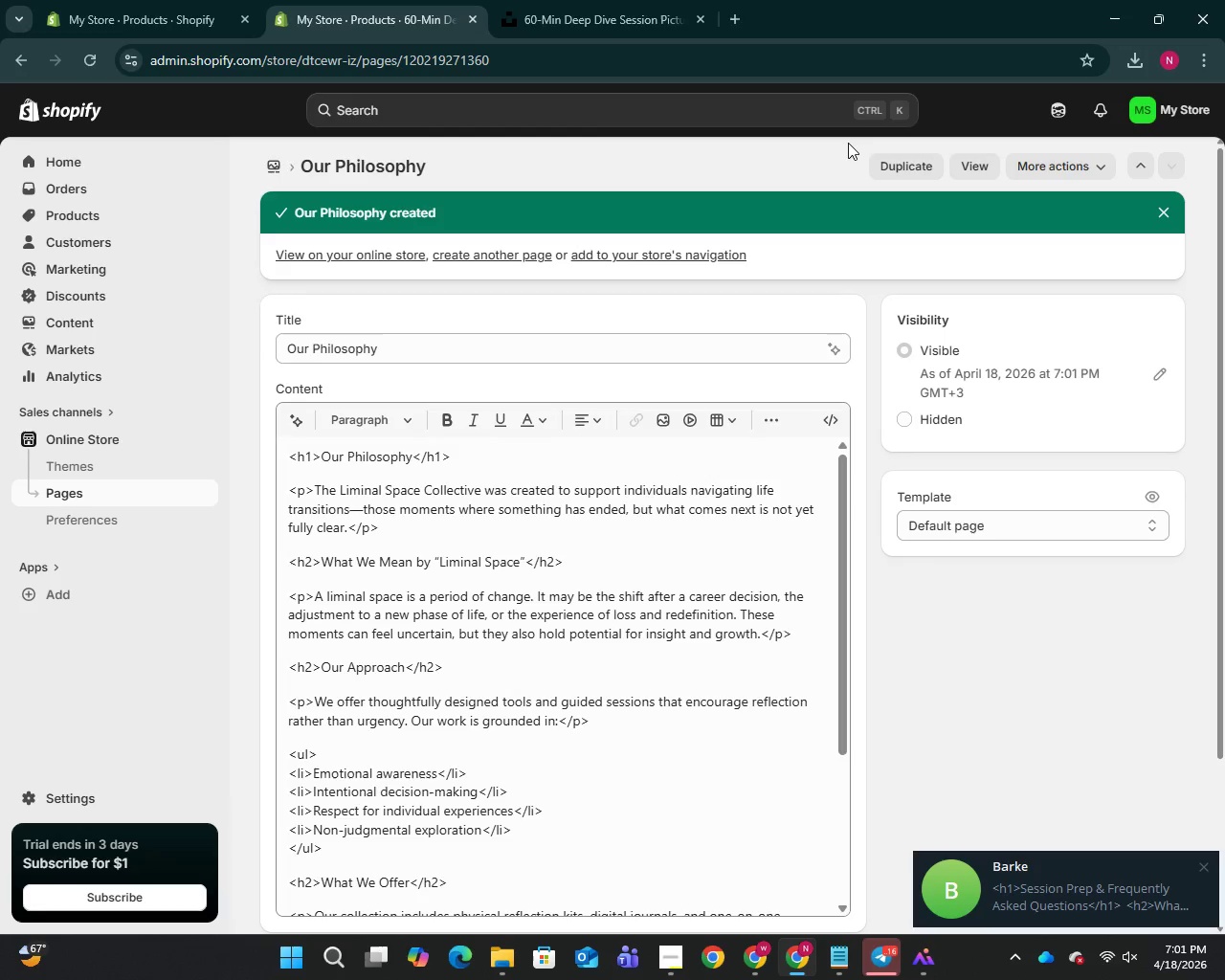 
left_click([61, 491])
 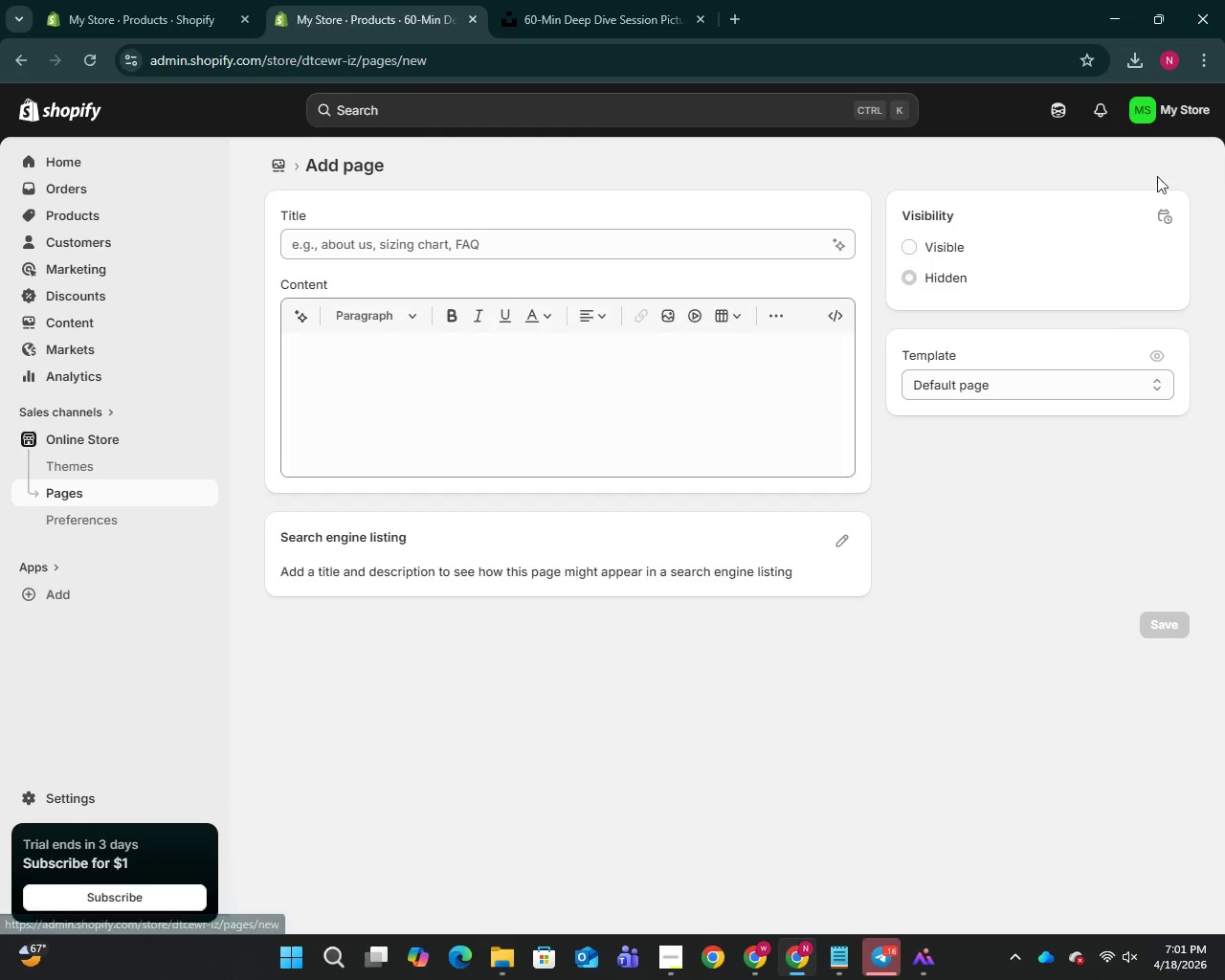 
left_click([482, 247])
 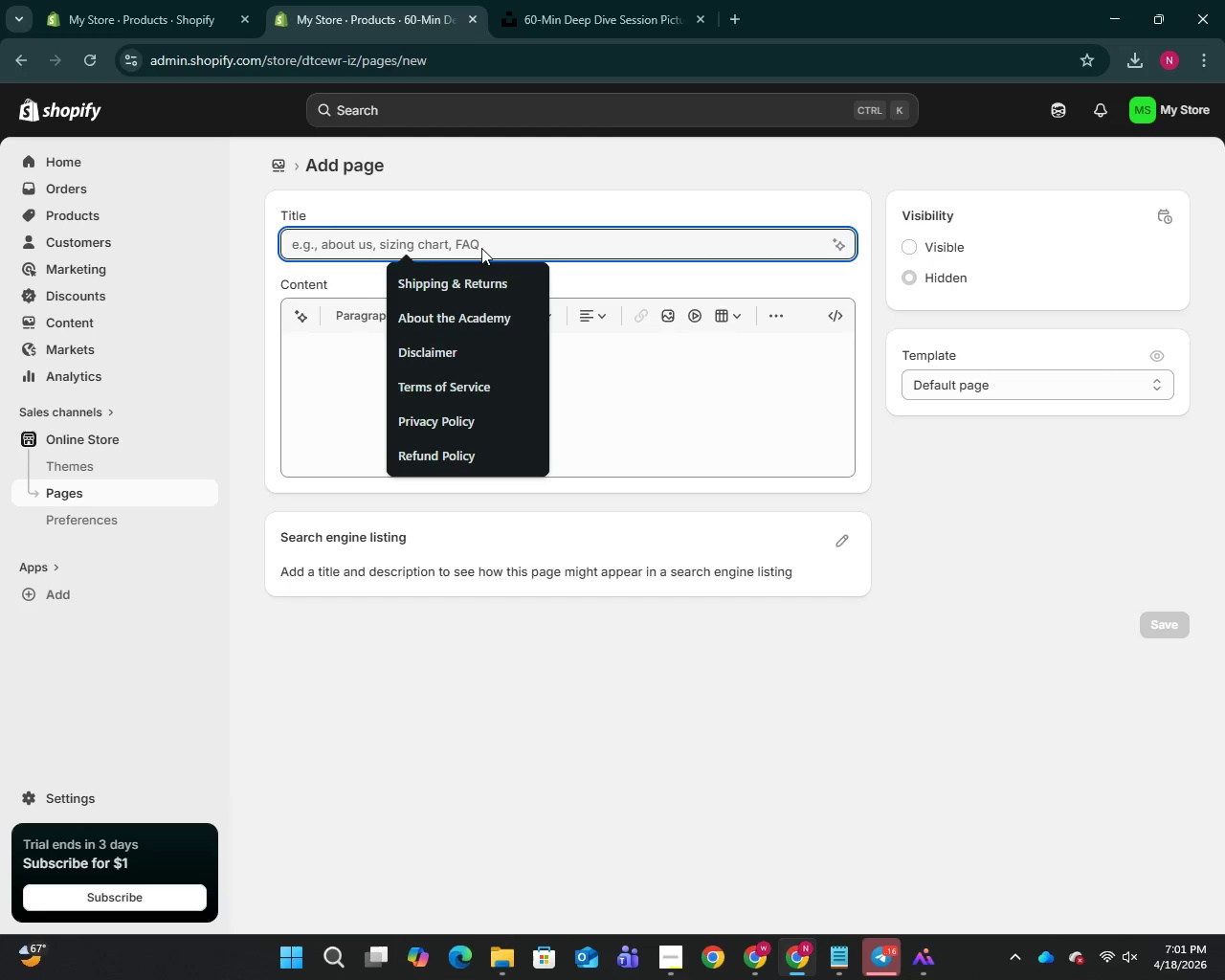 
wait(18.45)
 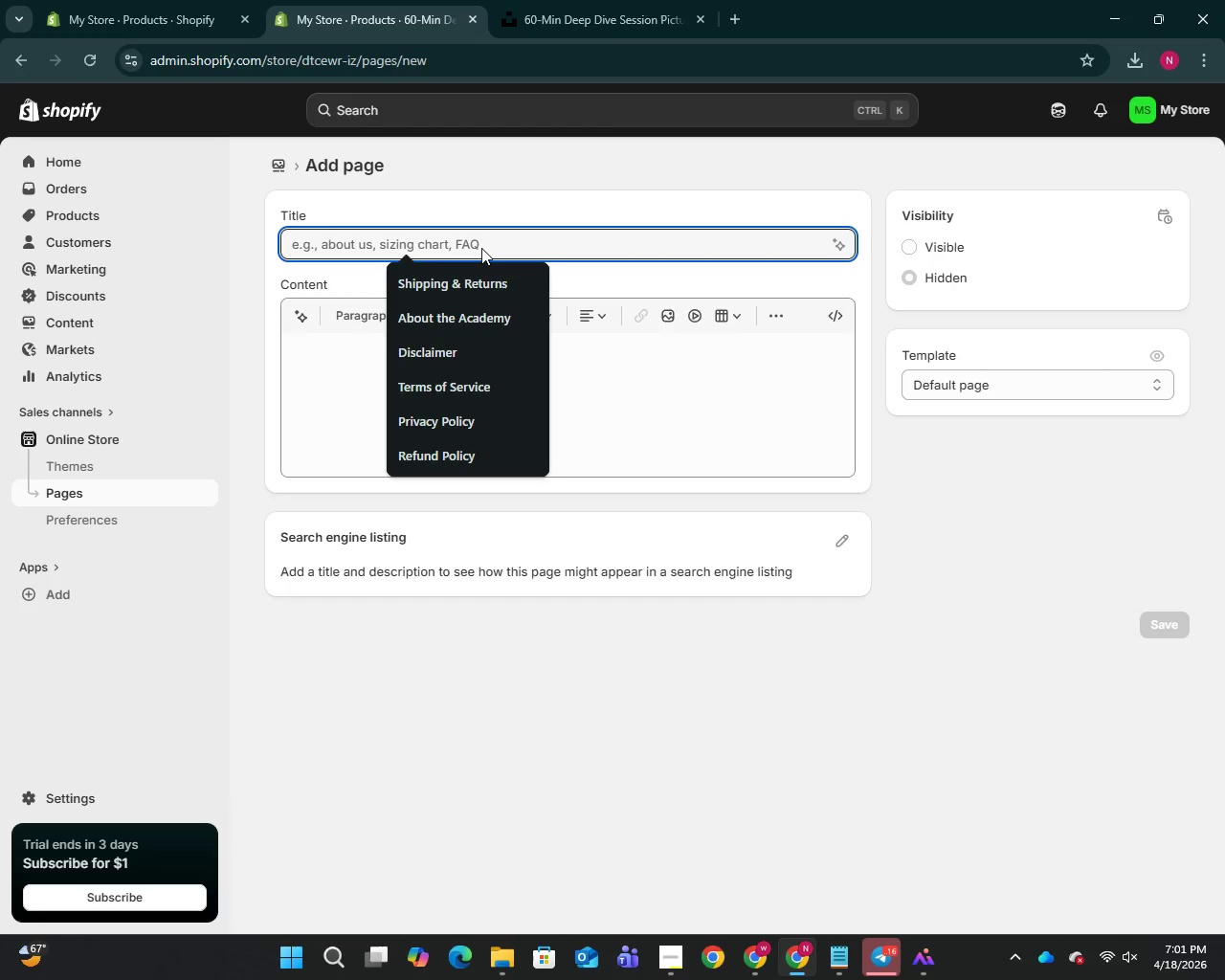 
type(Session)
 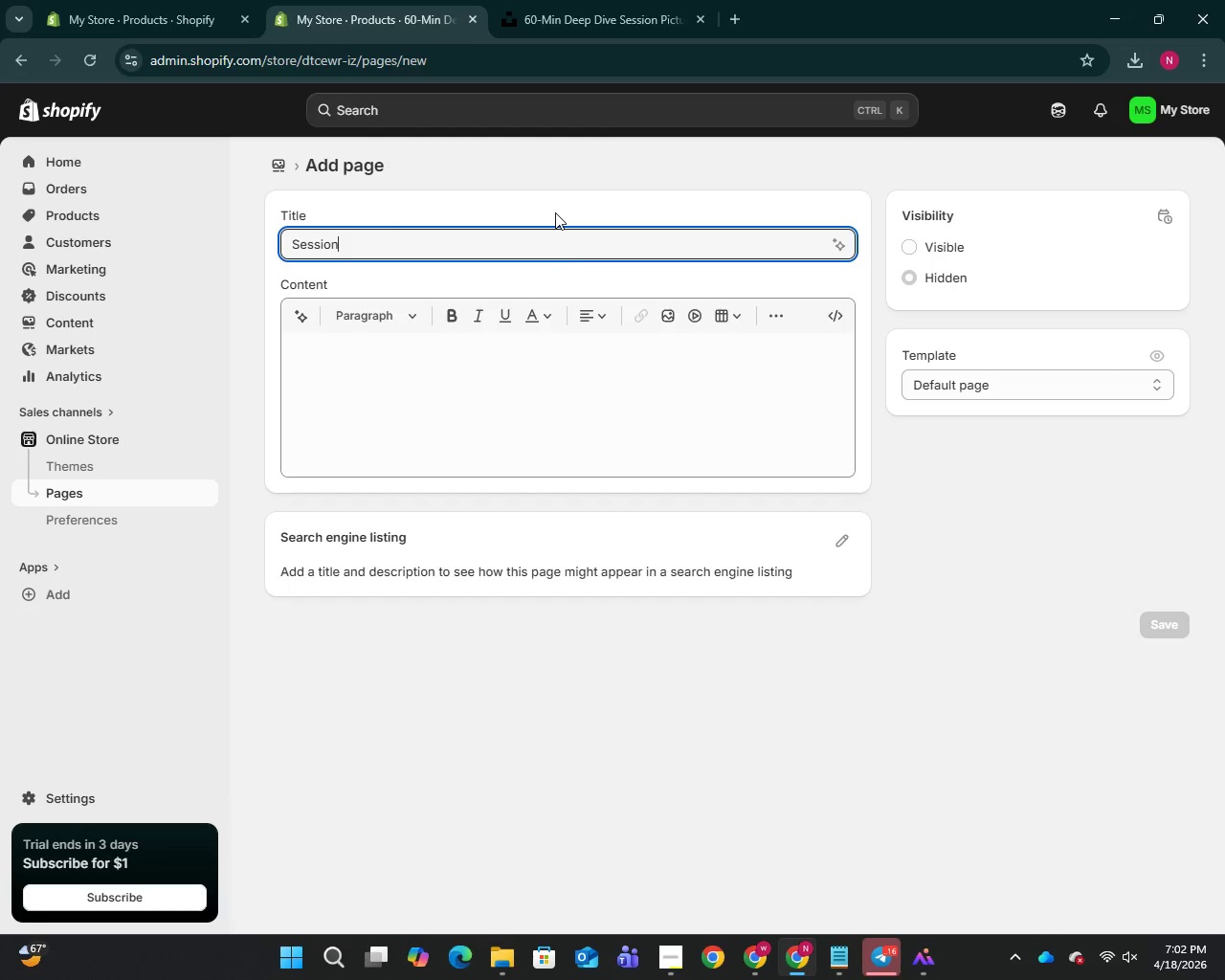 
type( Prep)
 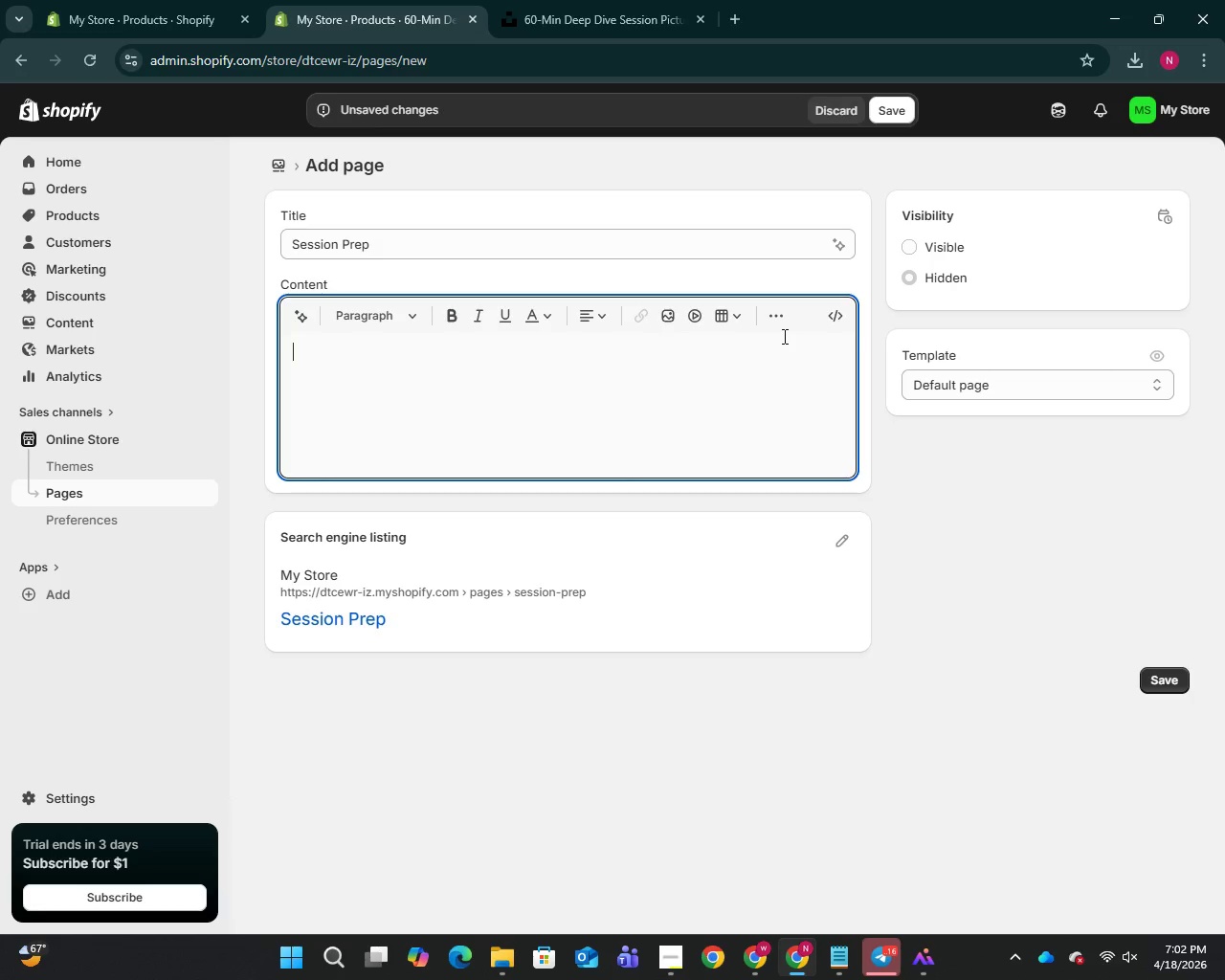 
left_click([845, 309])
 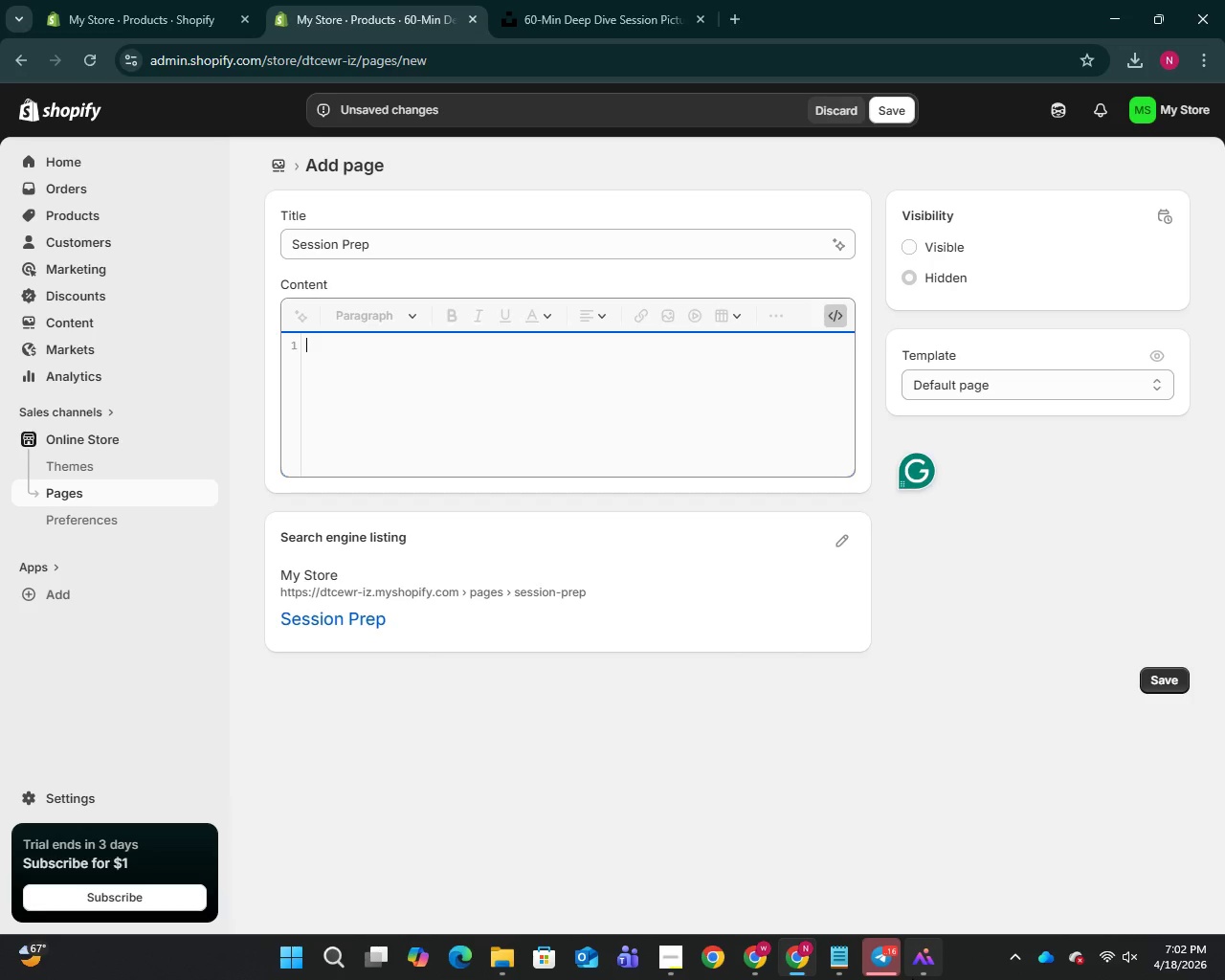 
left_click([879, 951])
 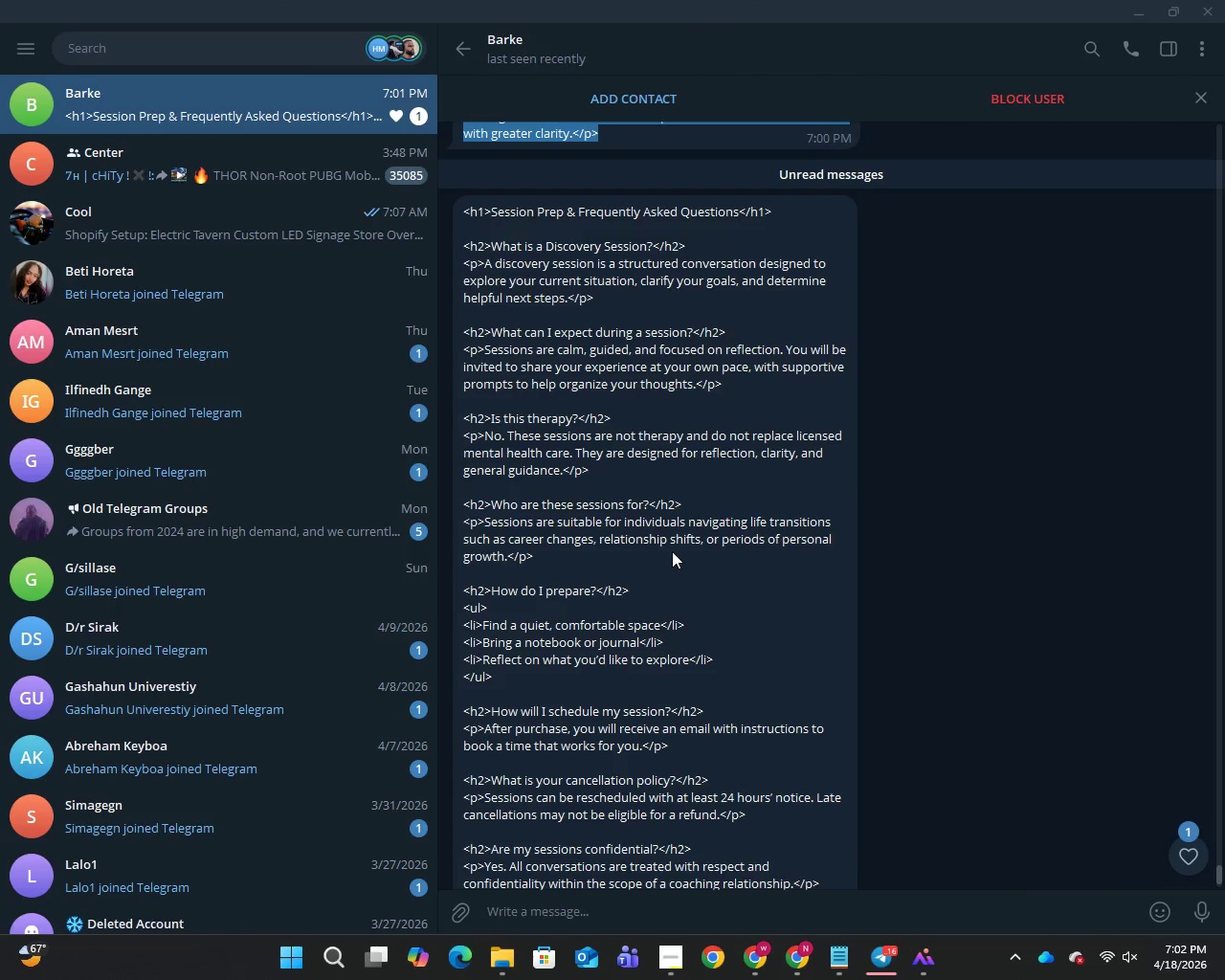 
scroll: coordinate [672, 551], scroll_direction: down, amount: 7.0
 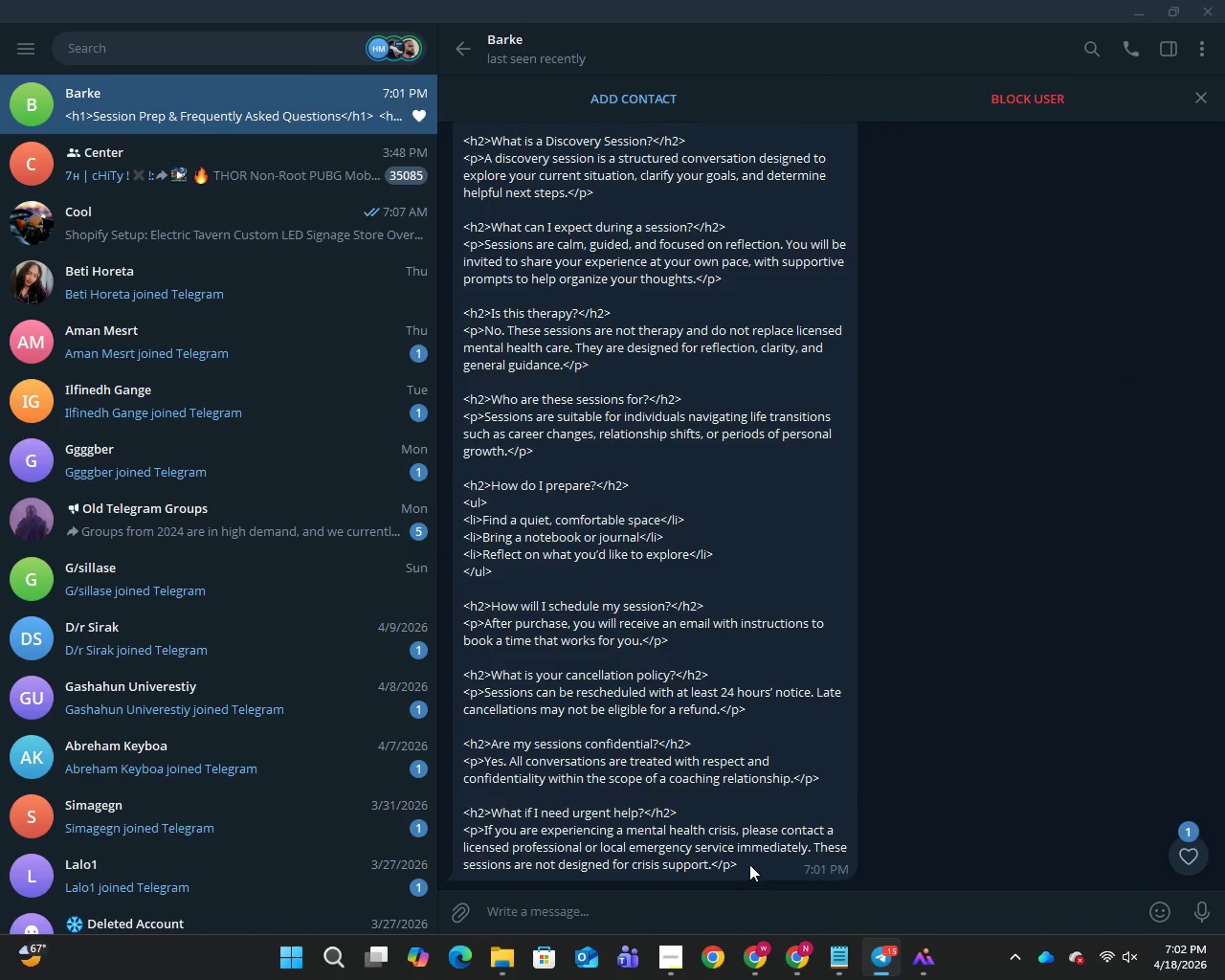 
left_click_drag(start_coordinate=[750, 863], to_coordinate=[467, 177])
 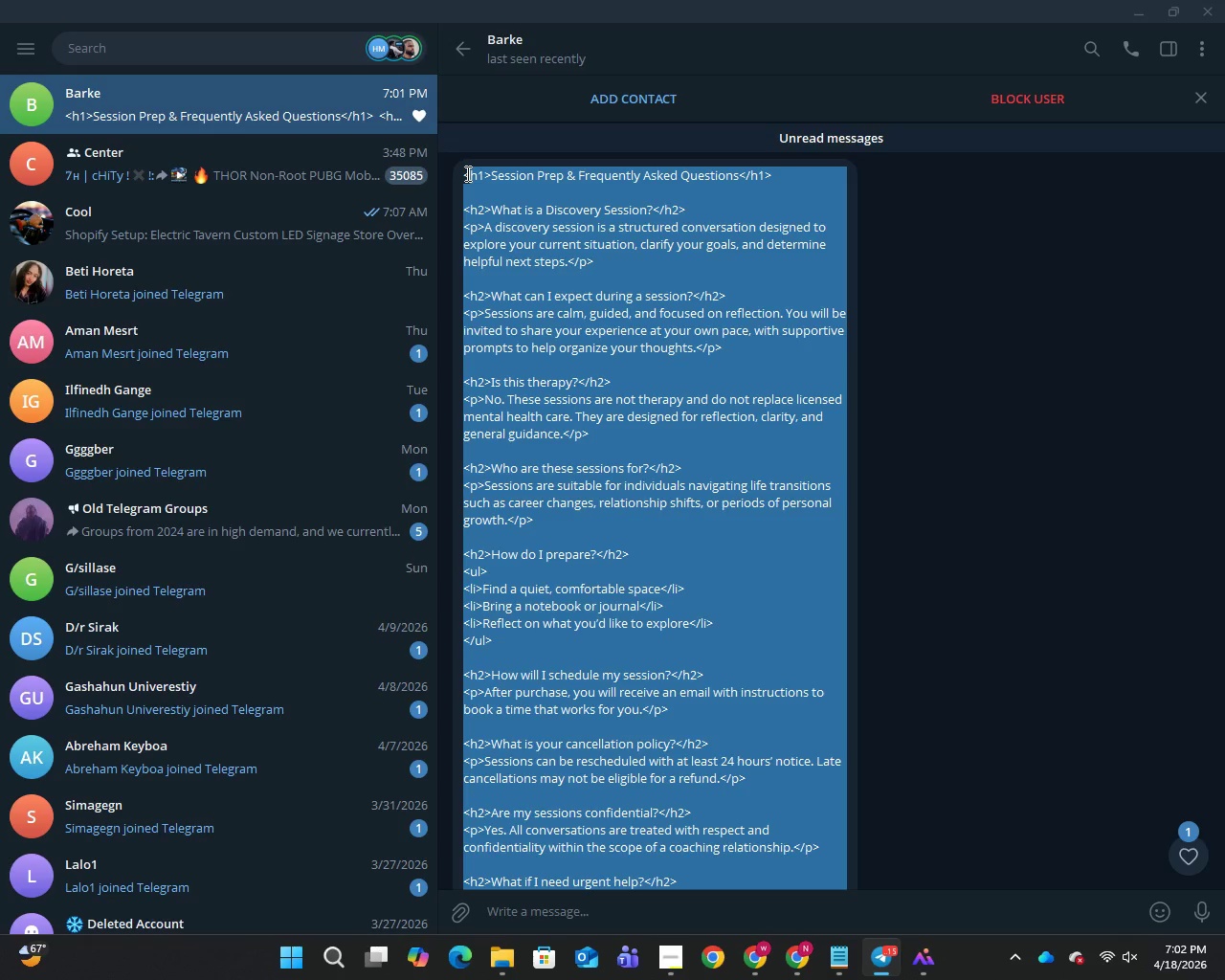 
left_click([466, 173])
 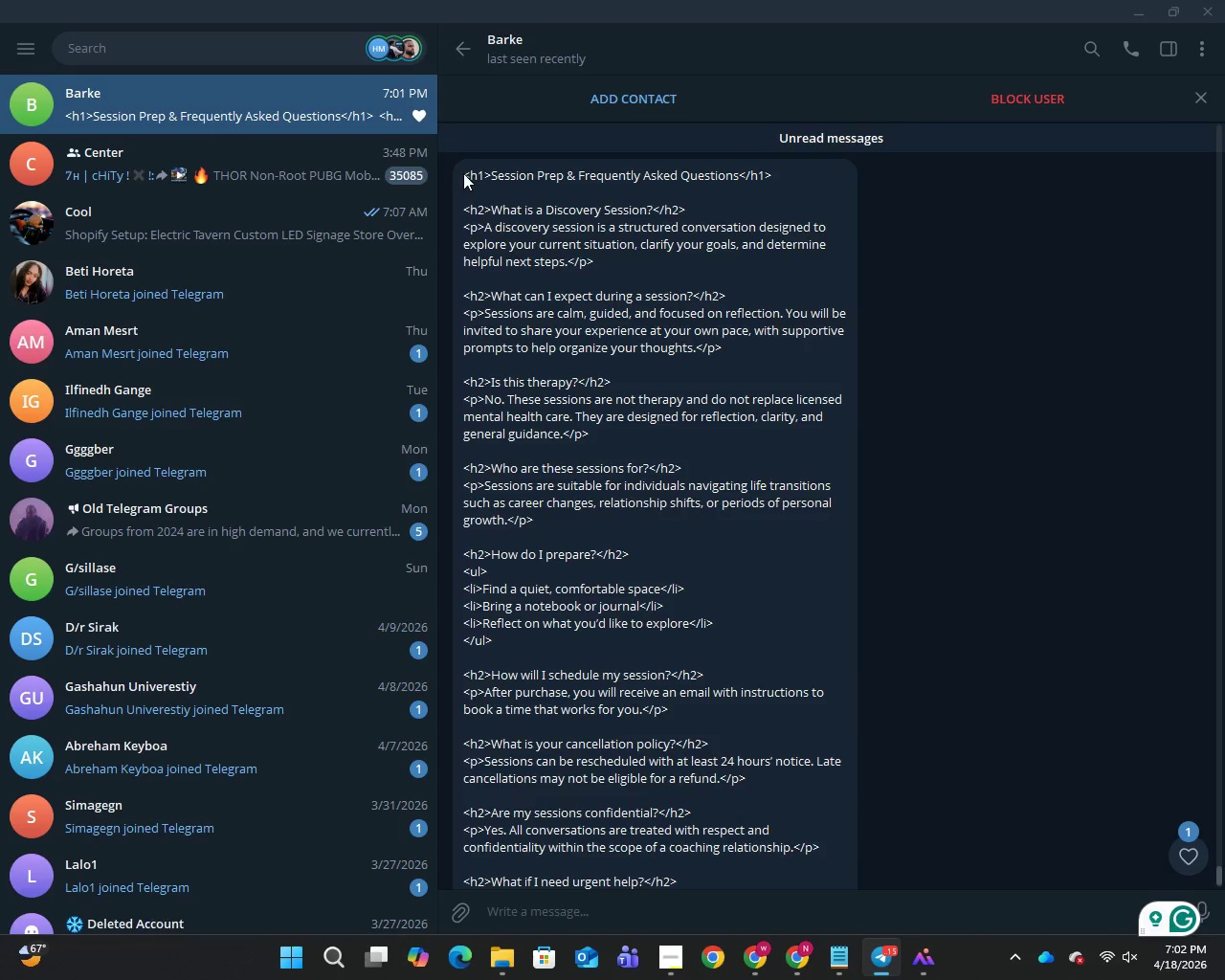 
left_click_drag(start_coordinate=[462, 173], to_coordinate=[642, 931])
 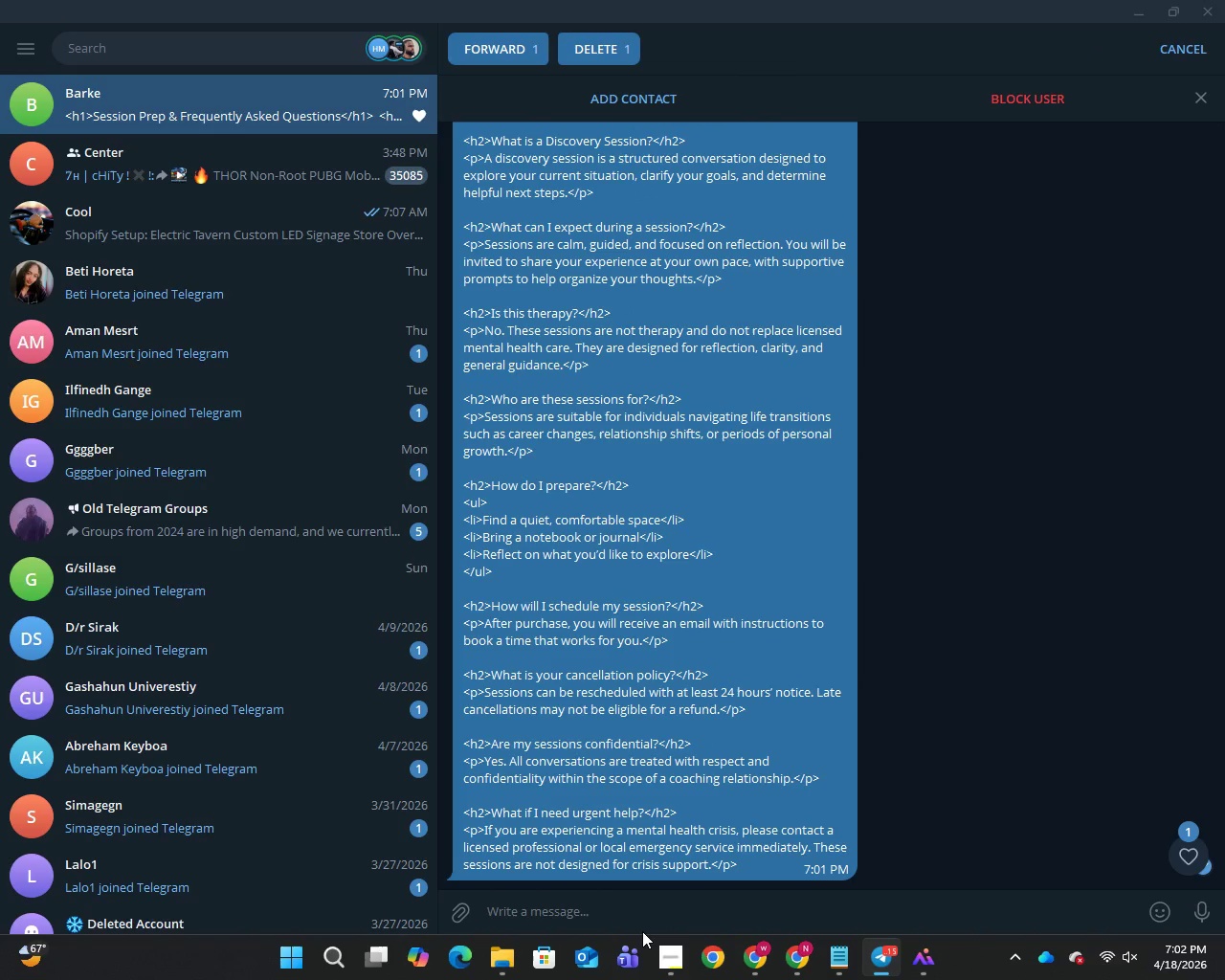 
key(Control+C)
 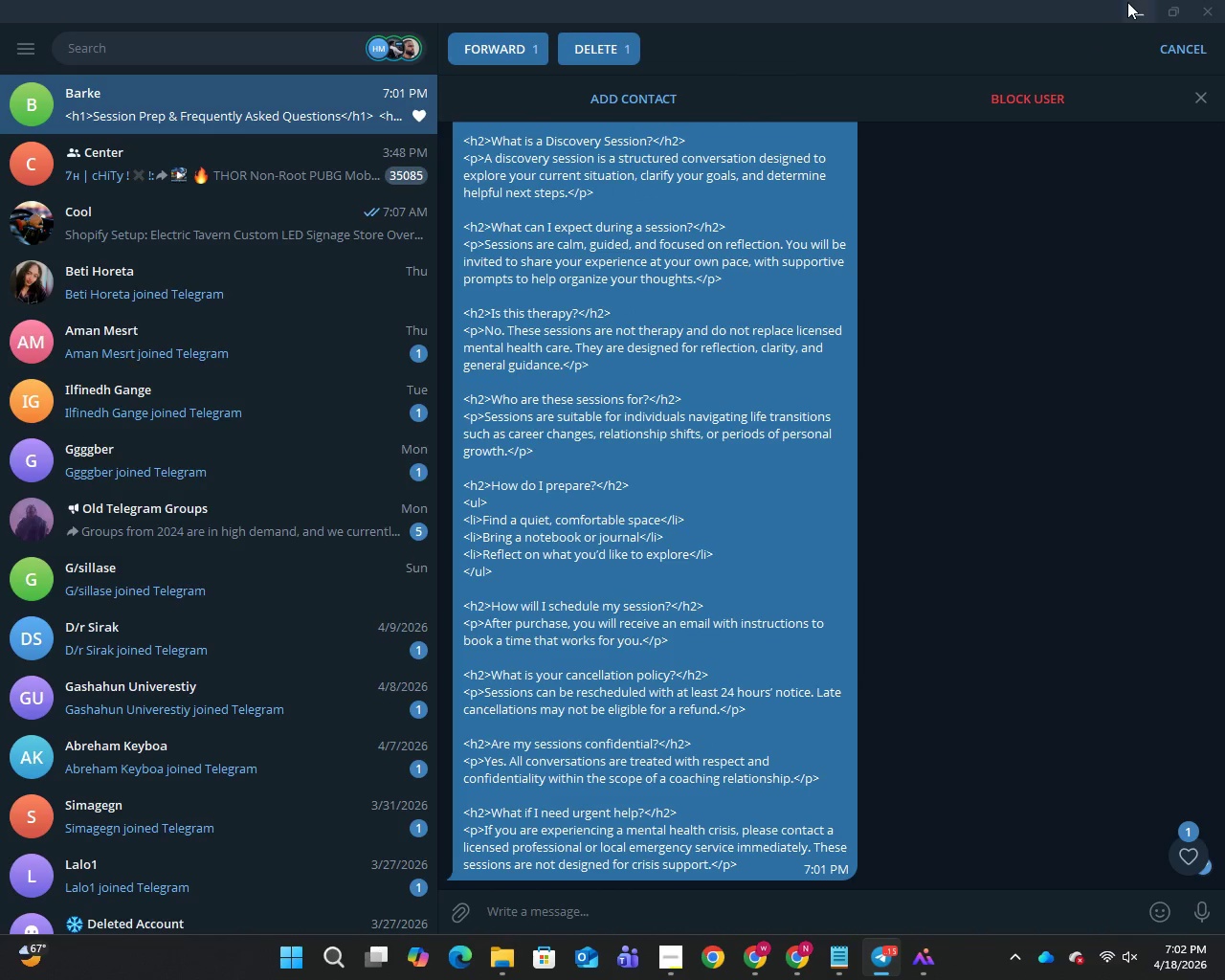 
left_click([1131, 2])
 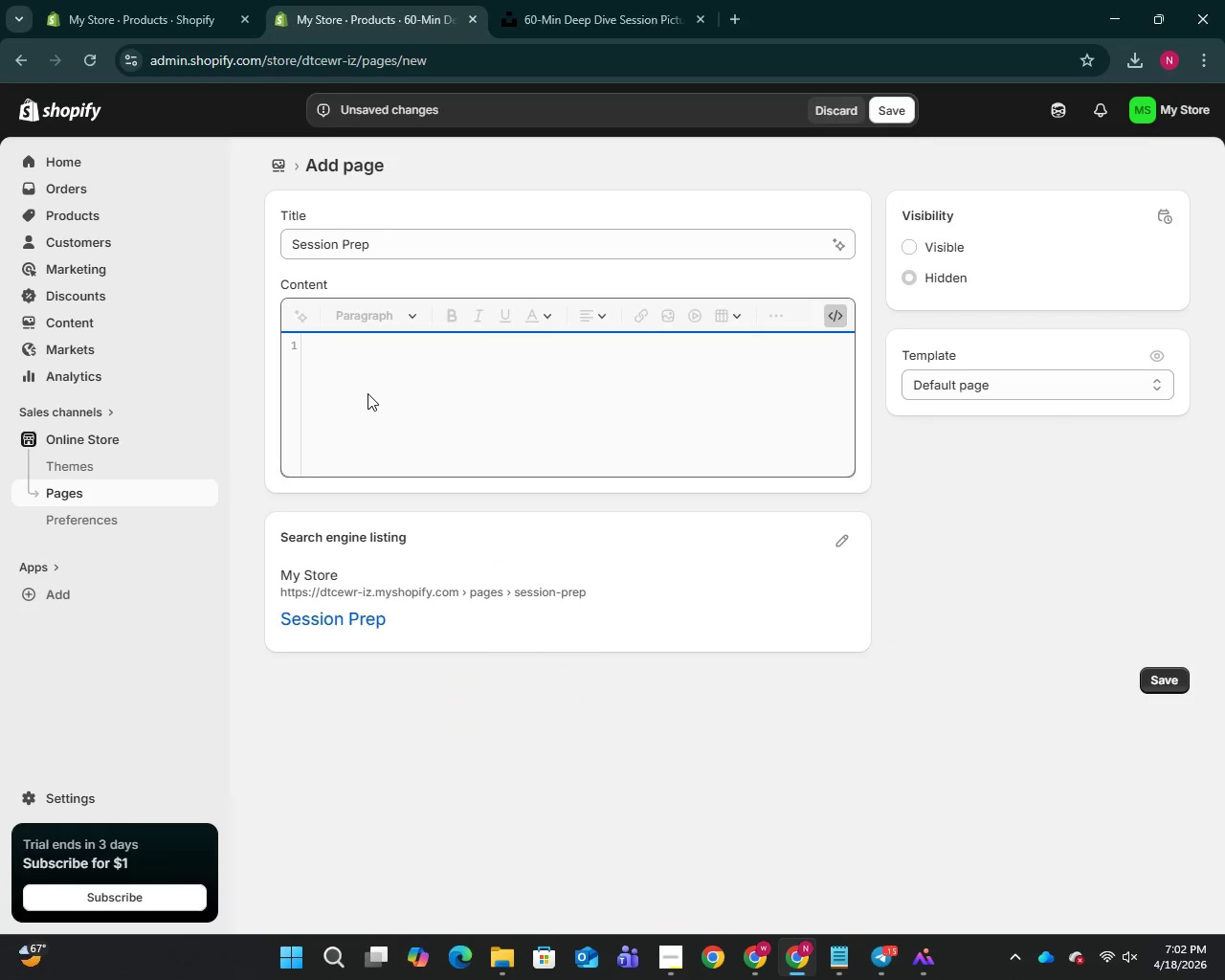 
left_click([368, 393])
 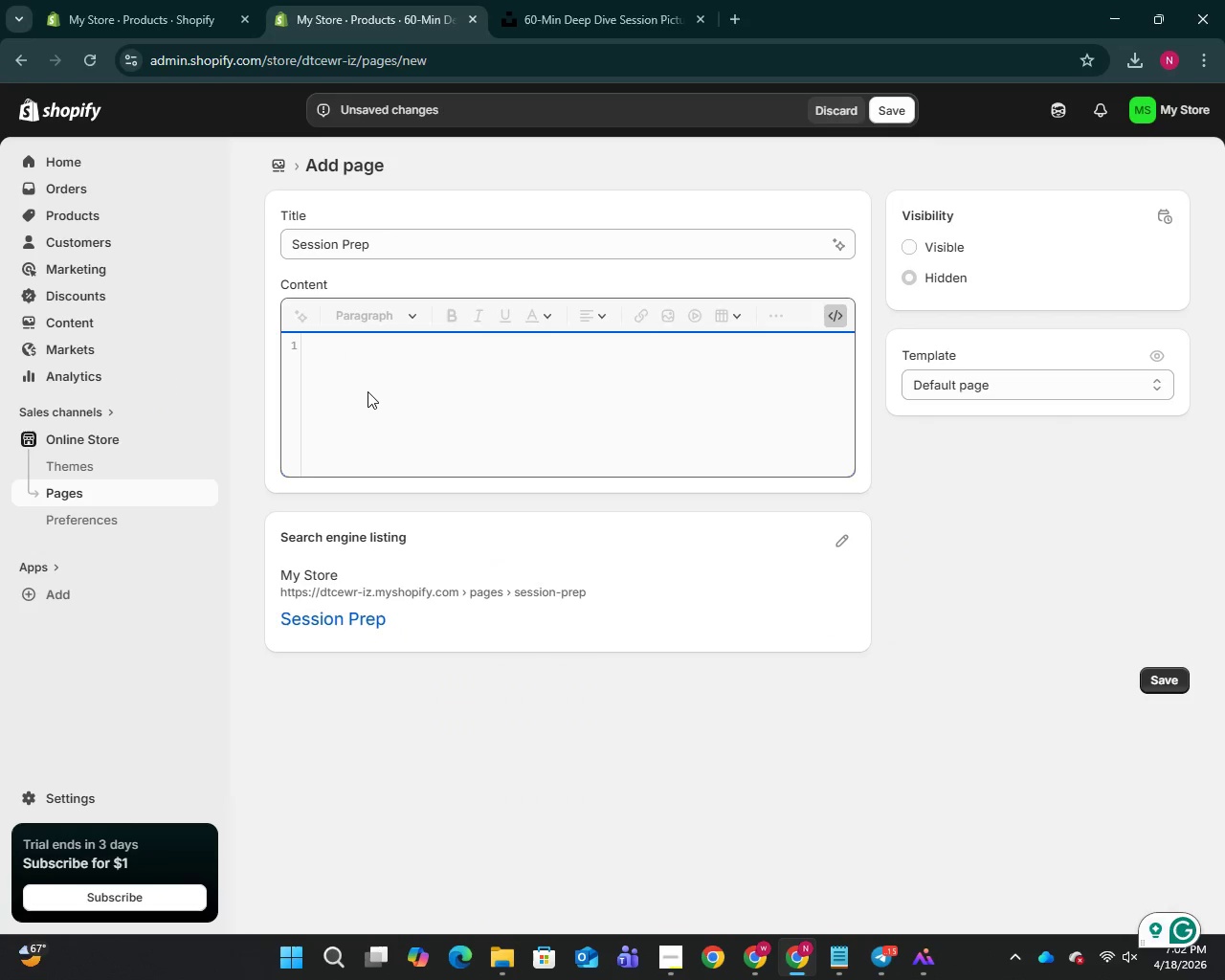 
key(Control+V)
 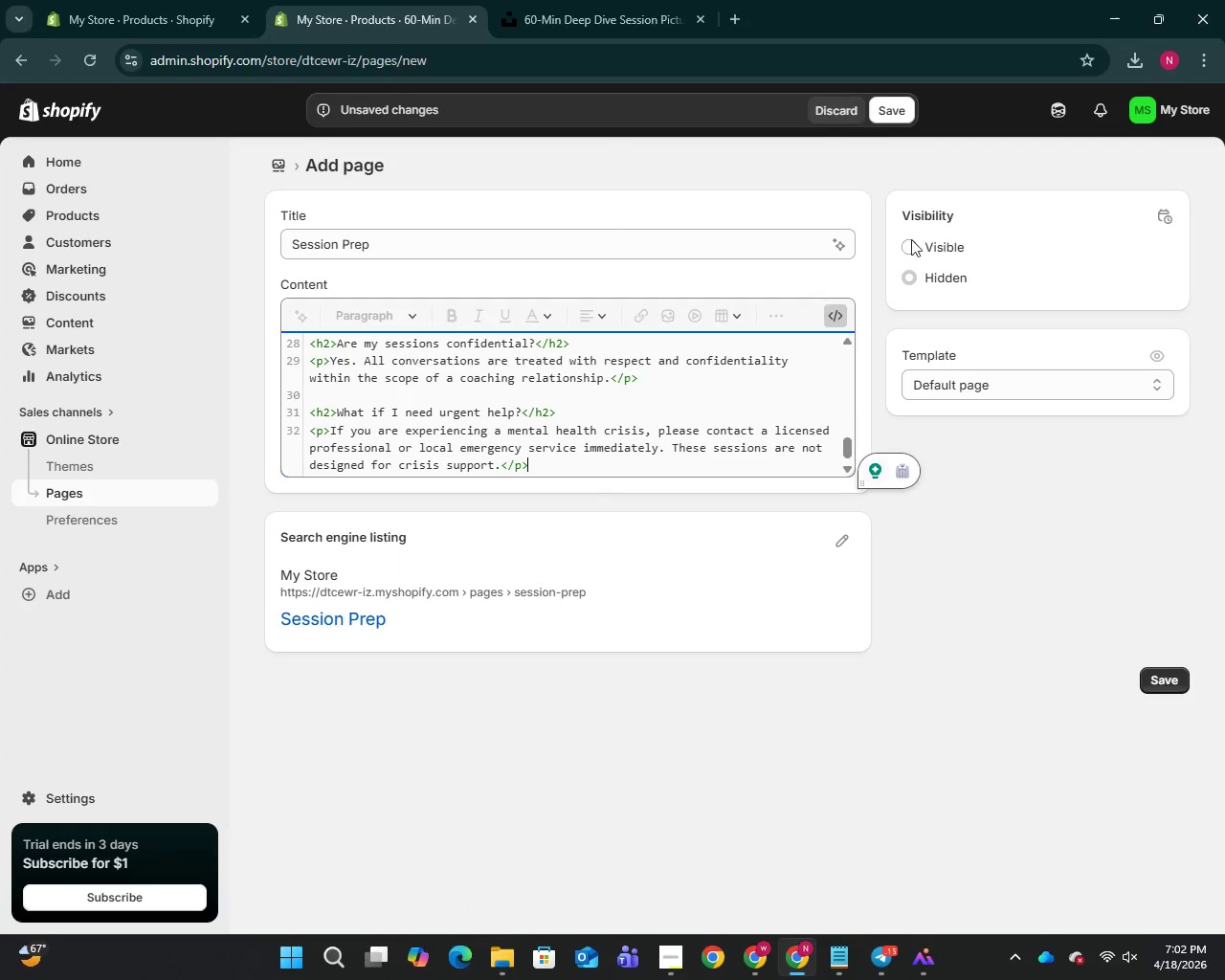 
left_click([902, 251])
 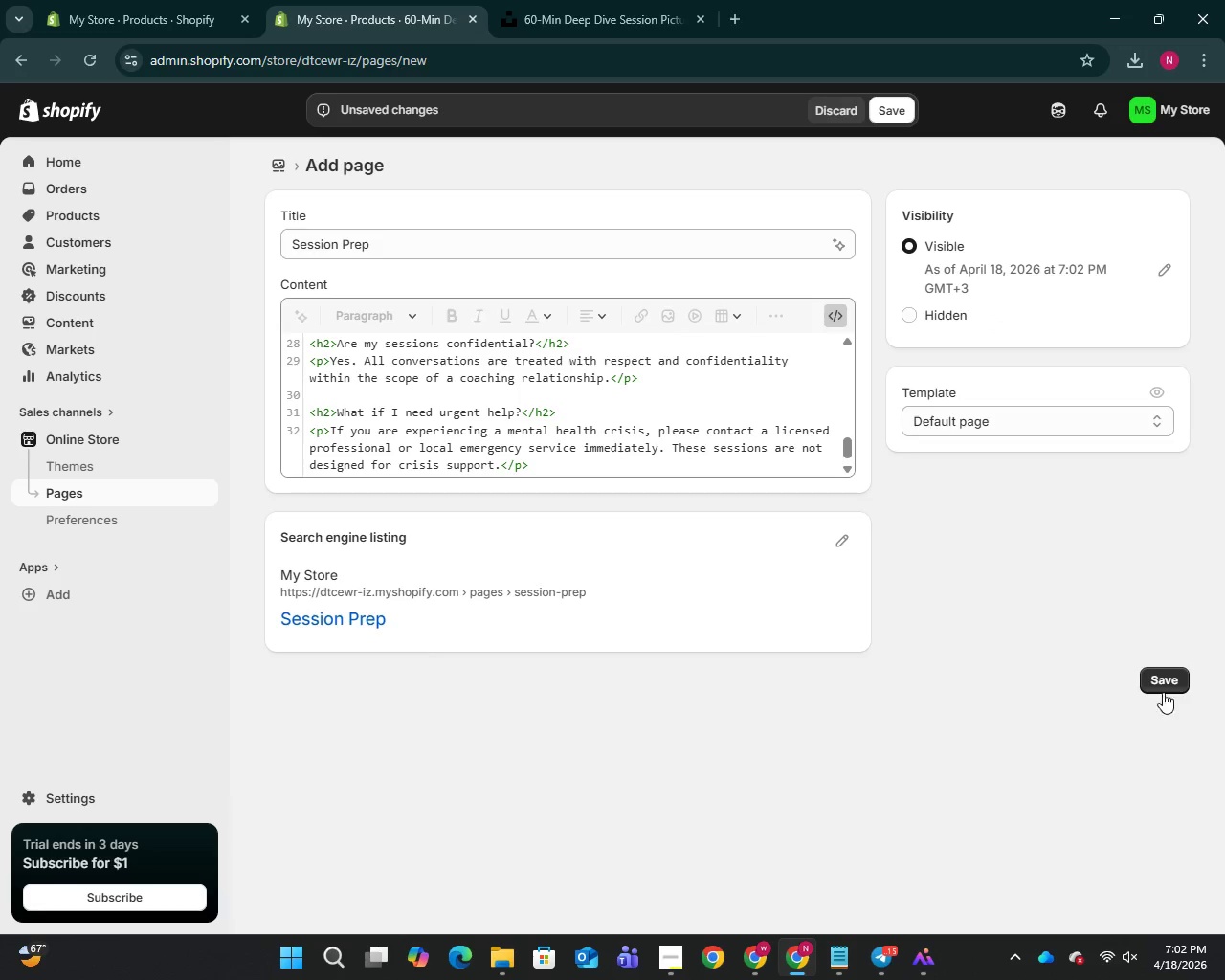 
left_click([1164, 685])
 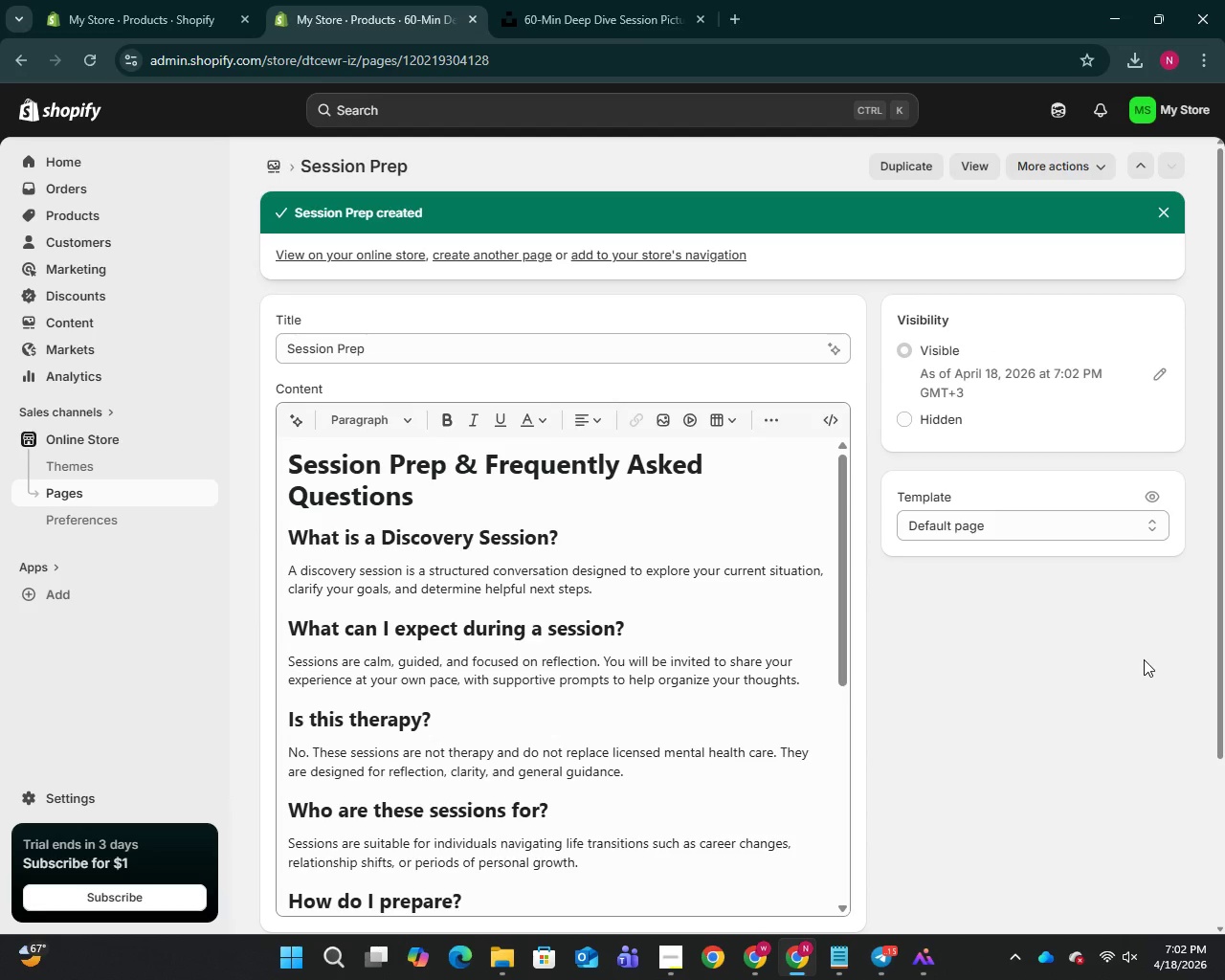 
wait(16.7)
 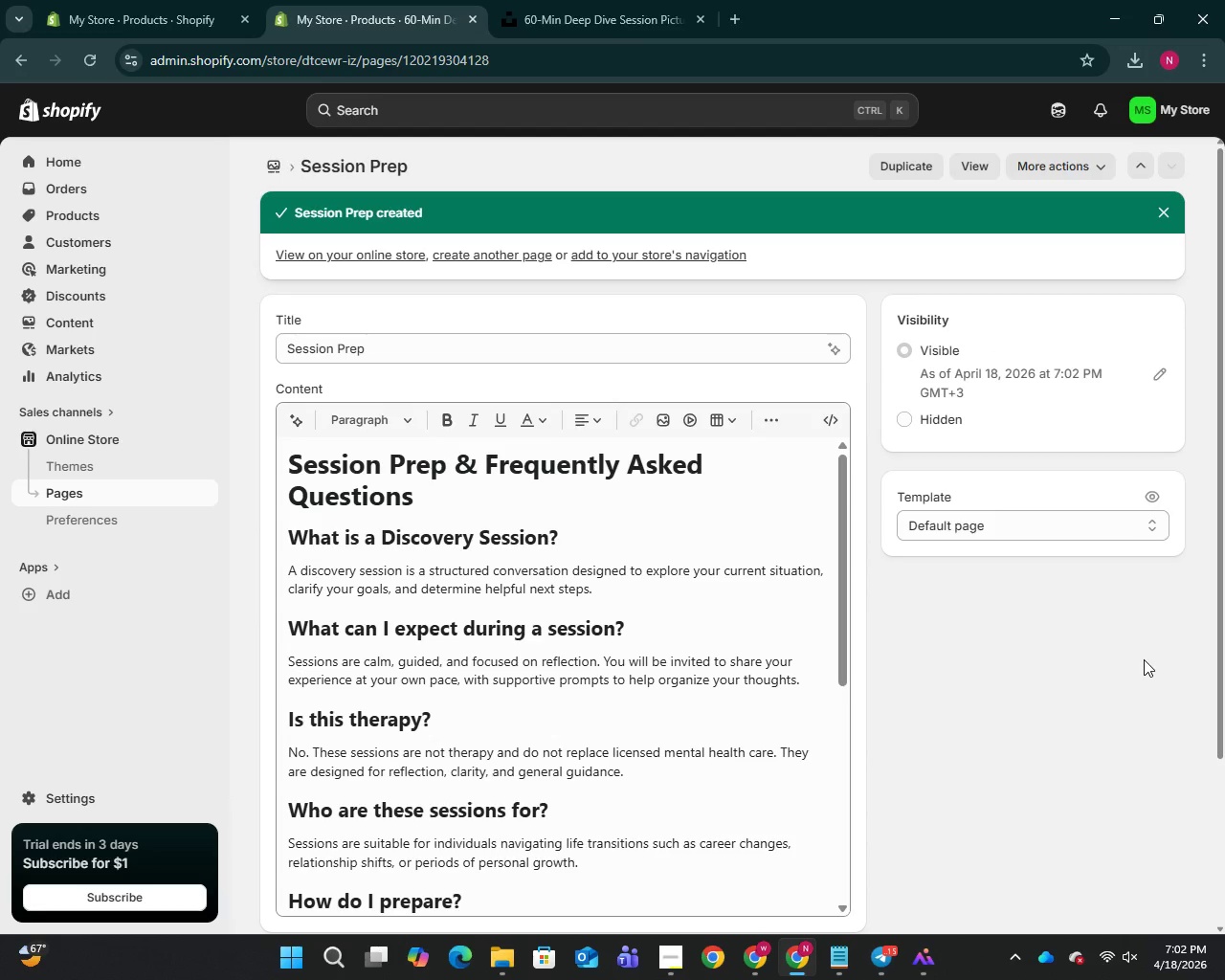 
left_click([82, 212])
 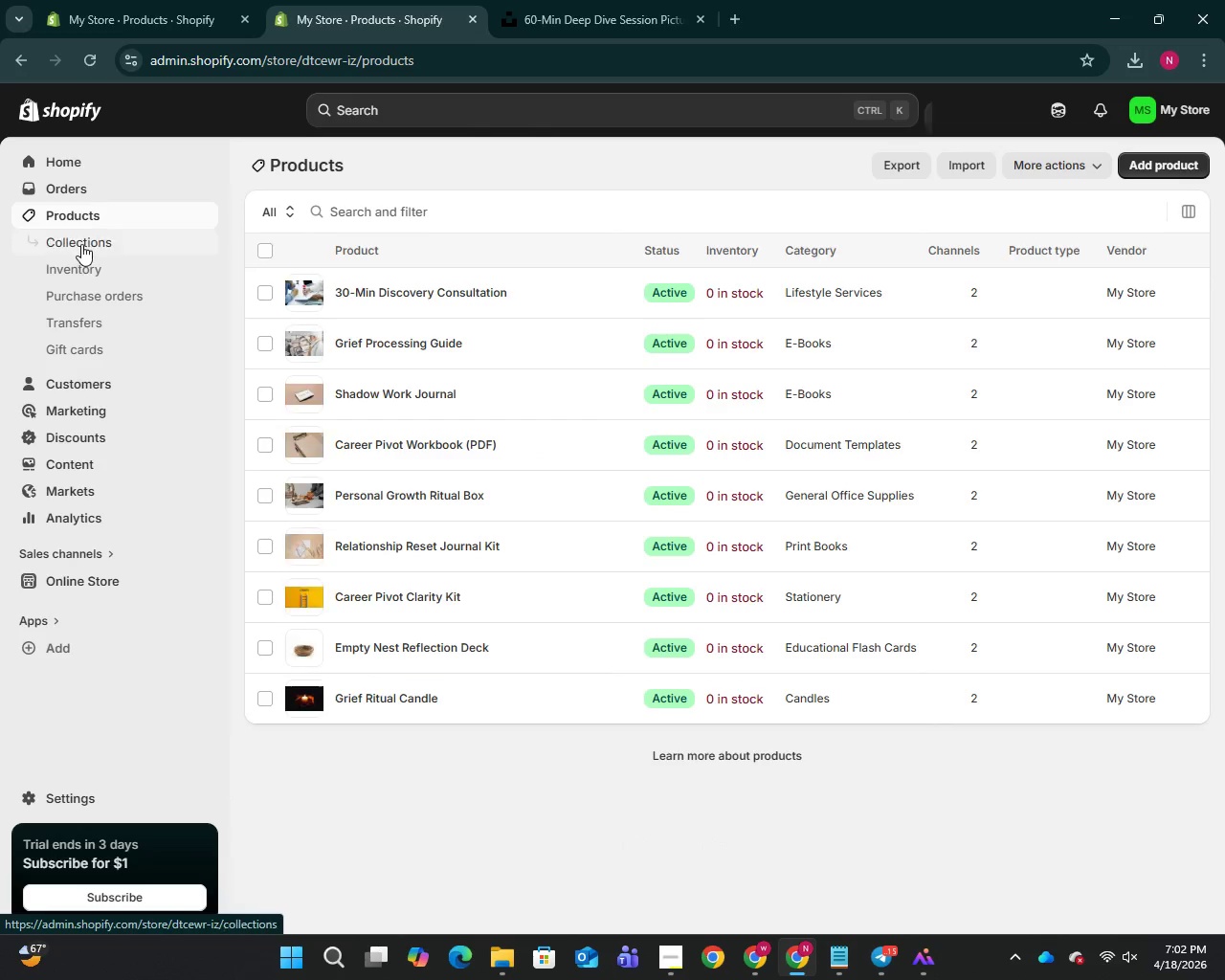 
left_click([81, 244])
 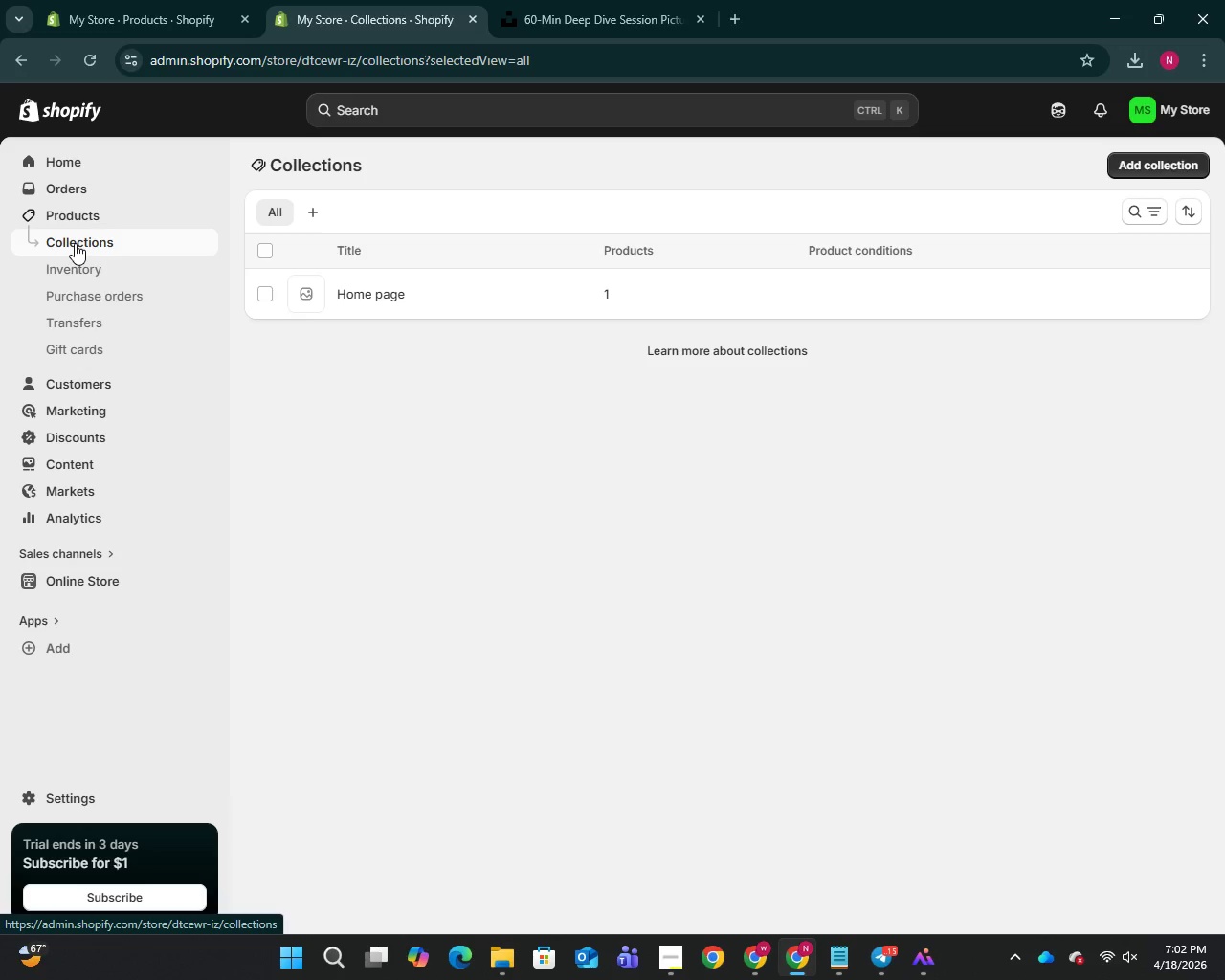 
wait(7.98)
 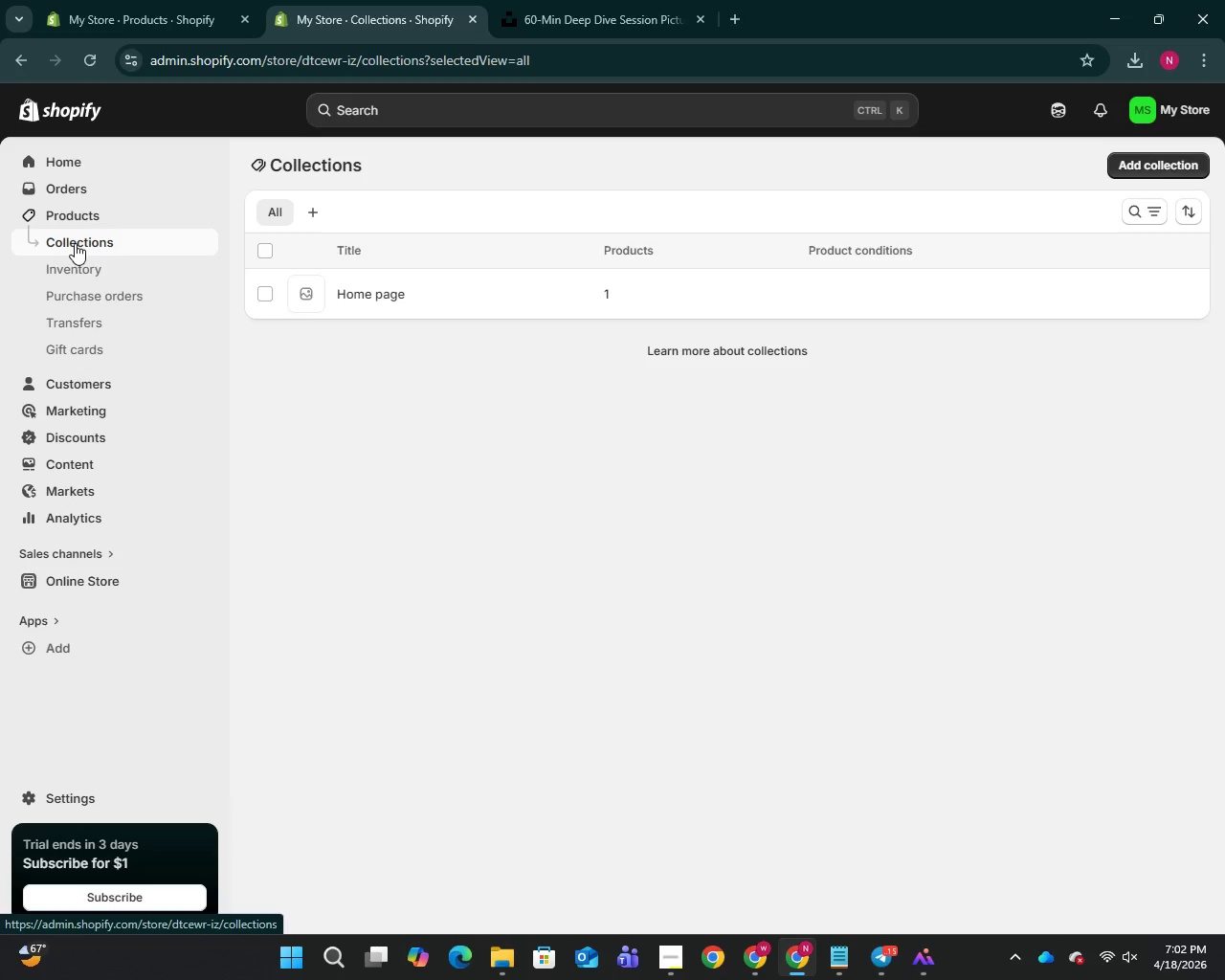 
left_click([1142, 161])
 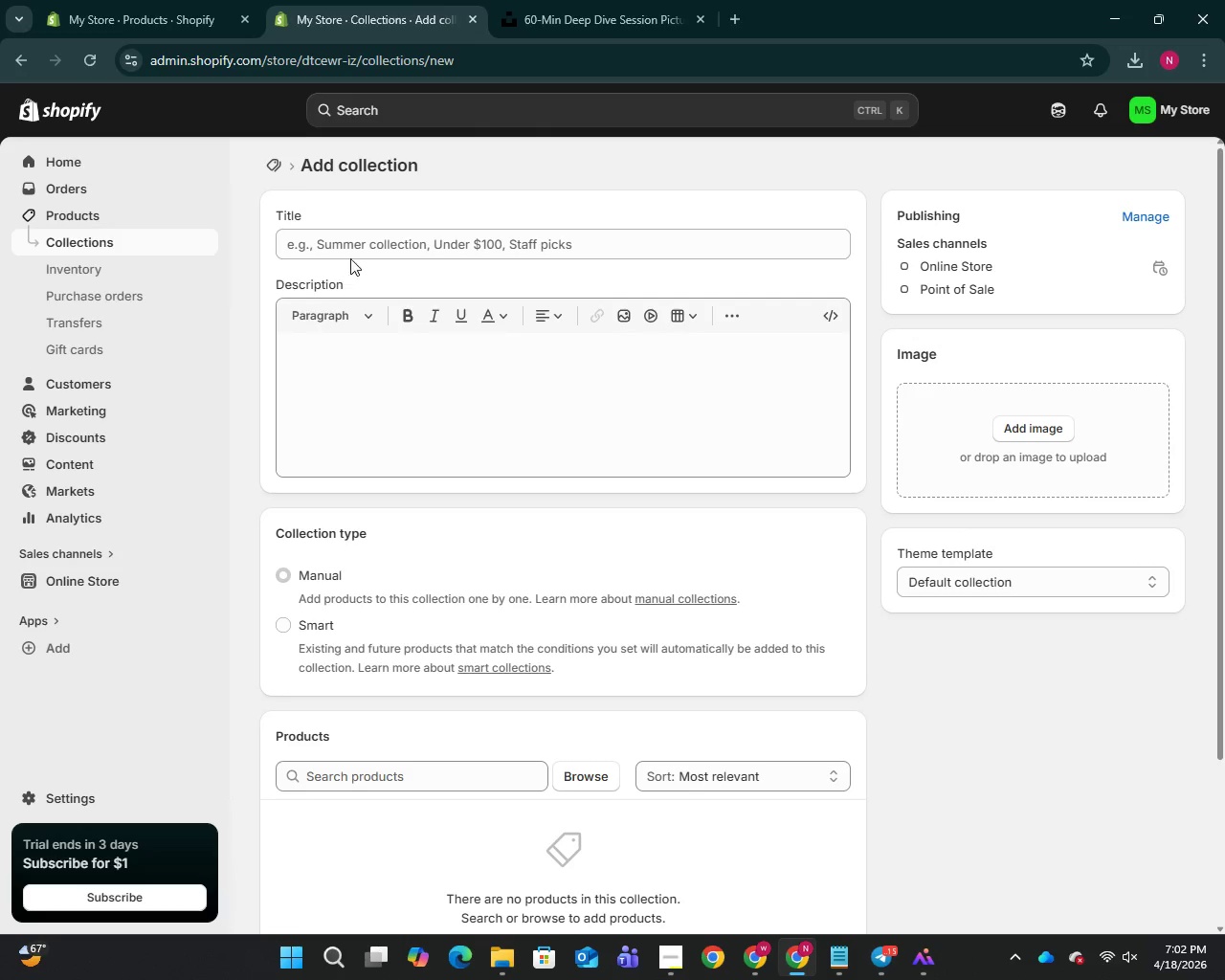 
left_click([353, 243])
 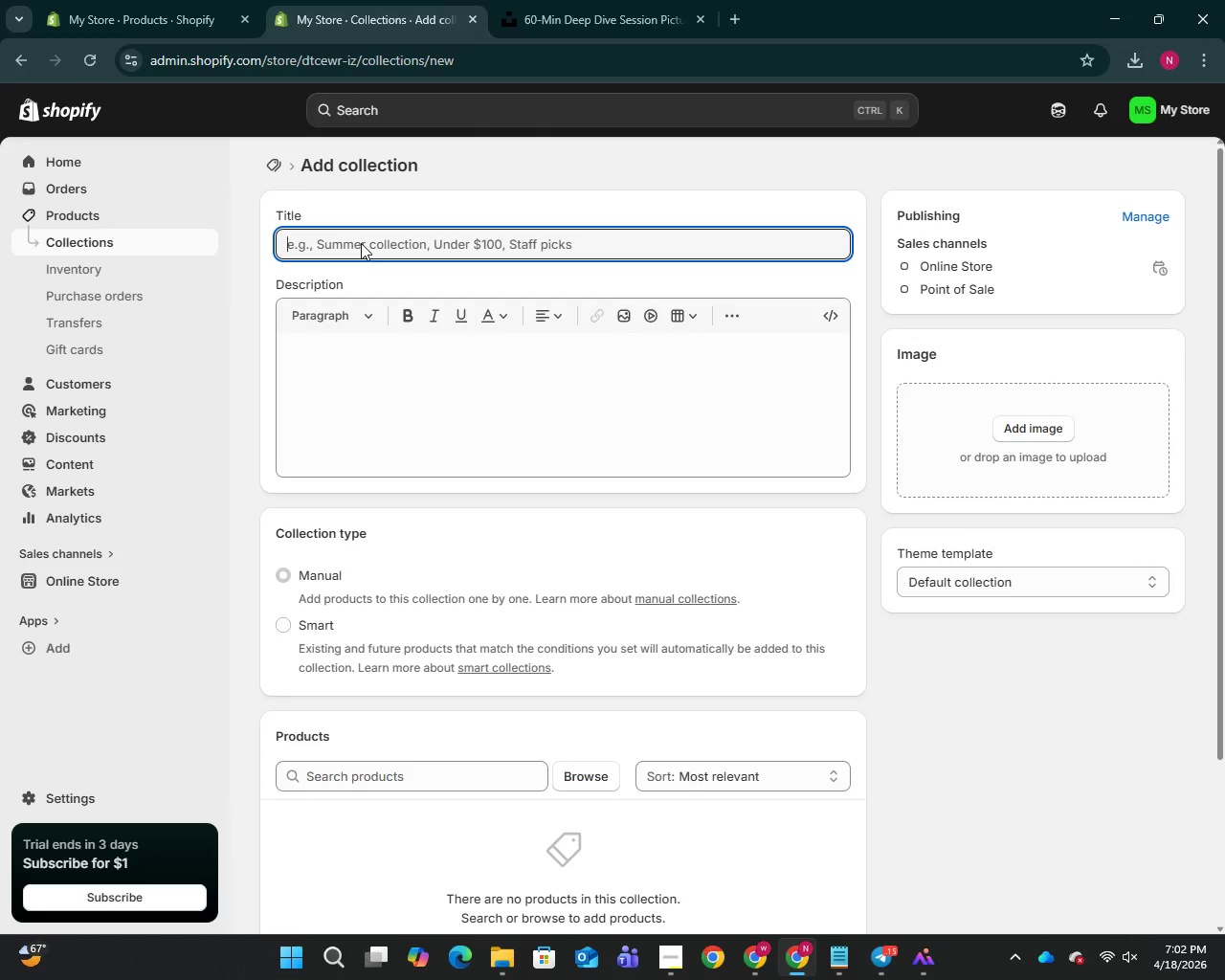 
key(CapsLock)
 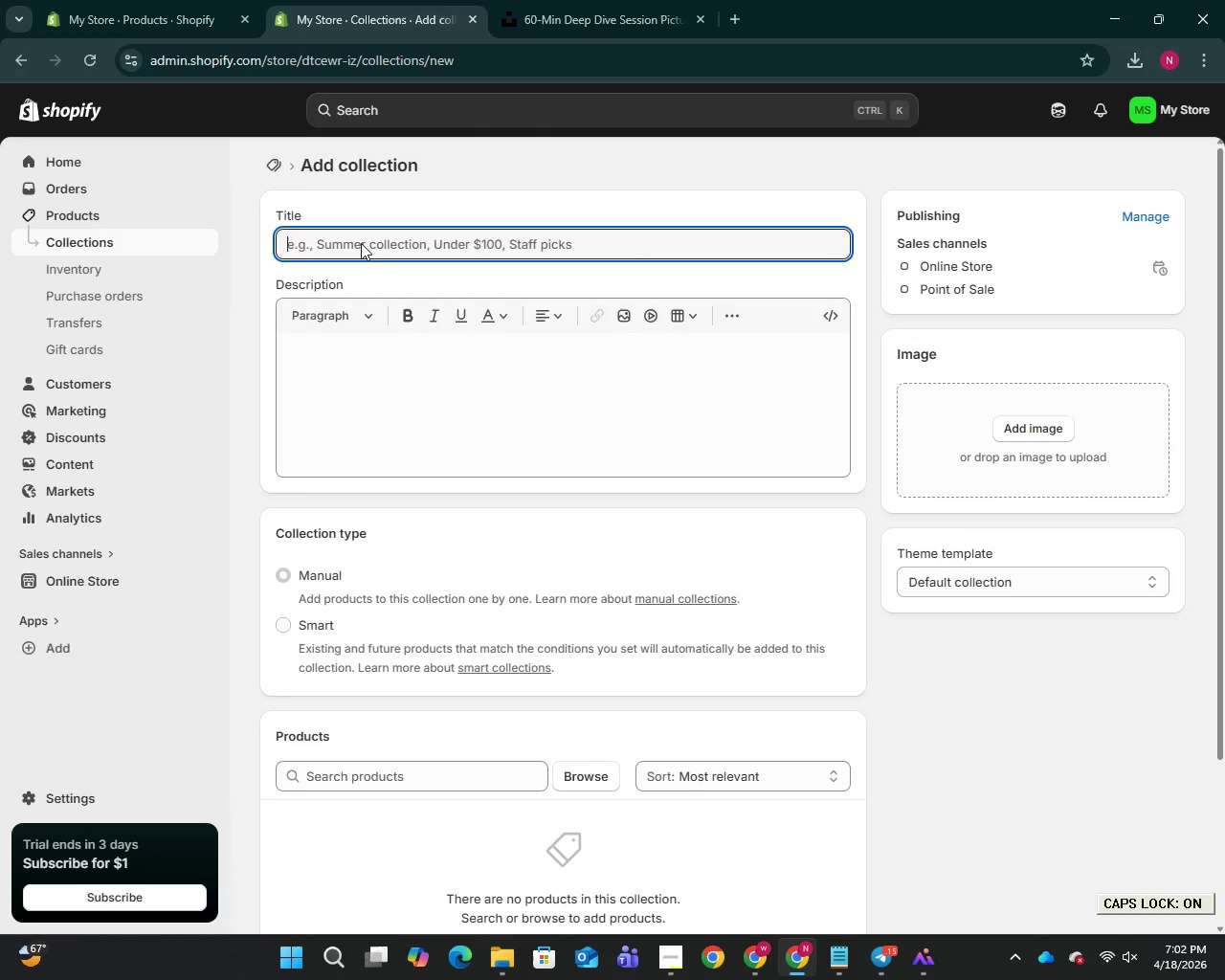 
key(T)
 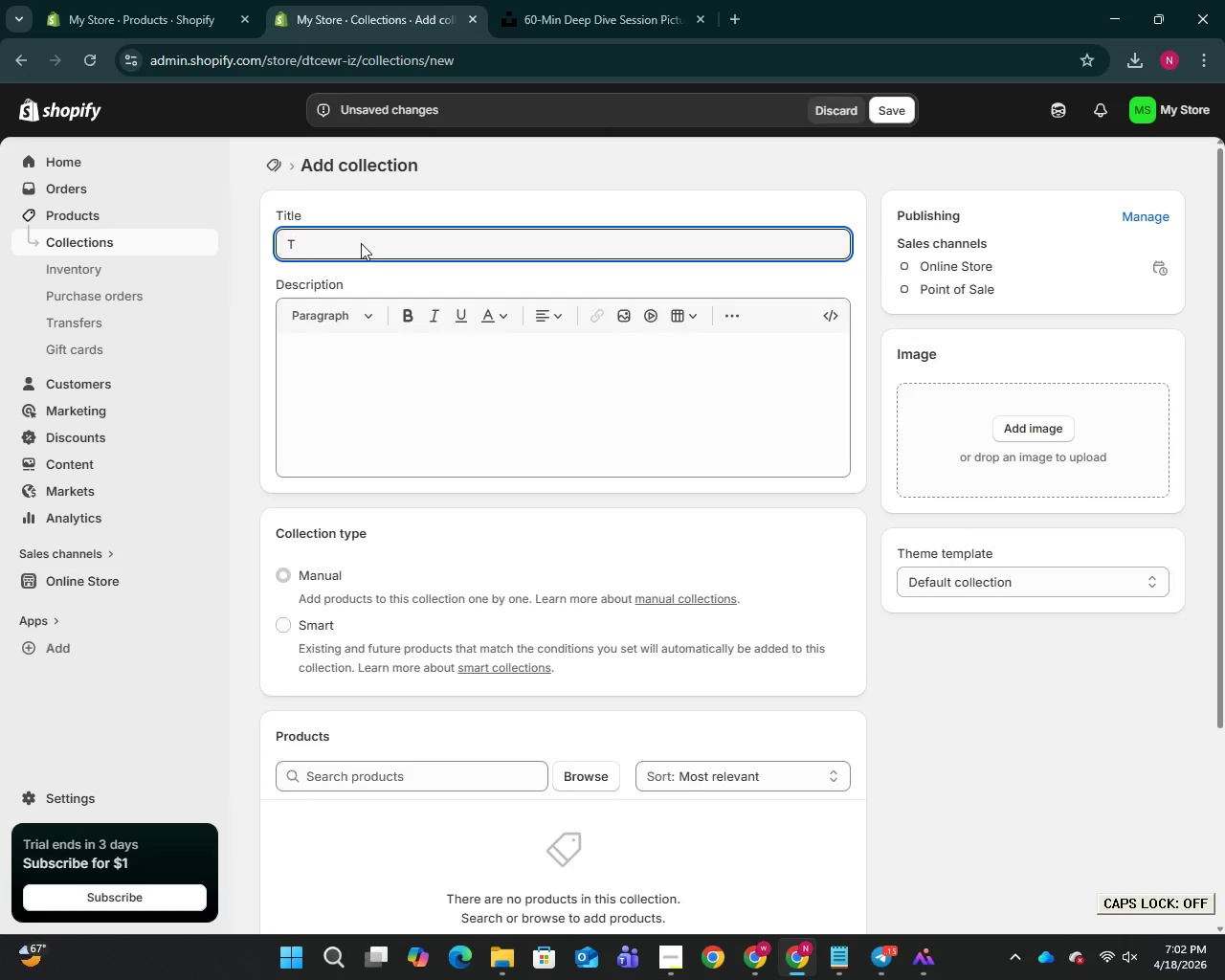 
key(CapsLock)
 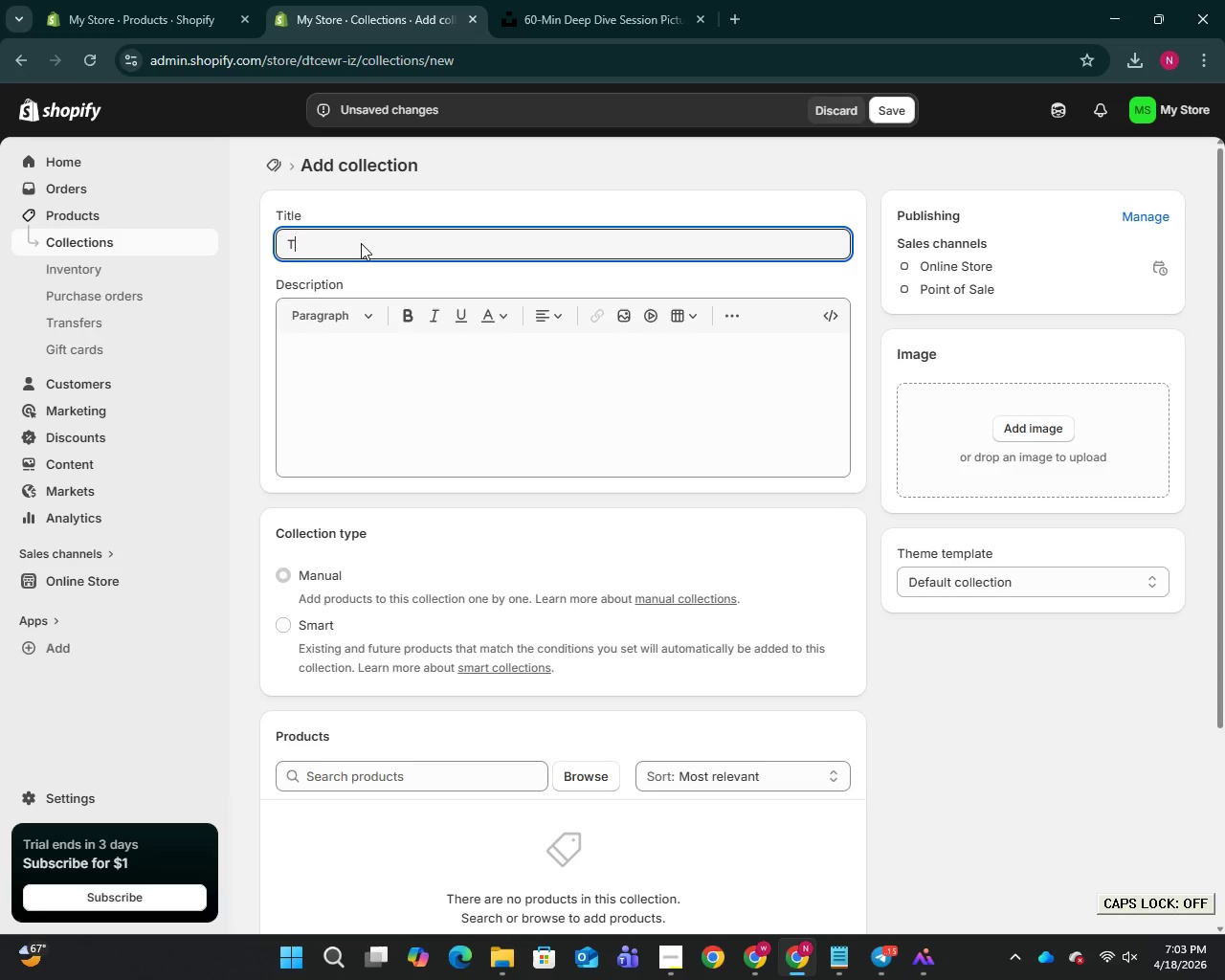 
type(ransition Types)
 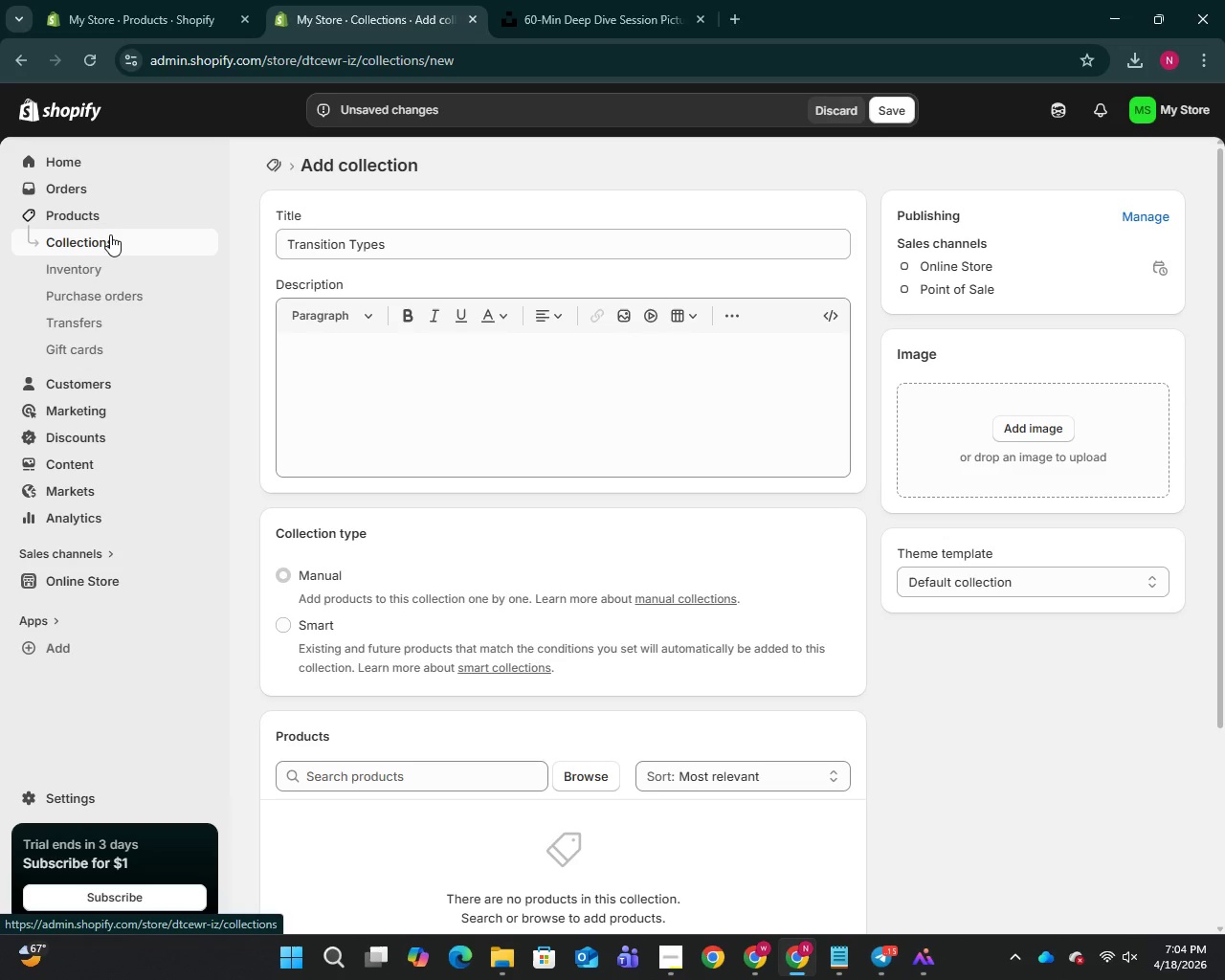 
wait(110.25)
 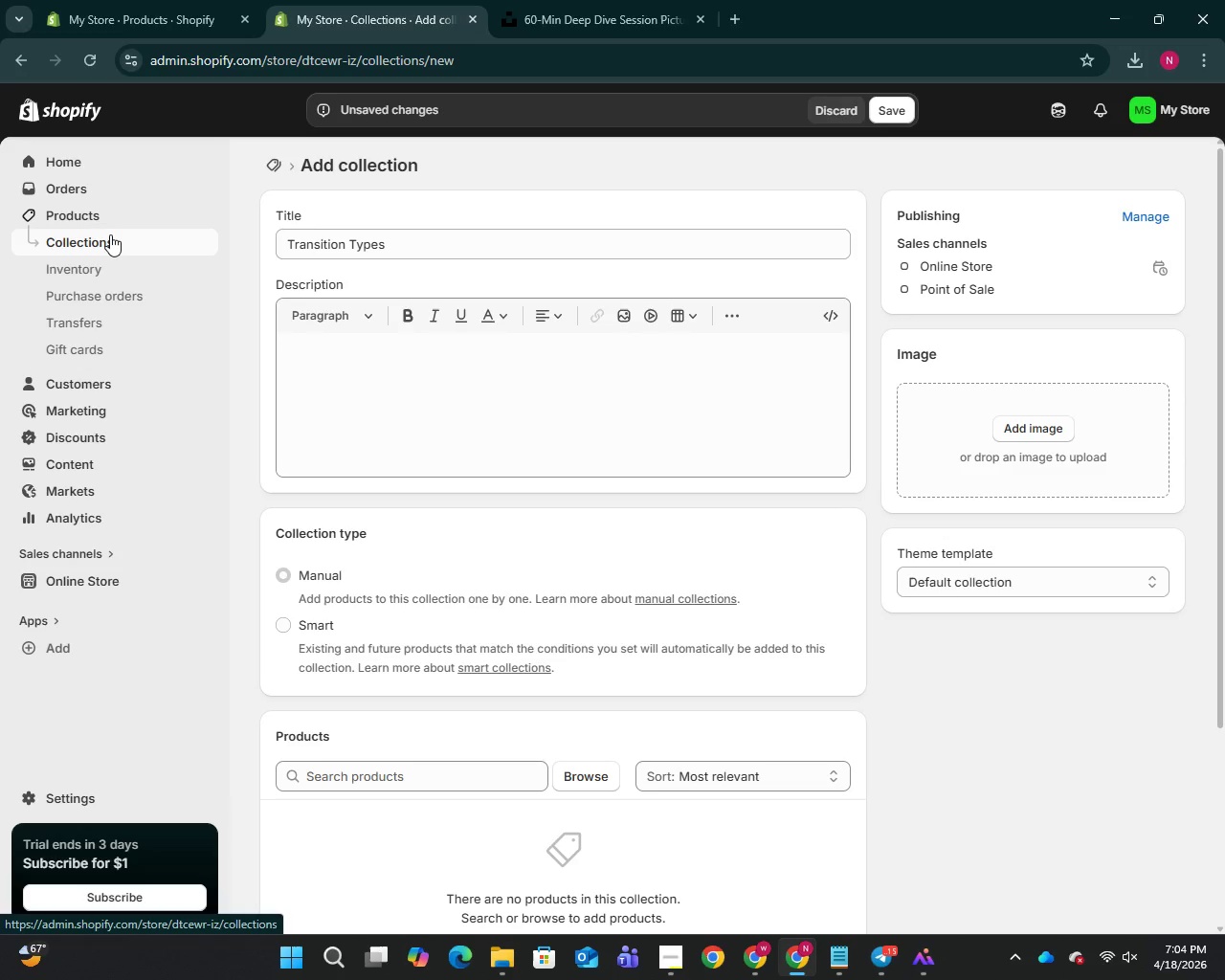 
left_click([840, 108])
 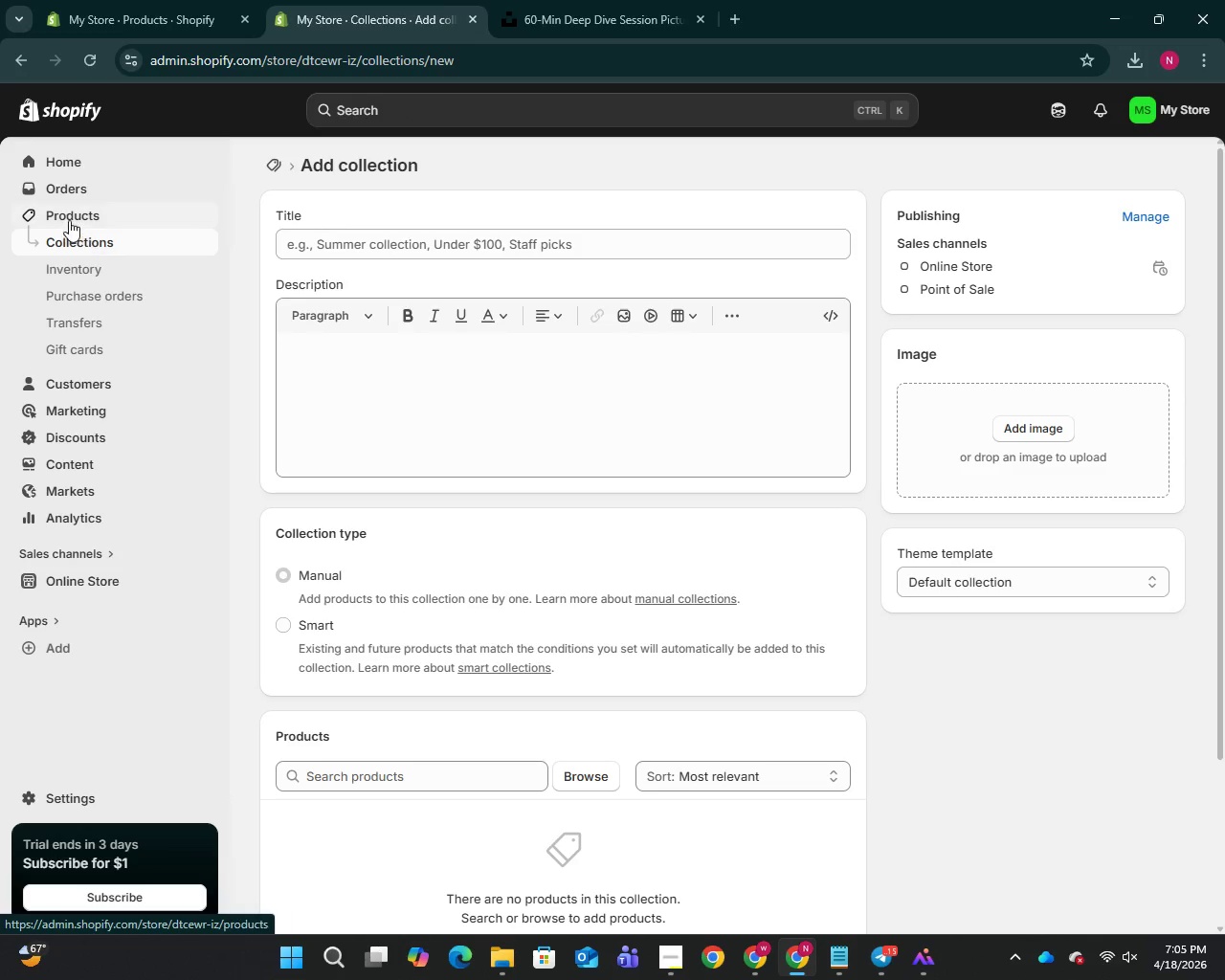 
left_click([69, 220])
 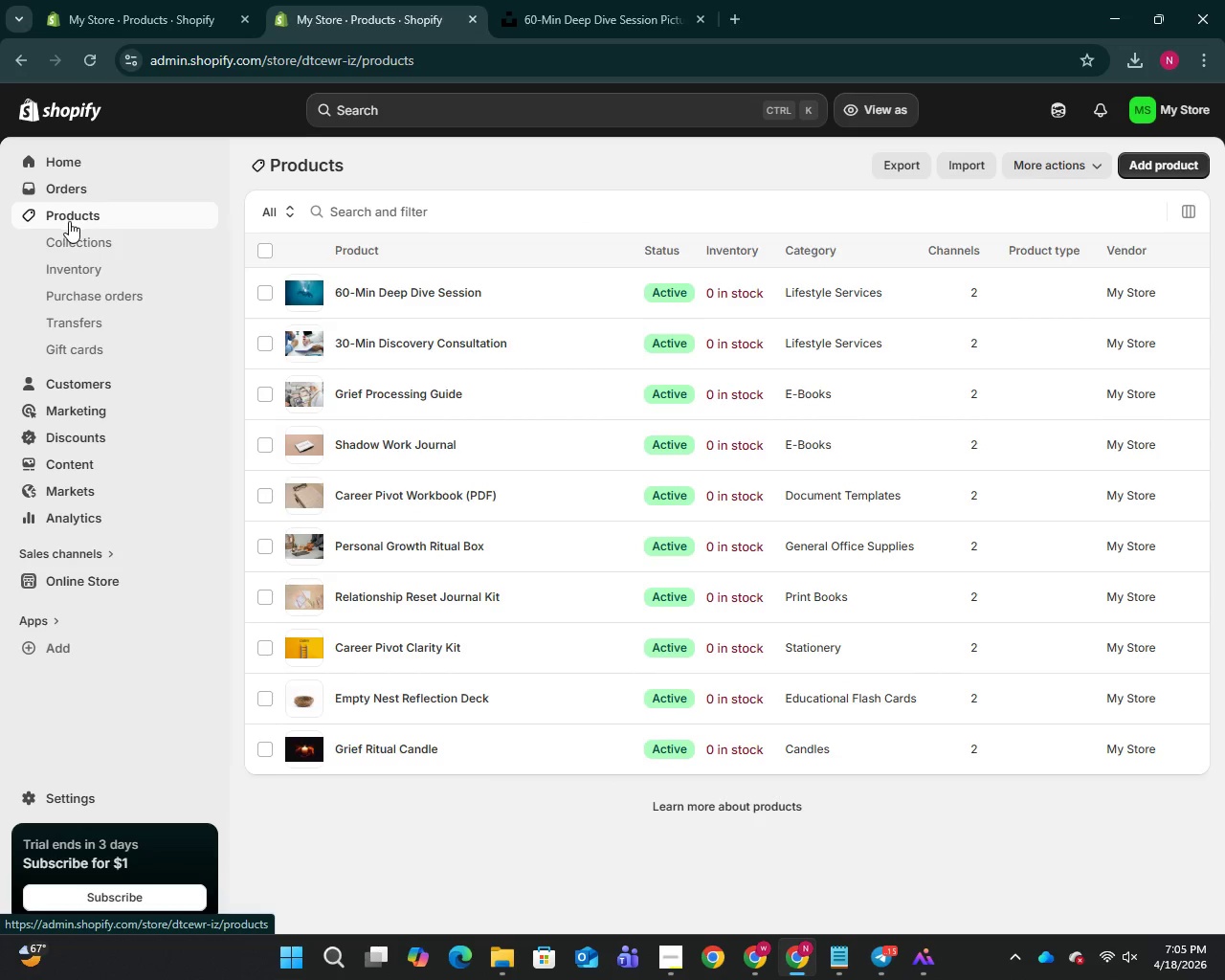 
wait(34.59)
 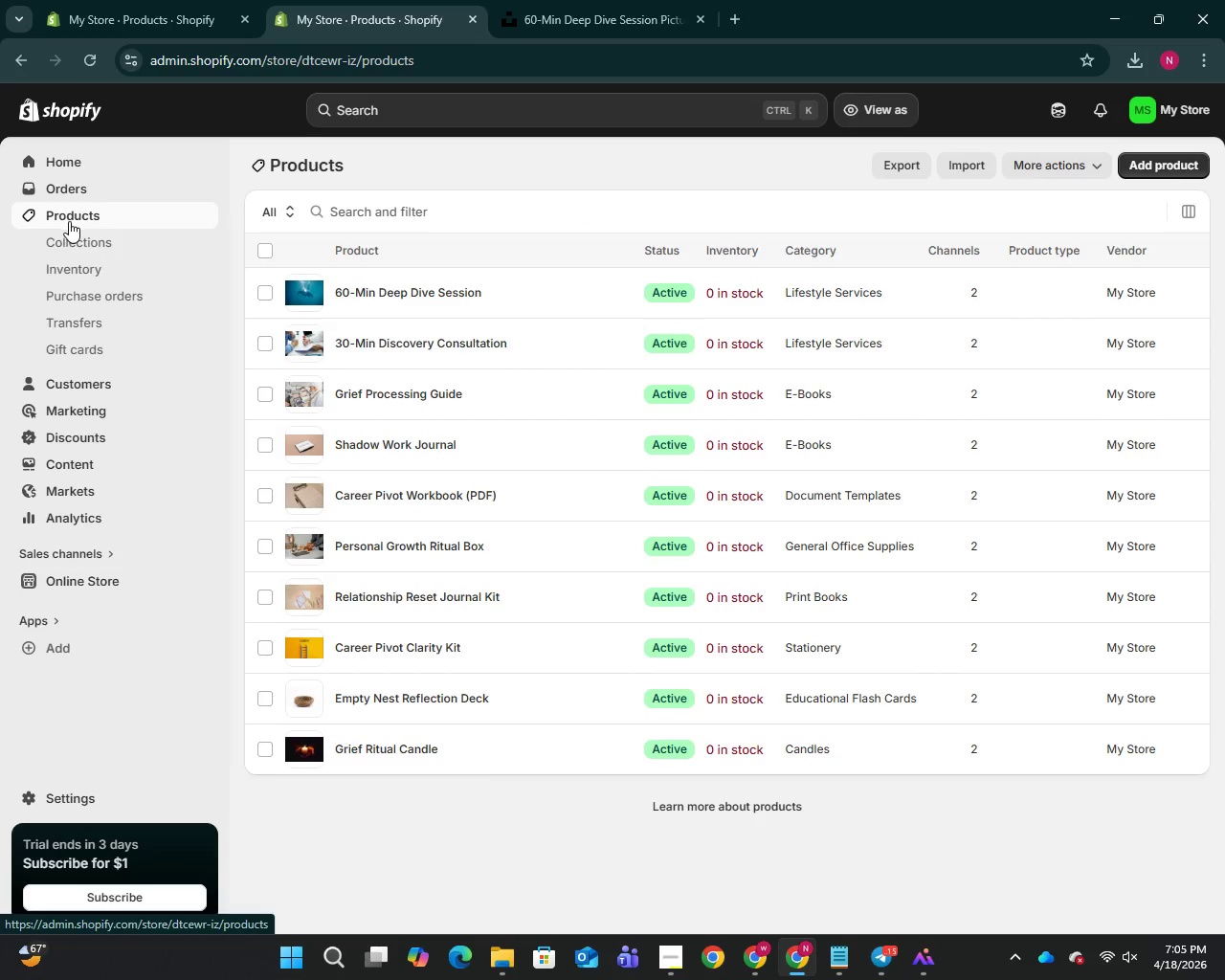 
left_click([68, 489])
 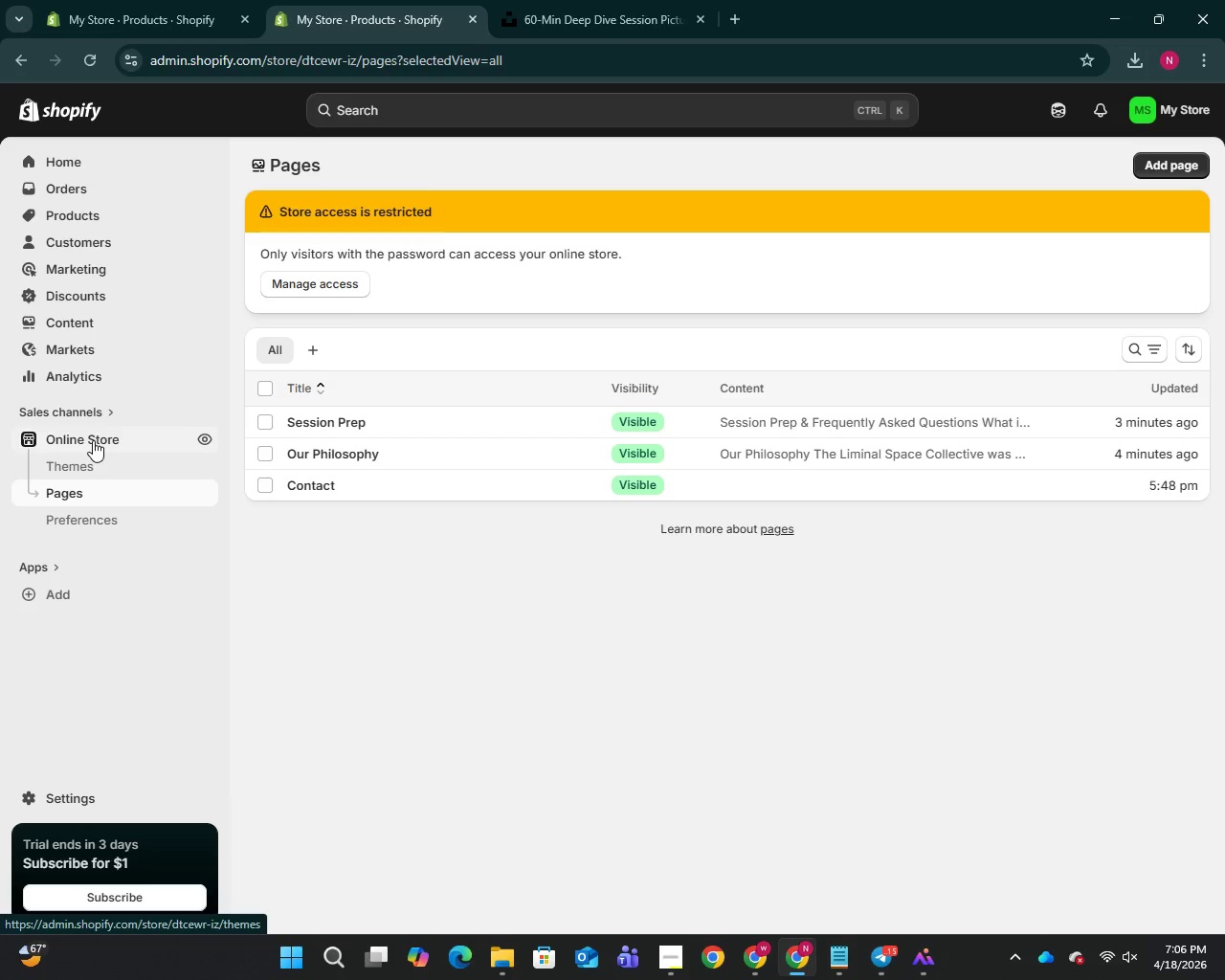 
wait(52.97)
 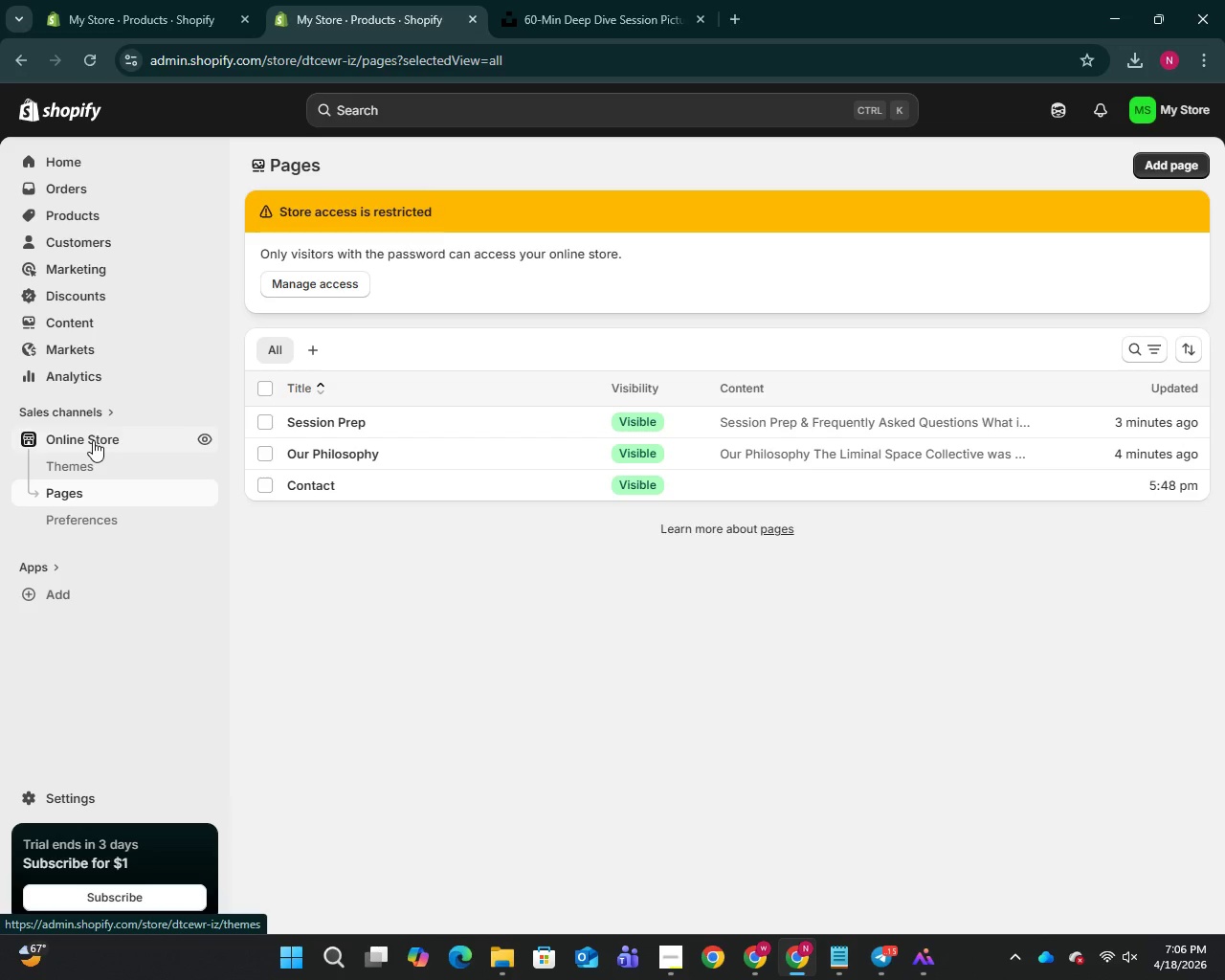 
left_click([64, 215])
 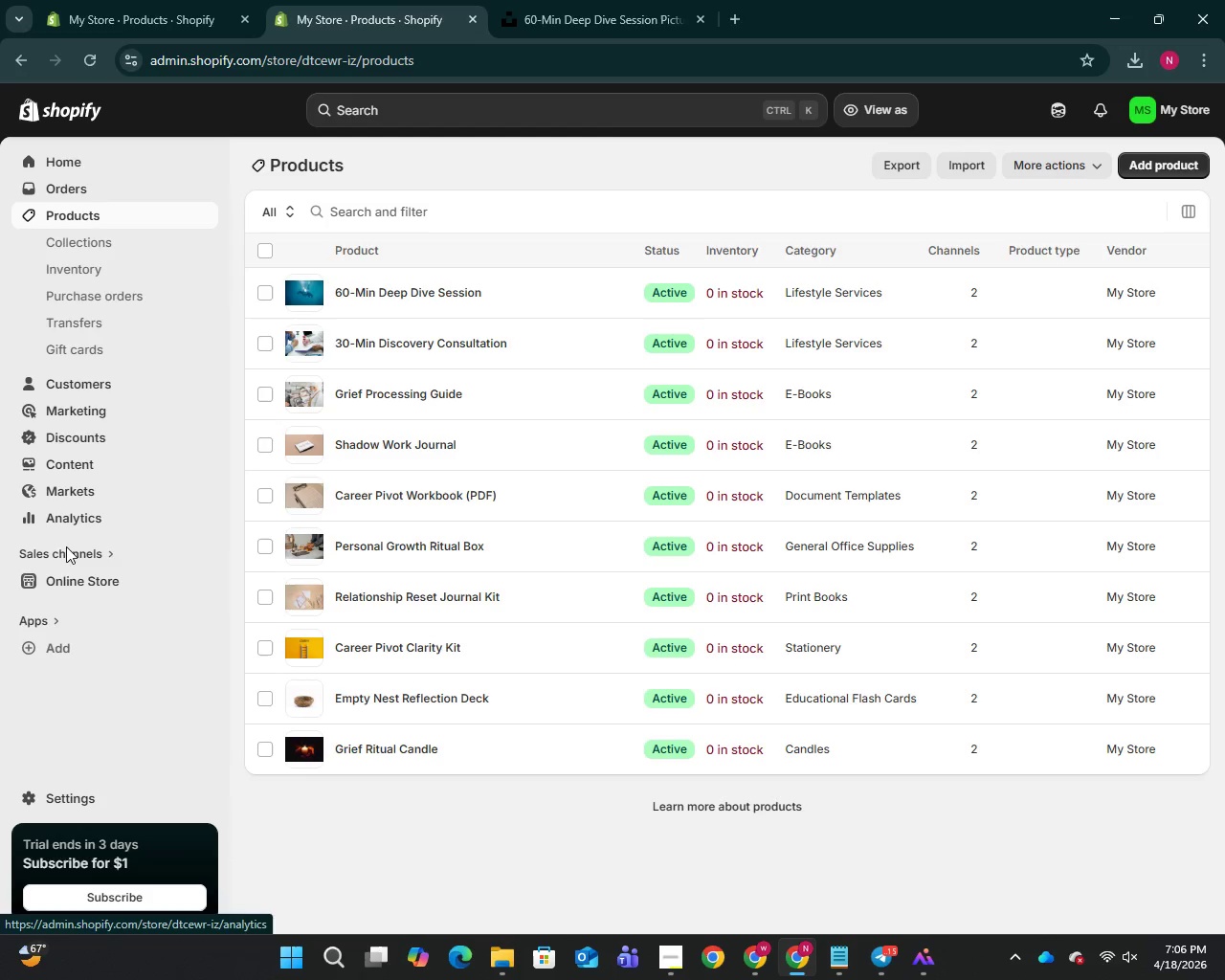 
wait(5.44)
 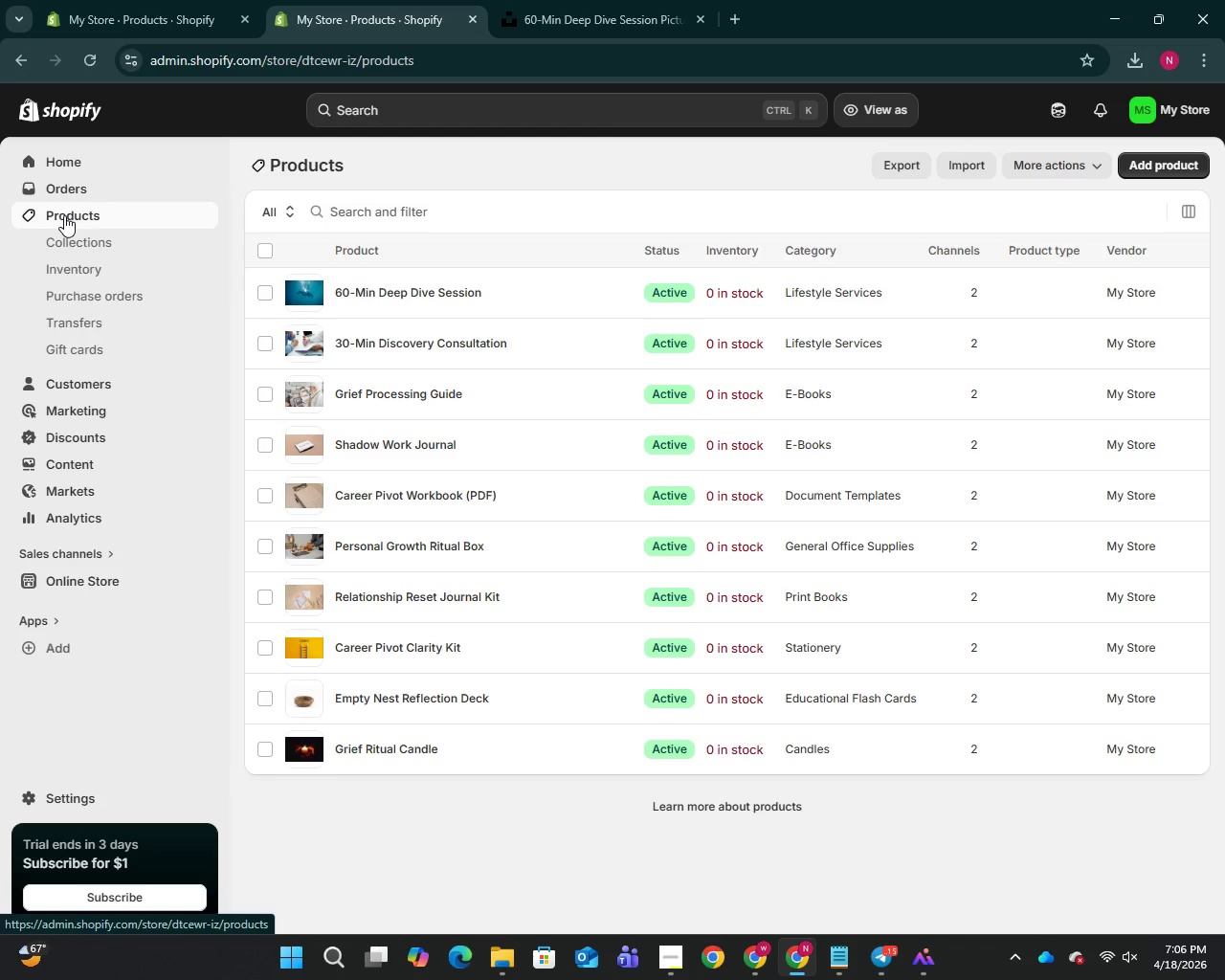 
left_click([25, 798])
 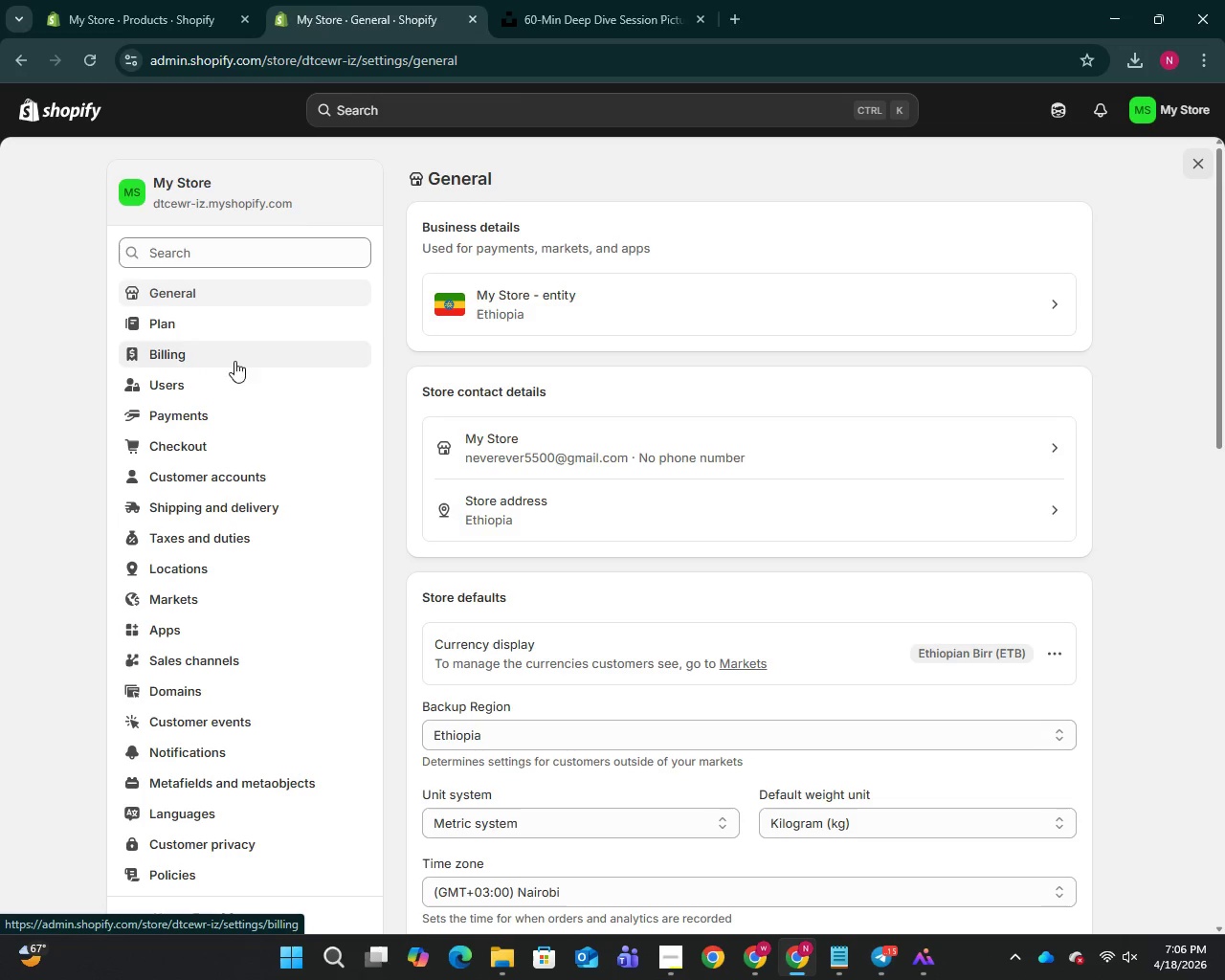 
wait(6.22)
 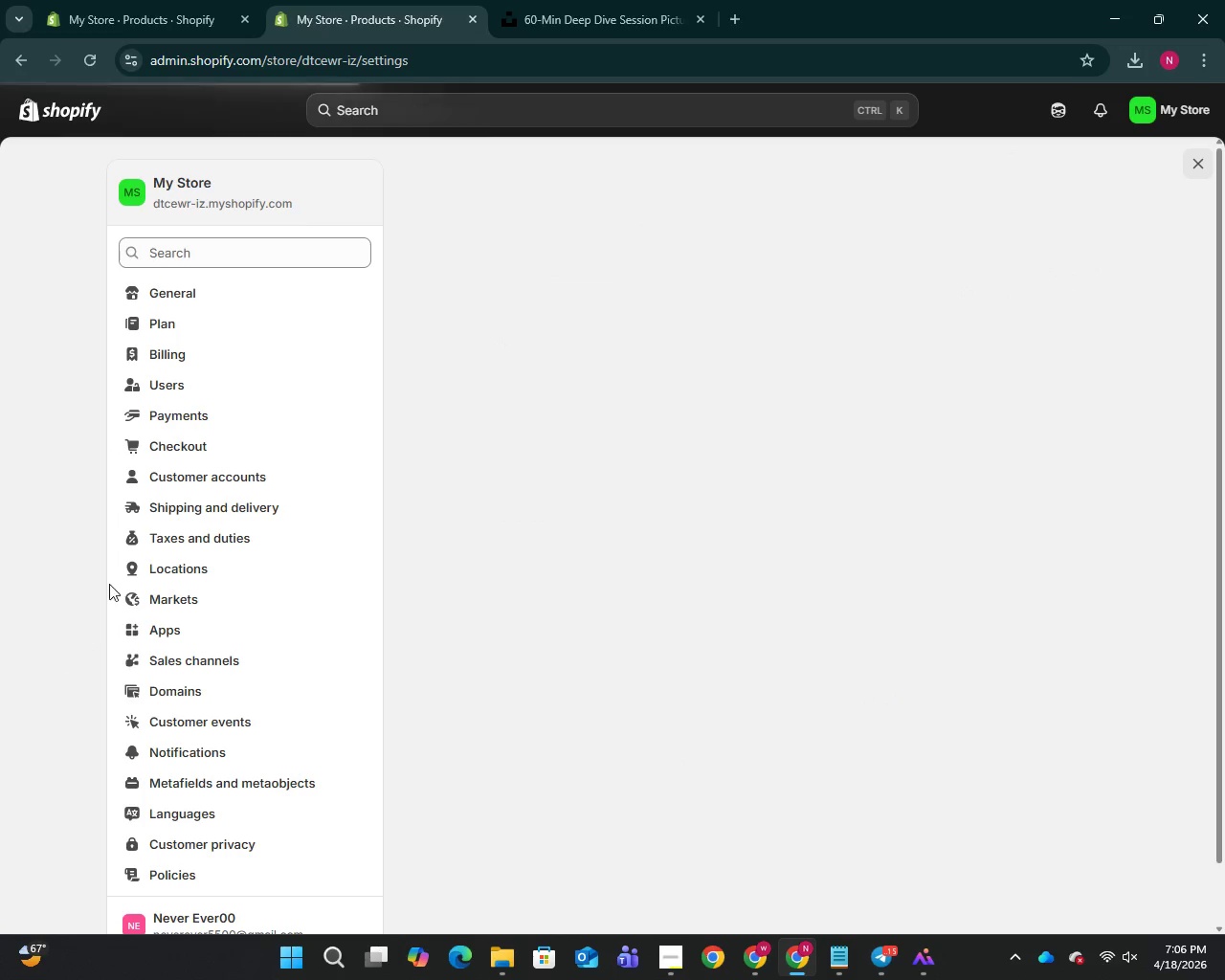 
left_click([992, 443])
 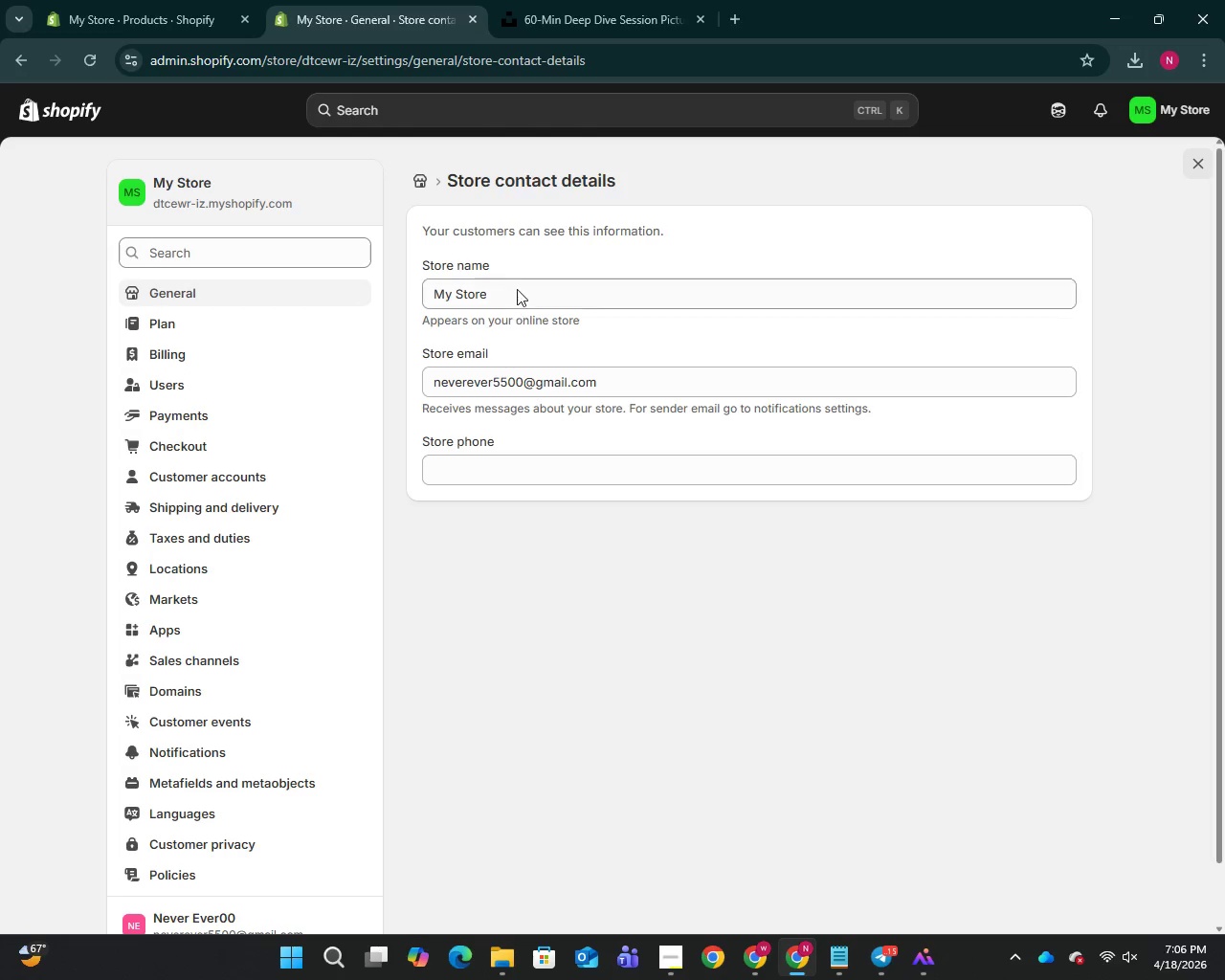 
left_click([518, 285])
 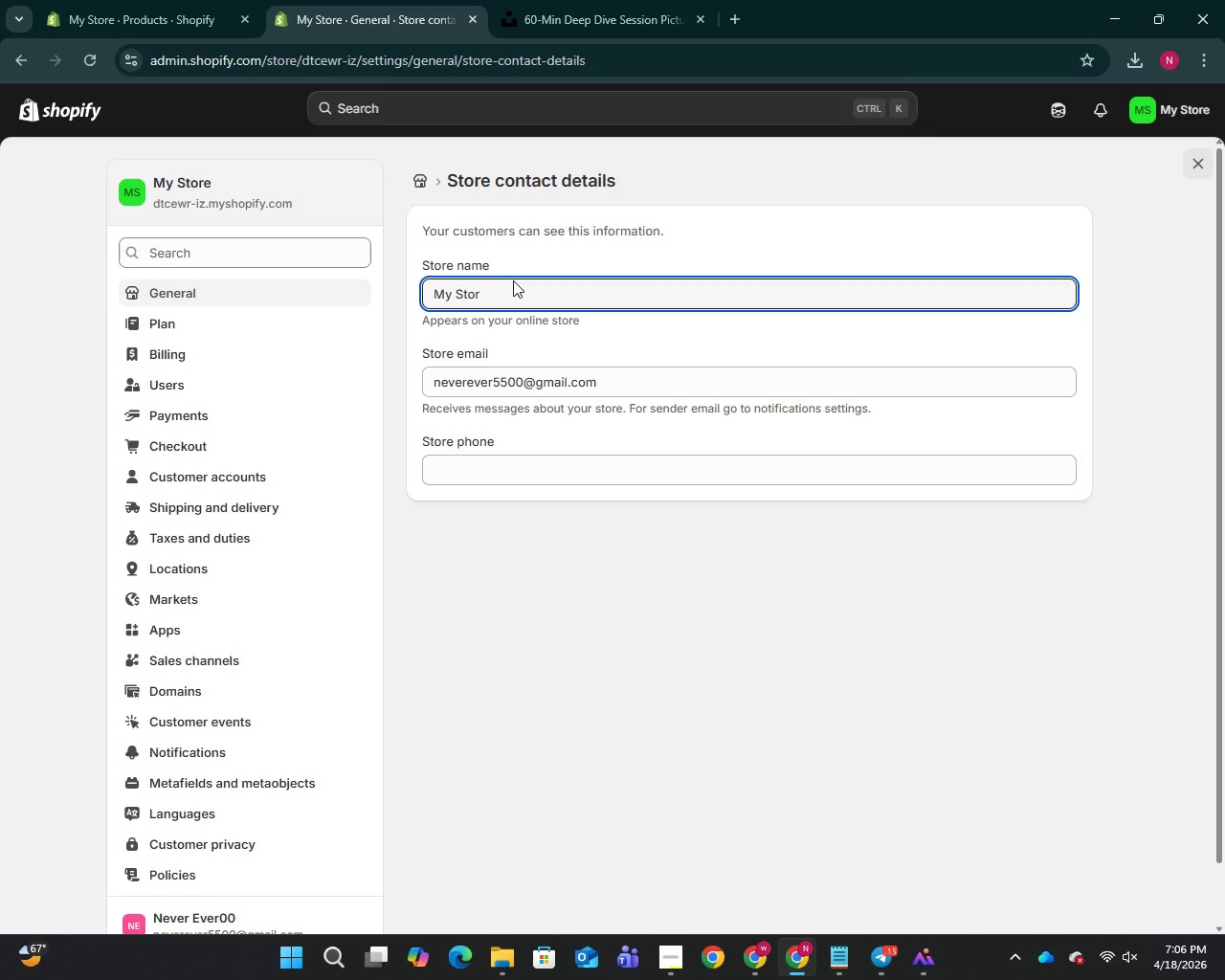 
key(Backspace)
key(Backspace)
key(Backspace)
key(Backspace)
key(Backspace)
key(Backspace)
key(Backspace)
key(Backspace)
type(Liminal Space C)
key(Backspace)
type(Collective)
 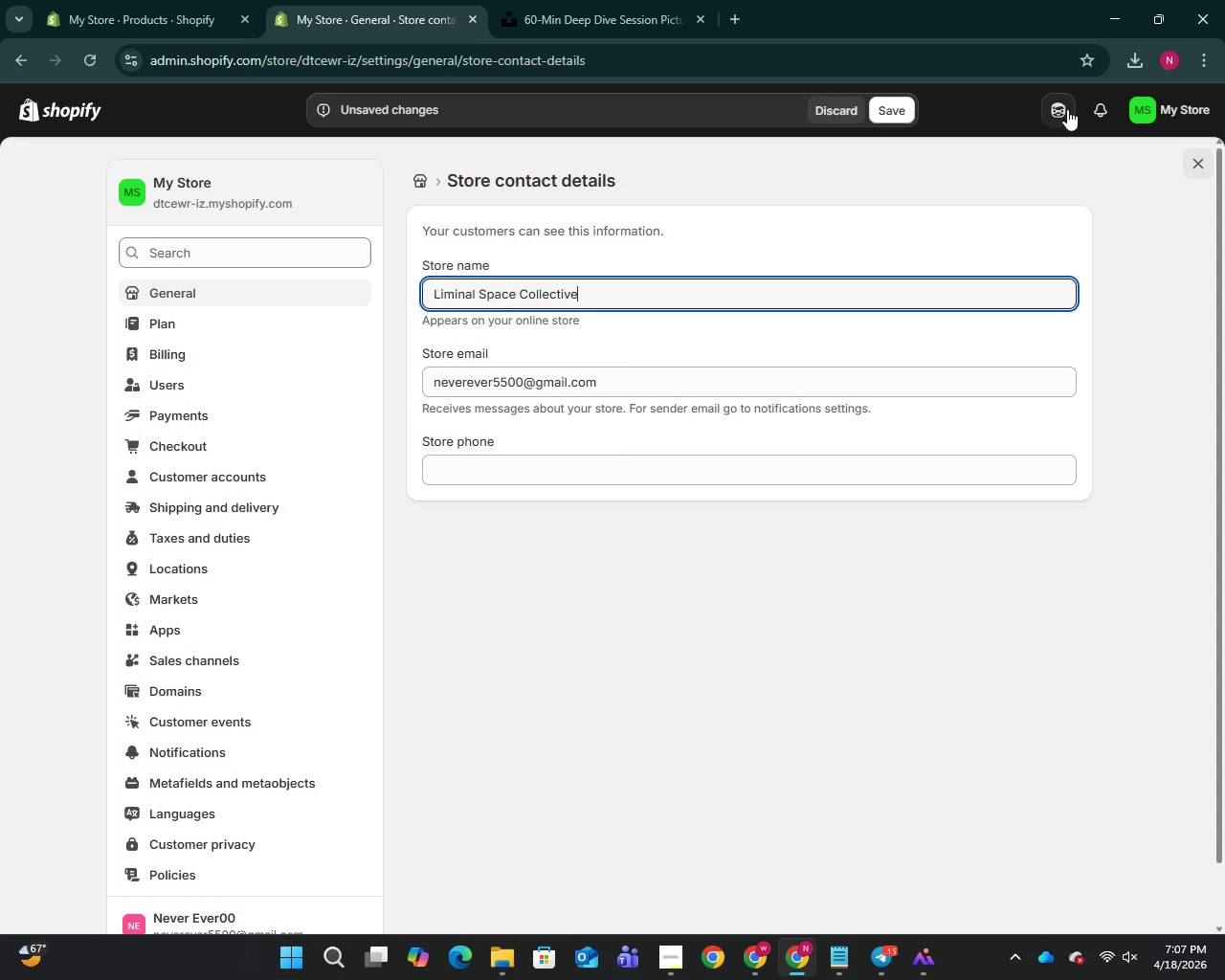 
left_click([901, 107])
 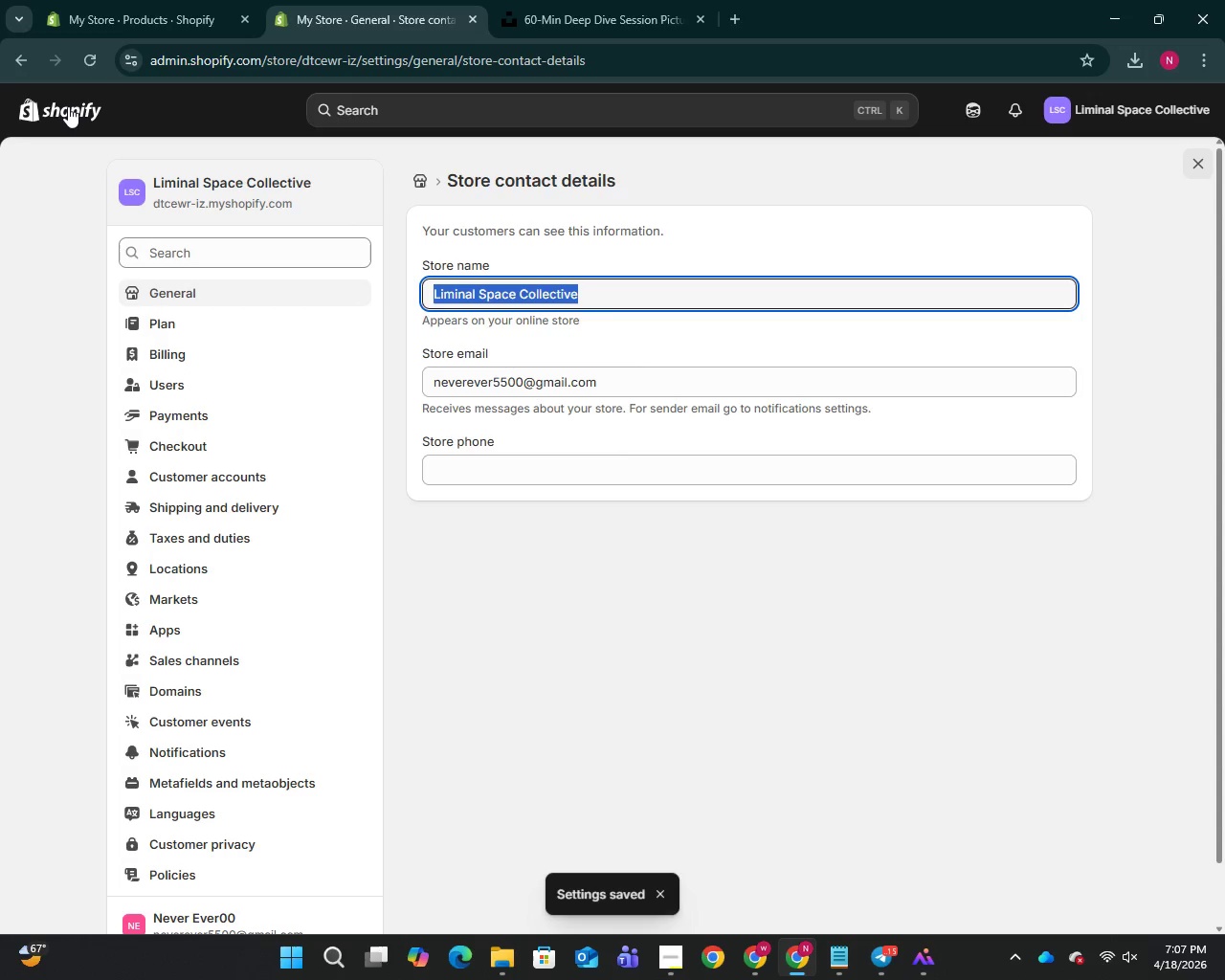 
left_click([68, 106])
 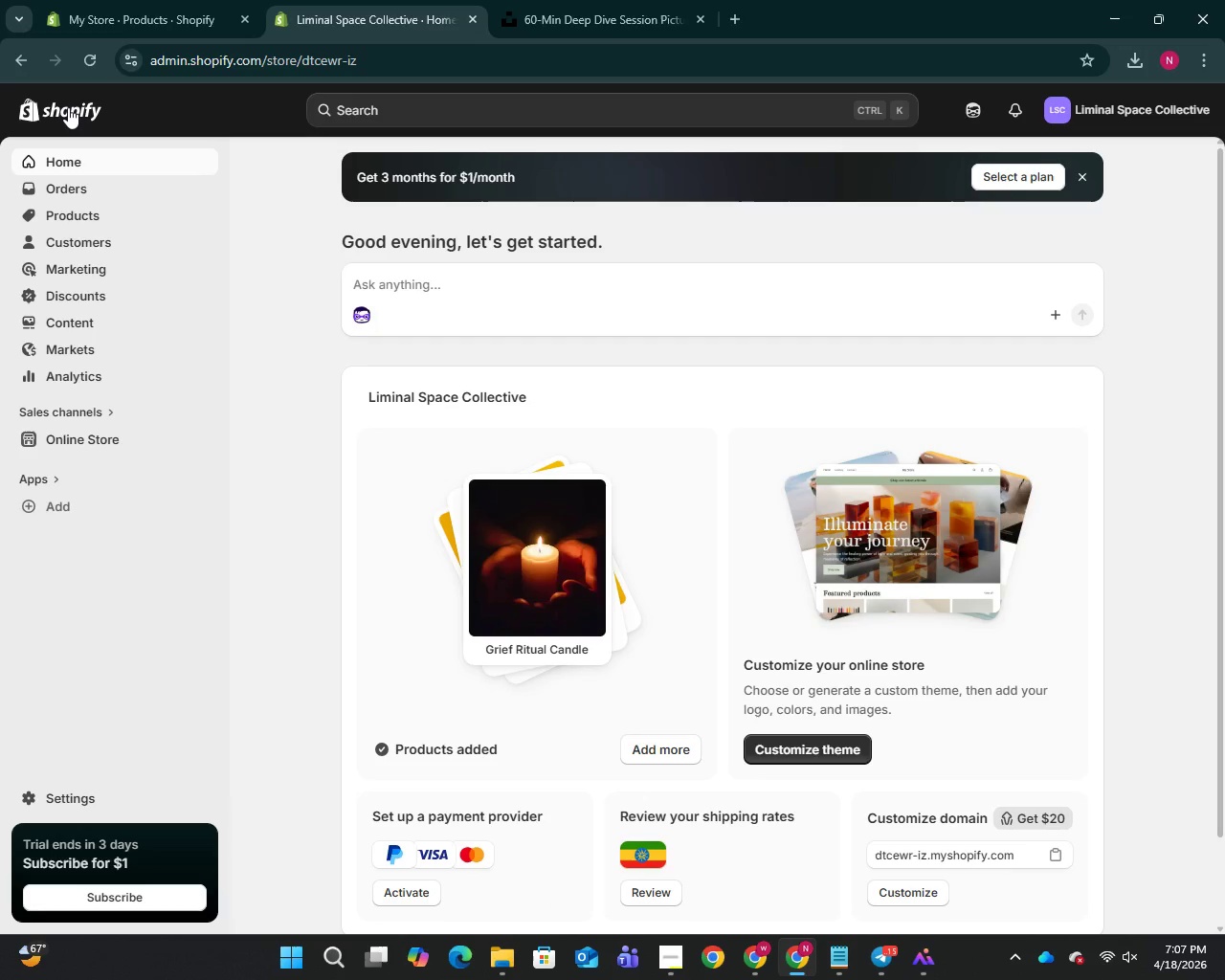 
wait(19.91)
 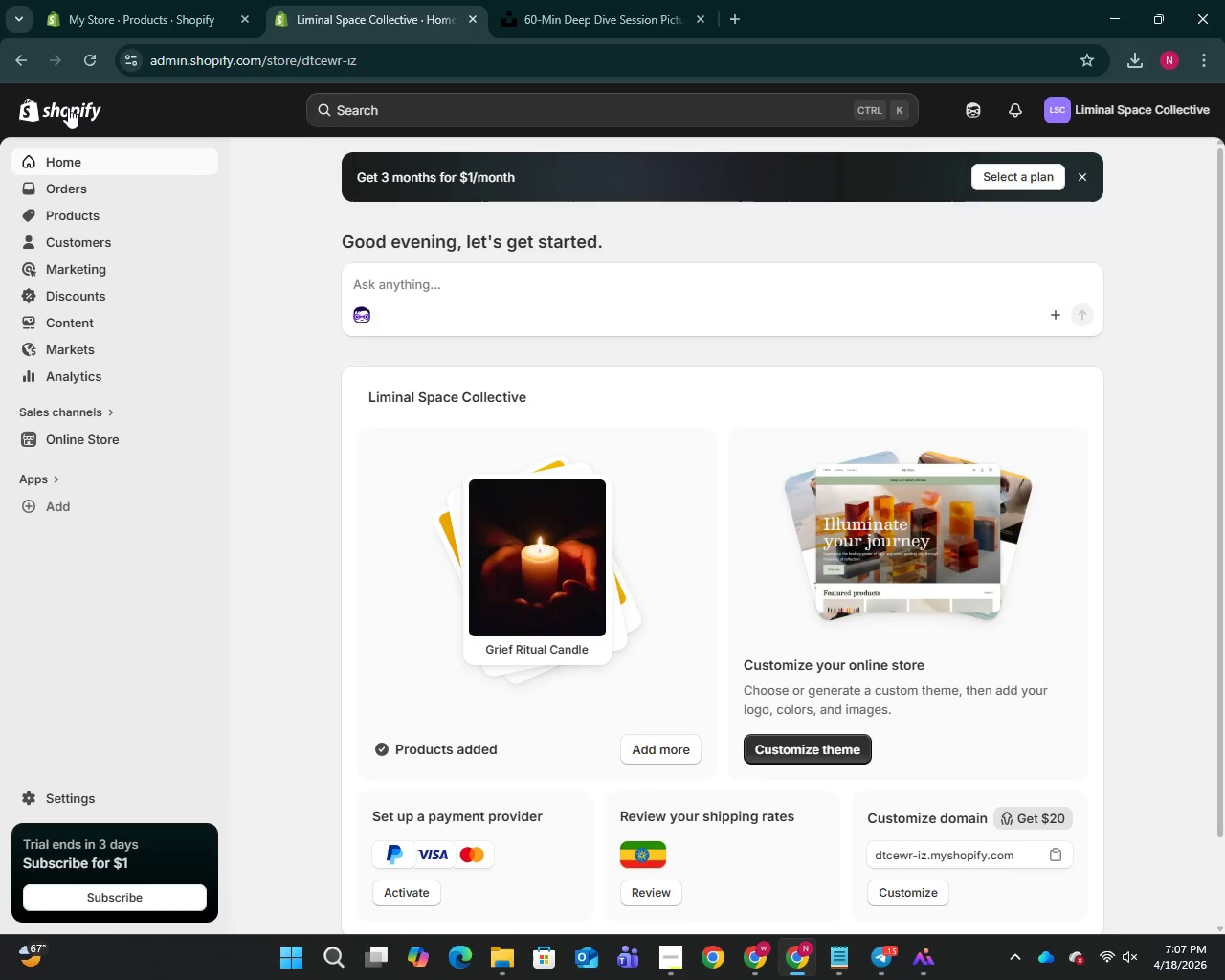 
left_click([26, 793])
 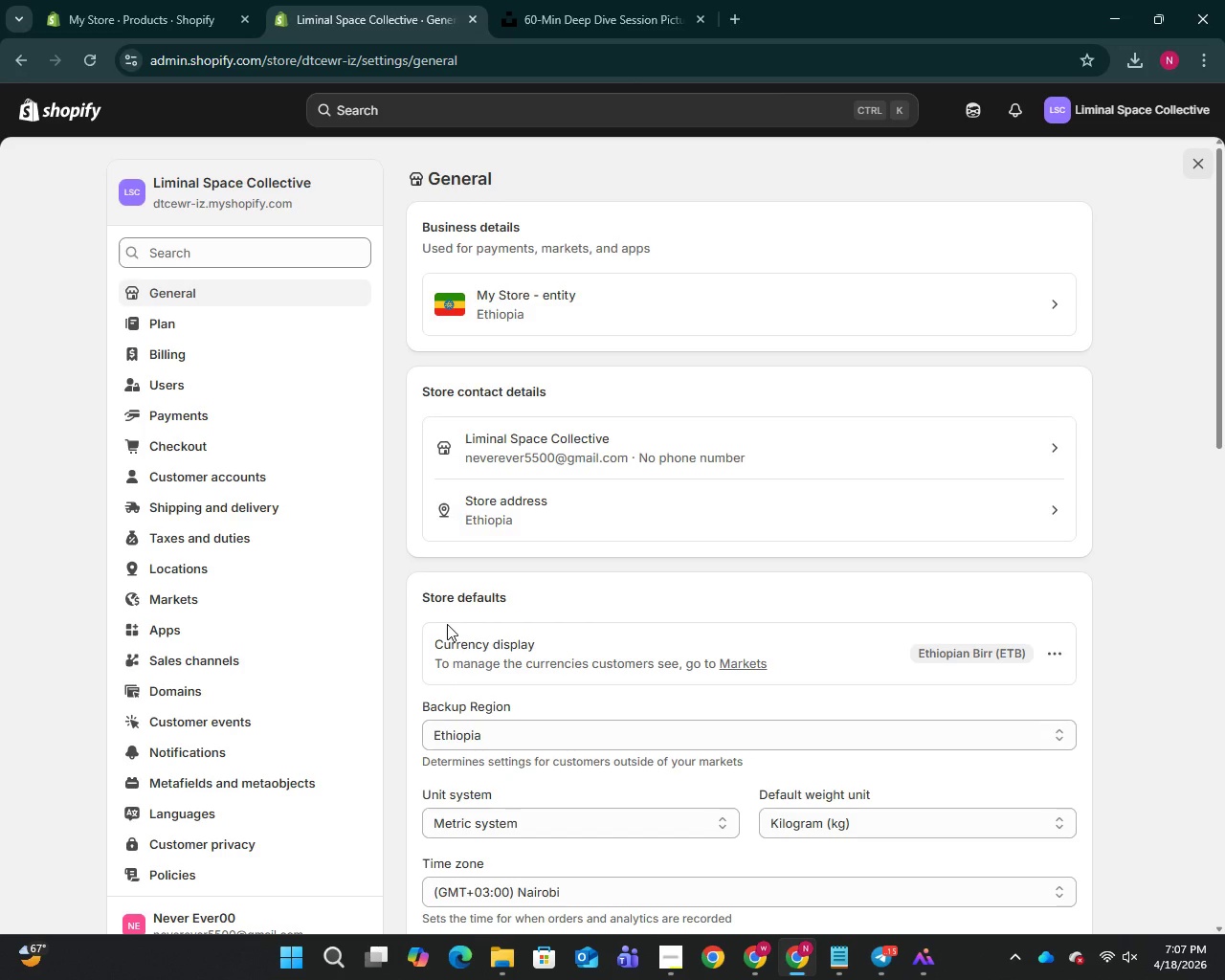 
wait(7.81)
 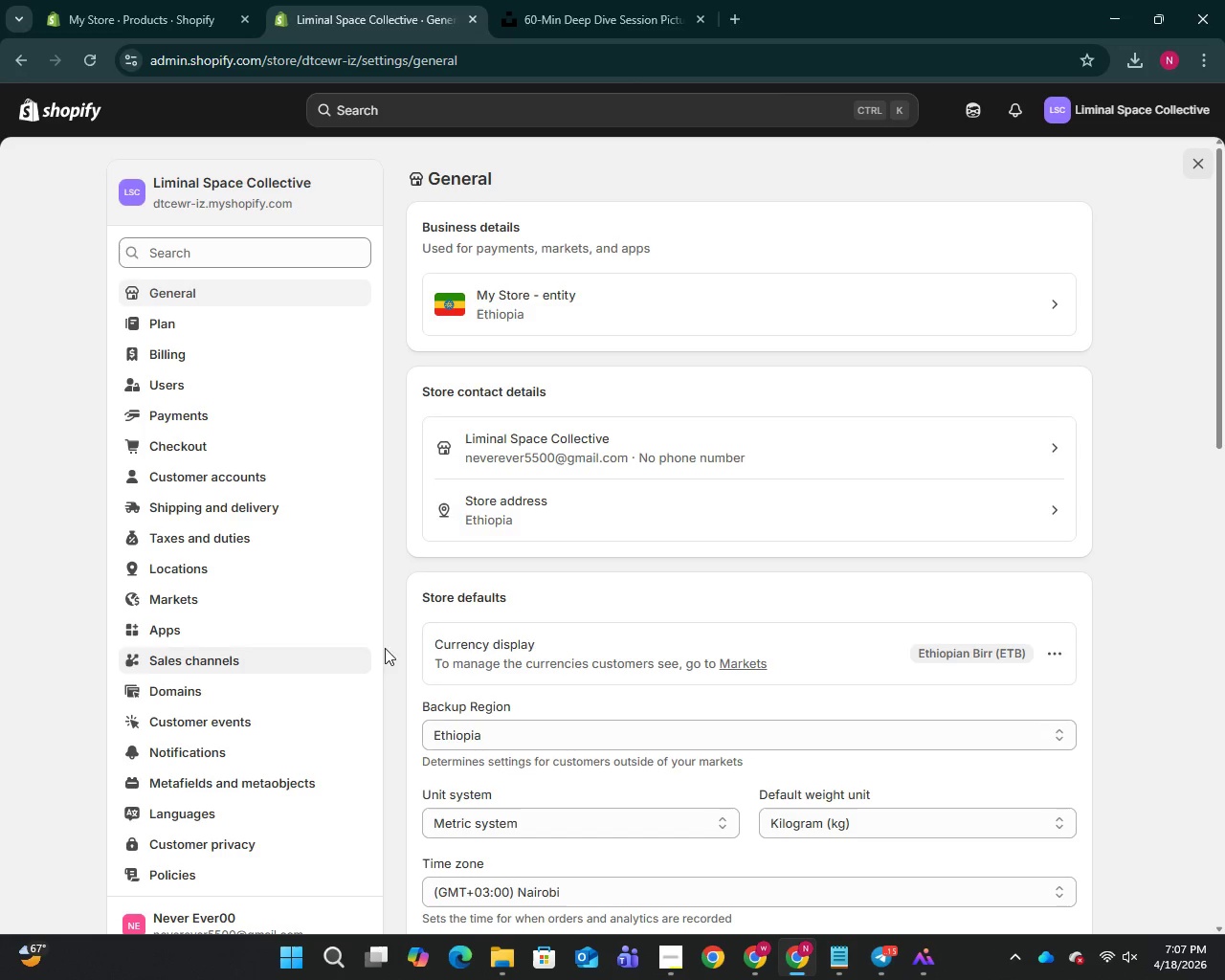 
scroll: coordinate [531, 591], scroll_direction: down, amount: 5.0
 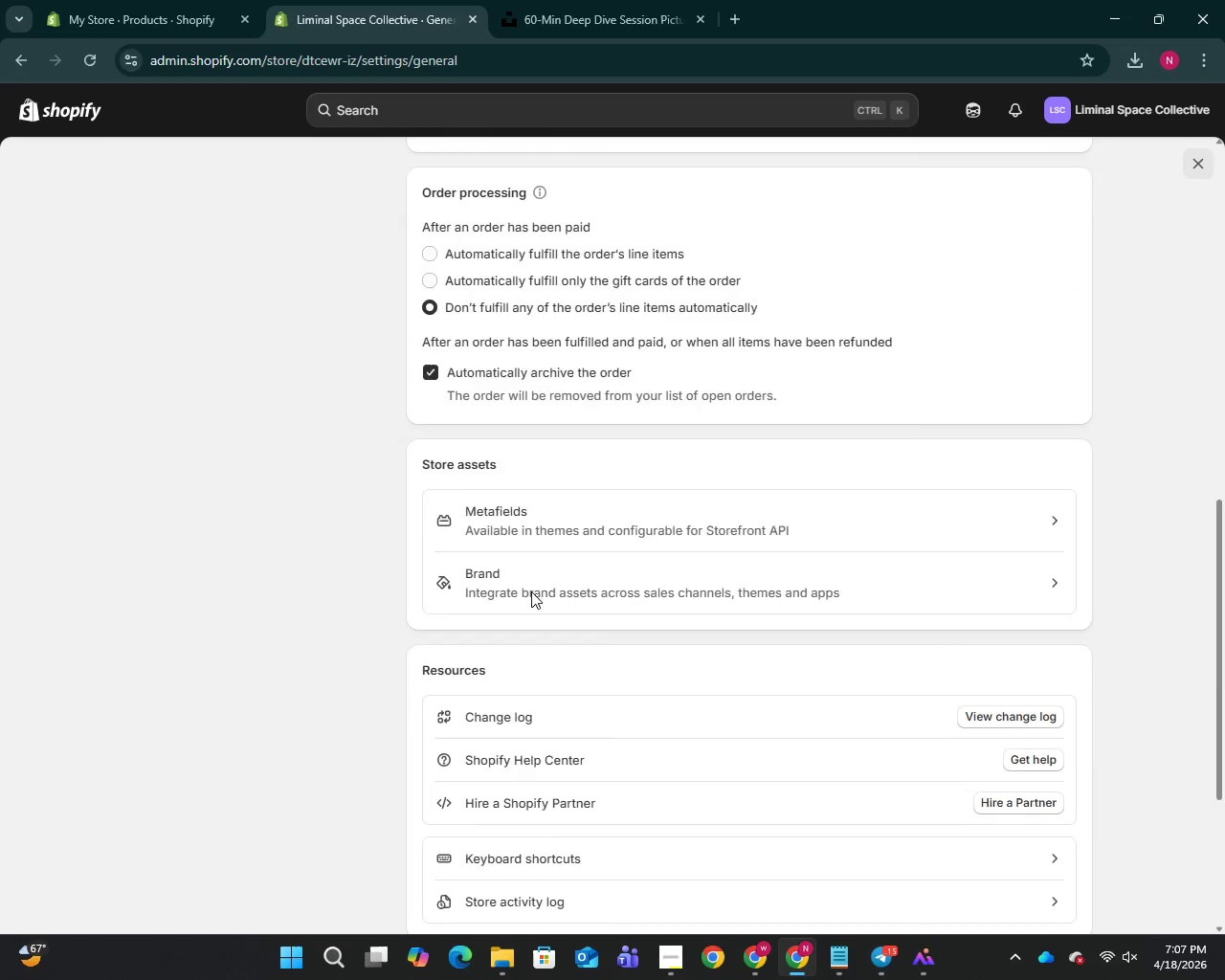 
scroll: coordinate [531, 591], scroll_direction: up, amount: 9.0
 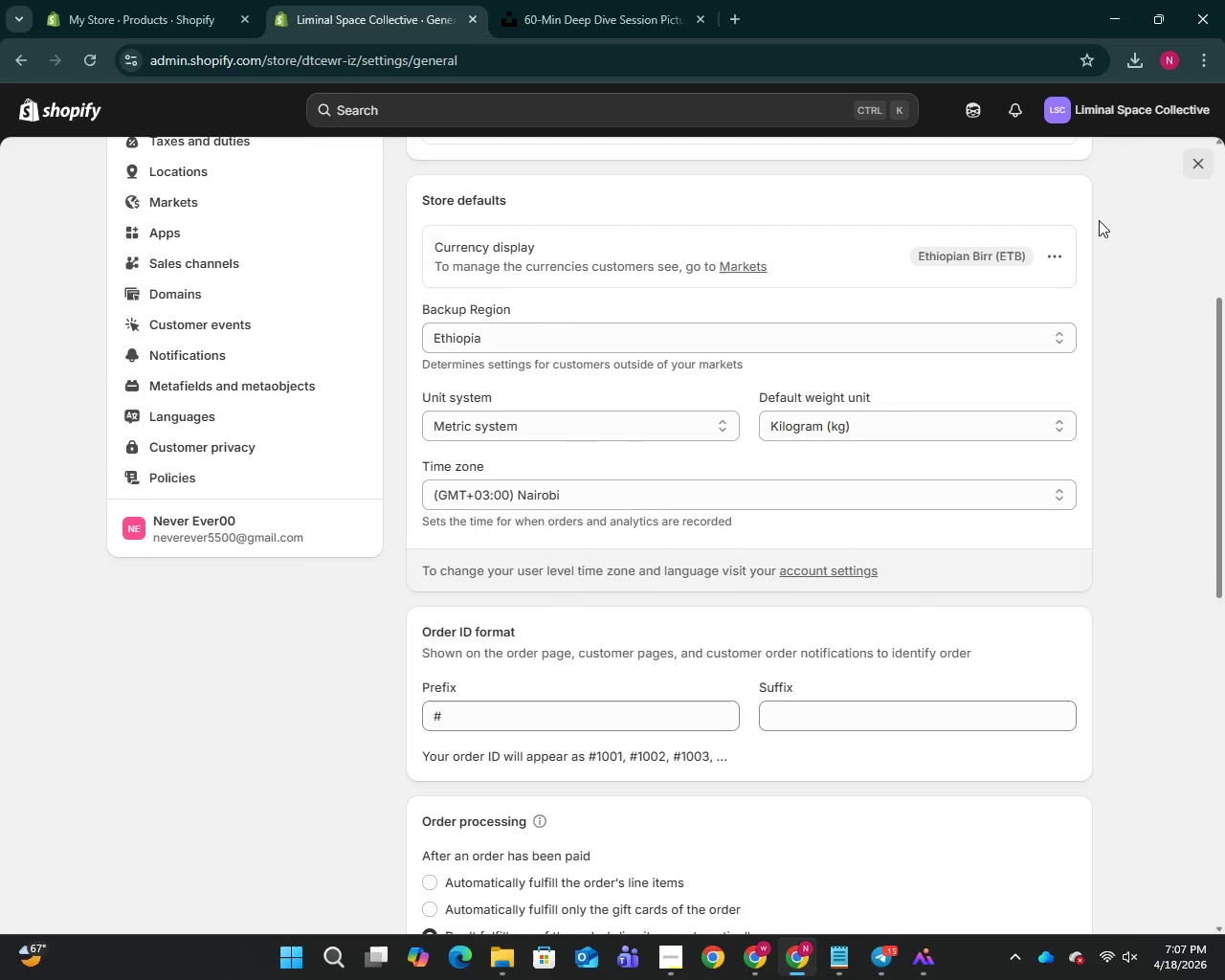 
double_click([1052, 253])
 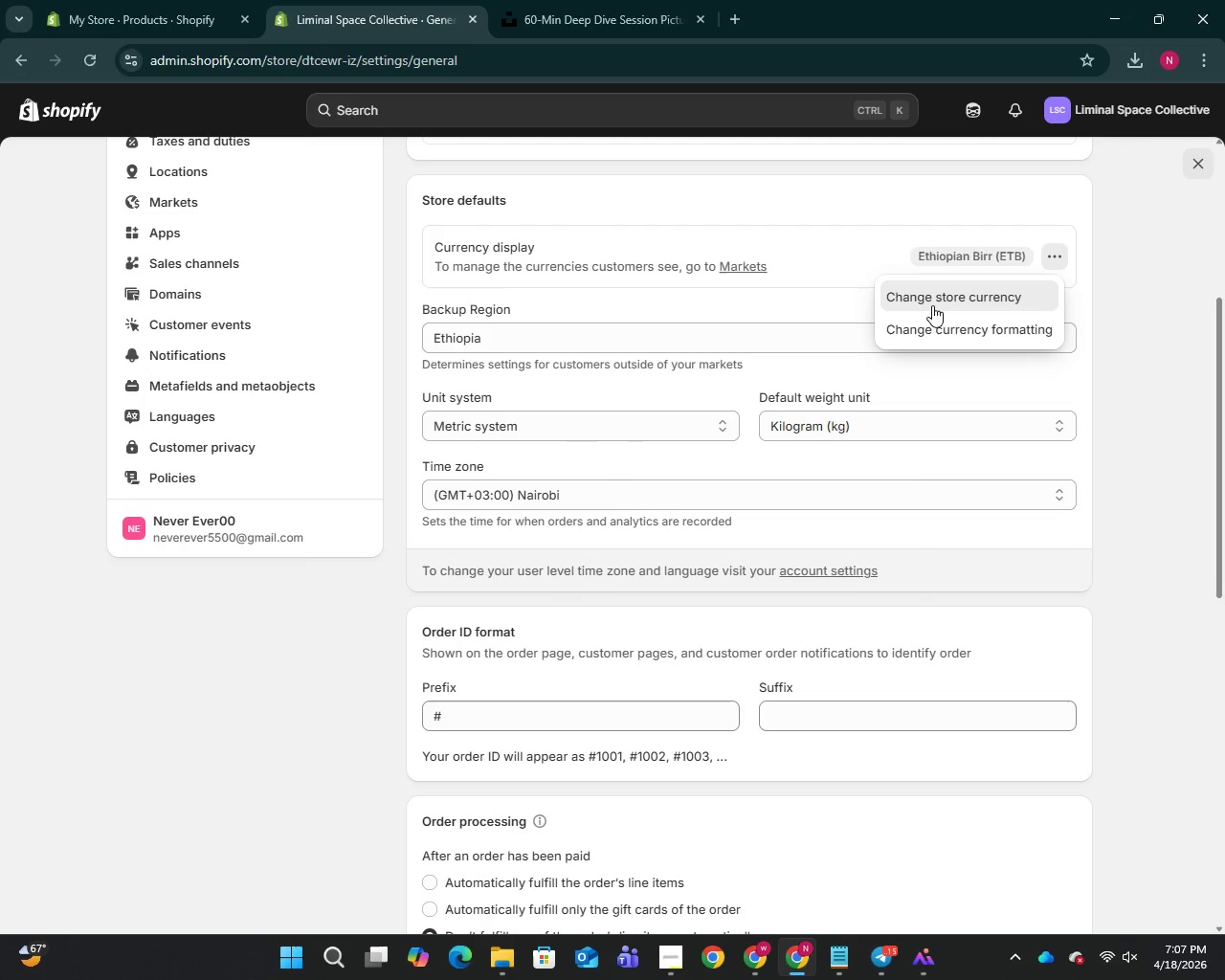 
left_click([932, 305])
 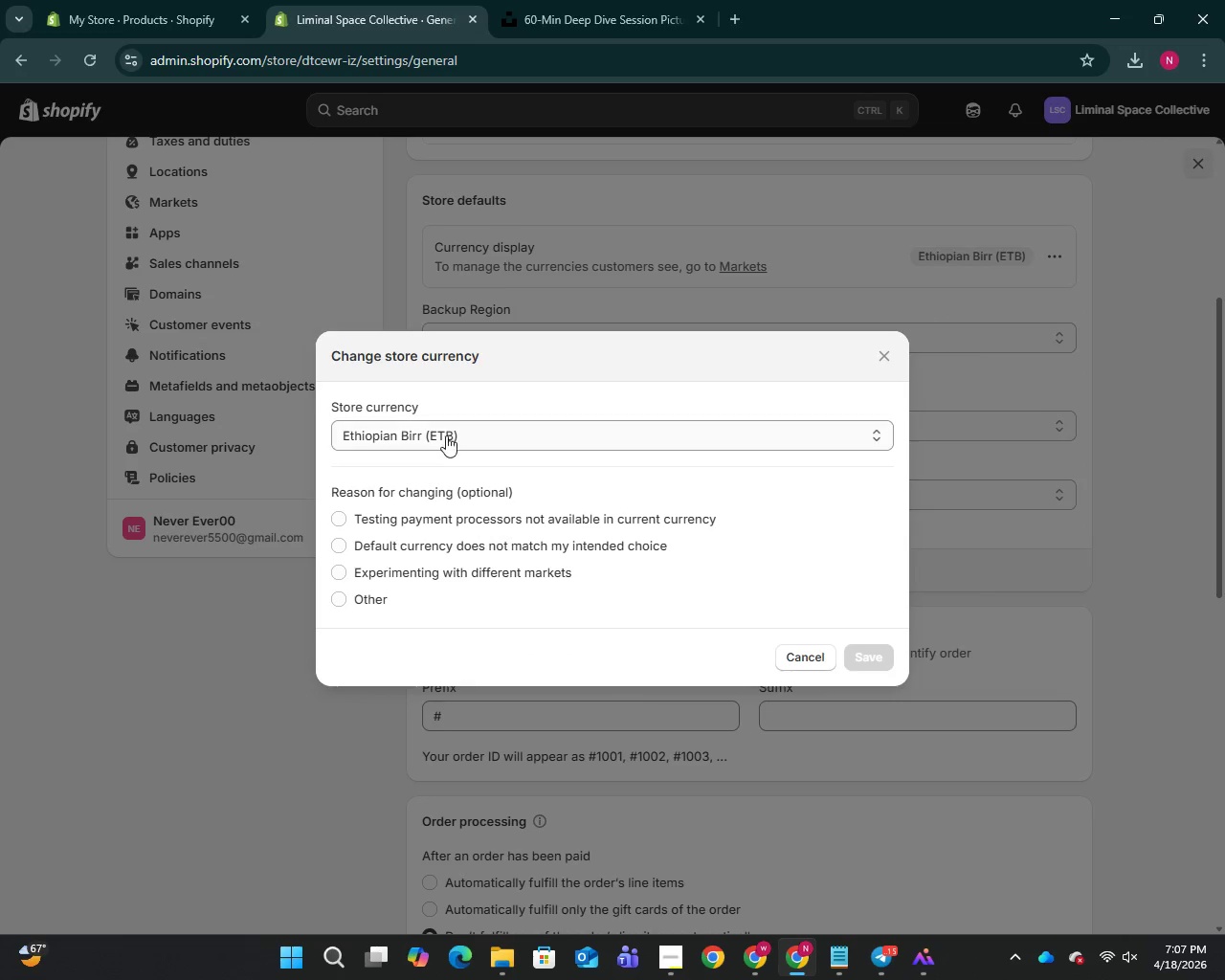 
left_click([450, 430])
 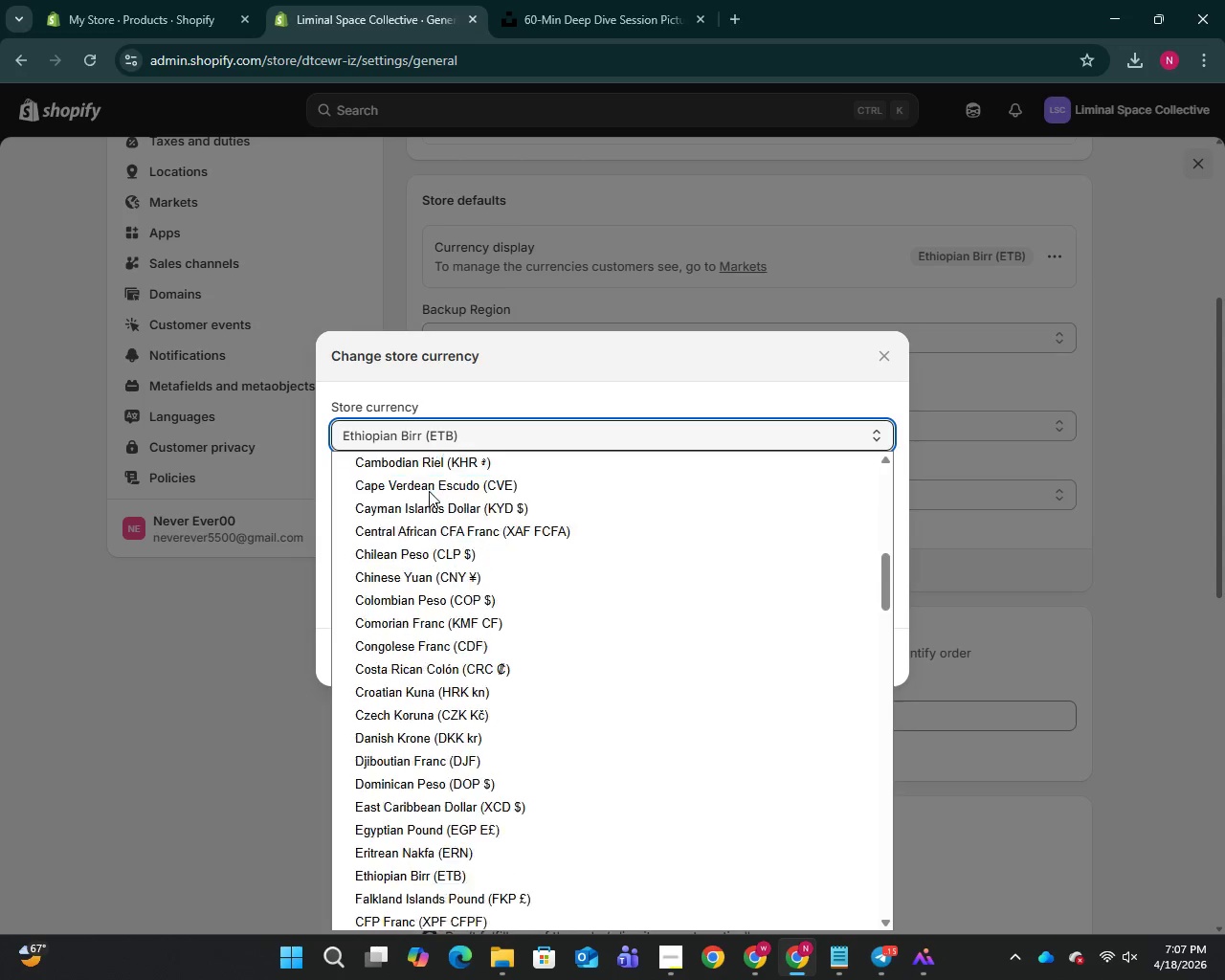 
scroll: coordinate [429, 491], scroll_direction: up, amount: 17.0
 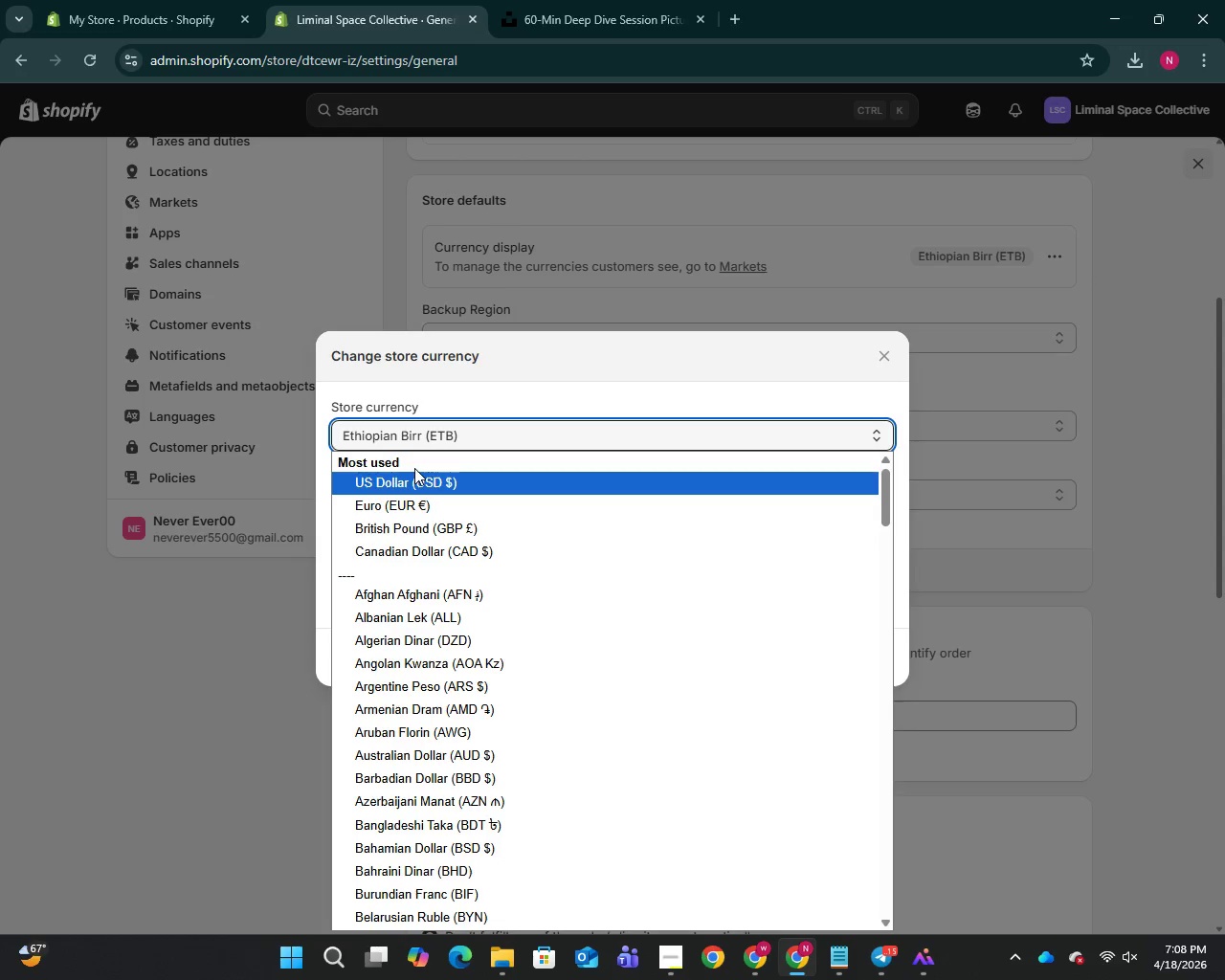 
left_click([414, 468])
 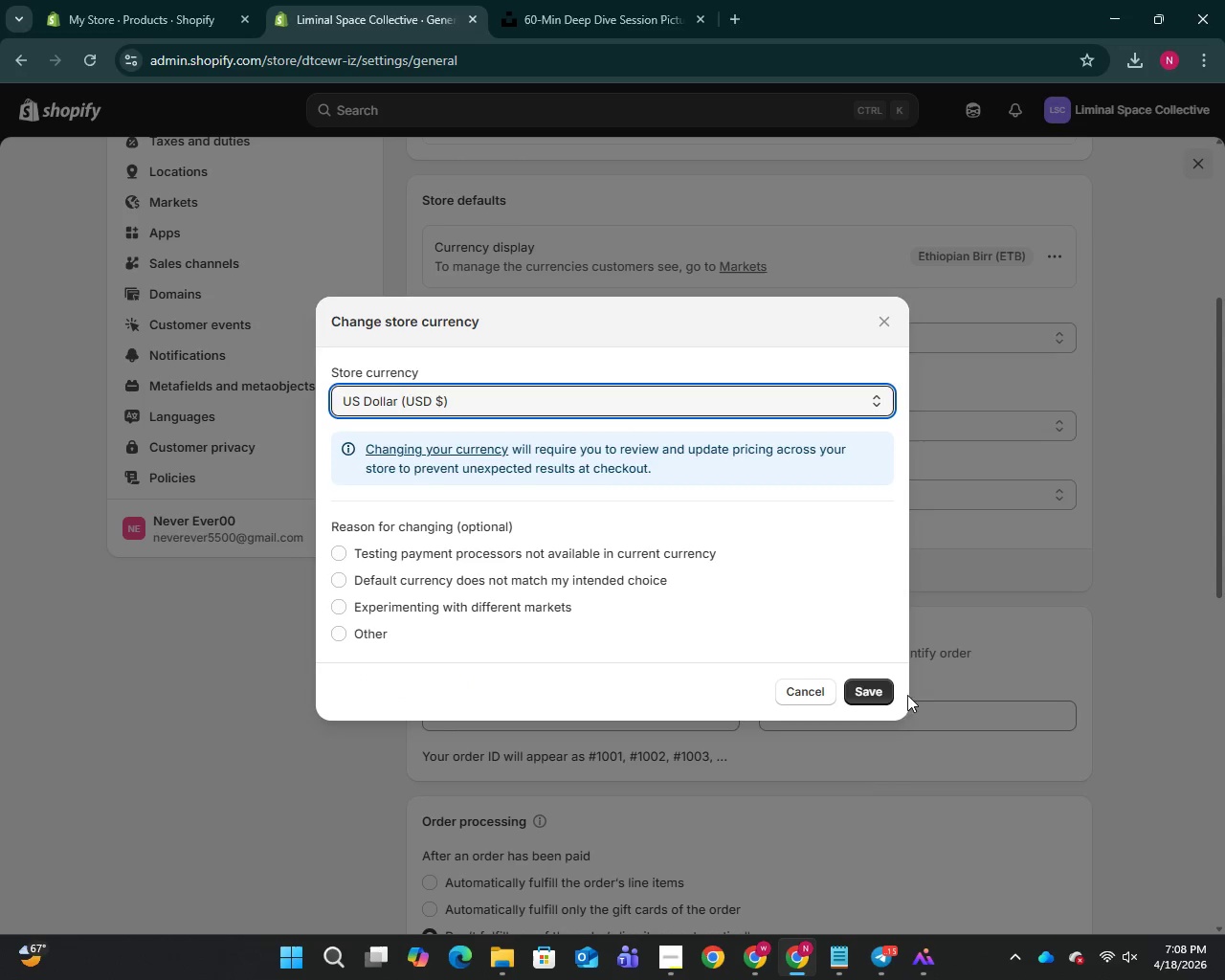 
left_click([865, 683])
 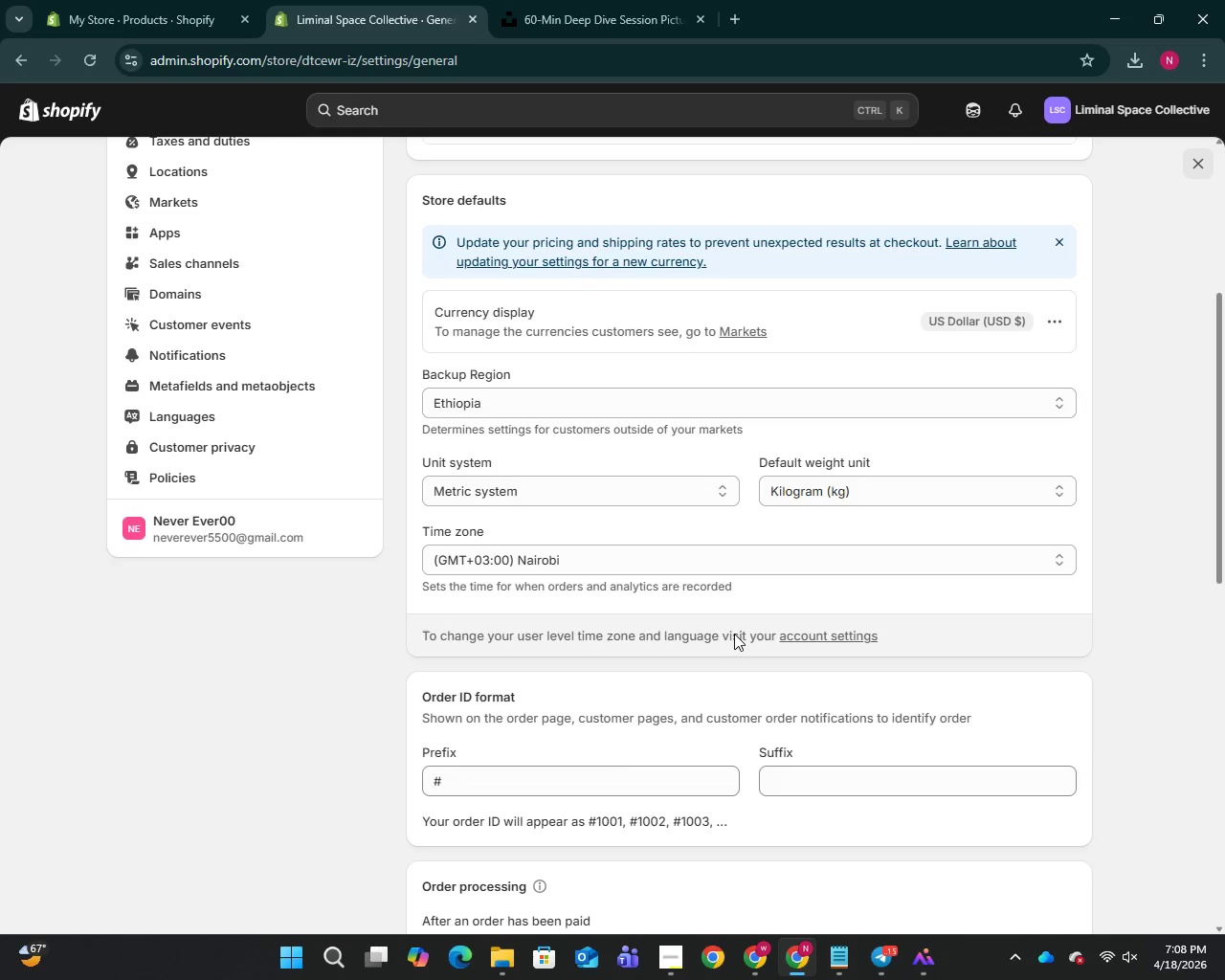 
wait(23.78)
 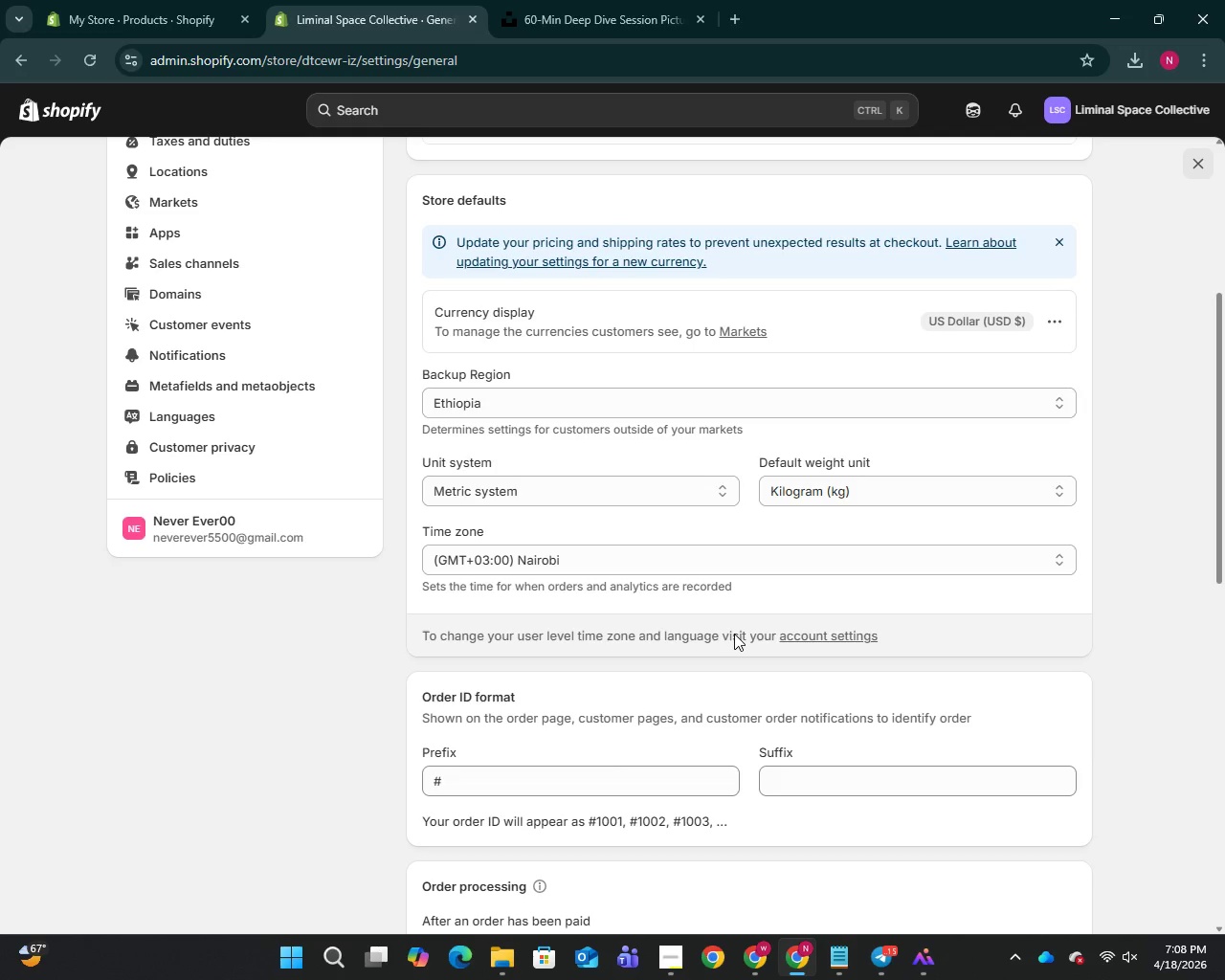 
scroll: coordinate [131, 211], scroll_direction: up, amount: 15.0
 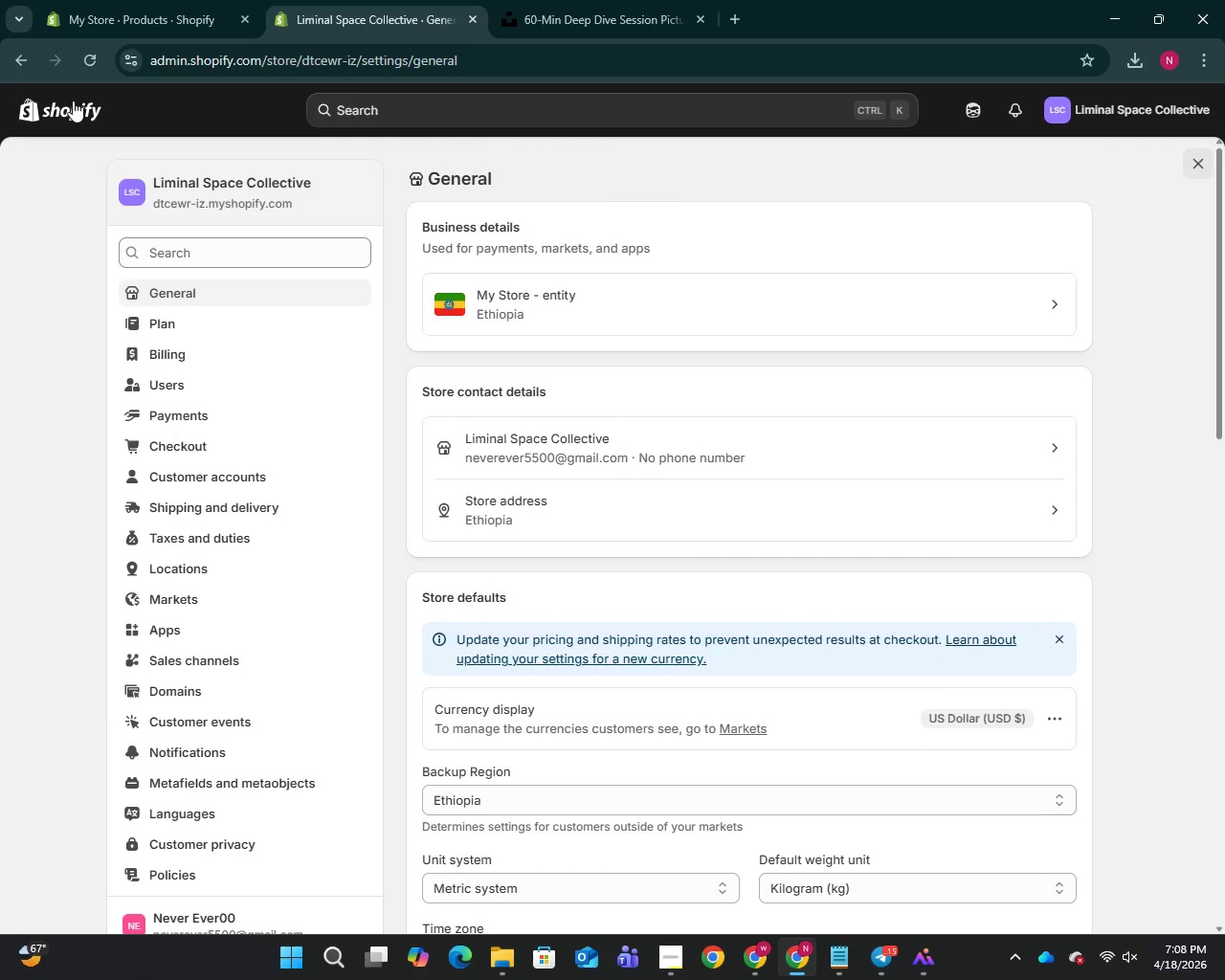 
left_click([73, 100])
 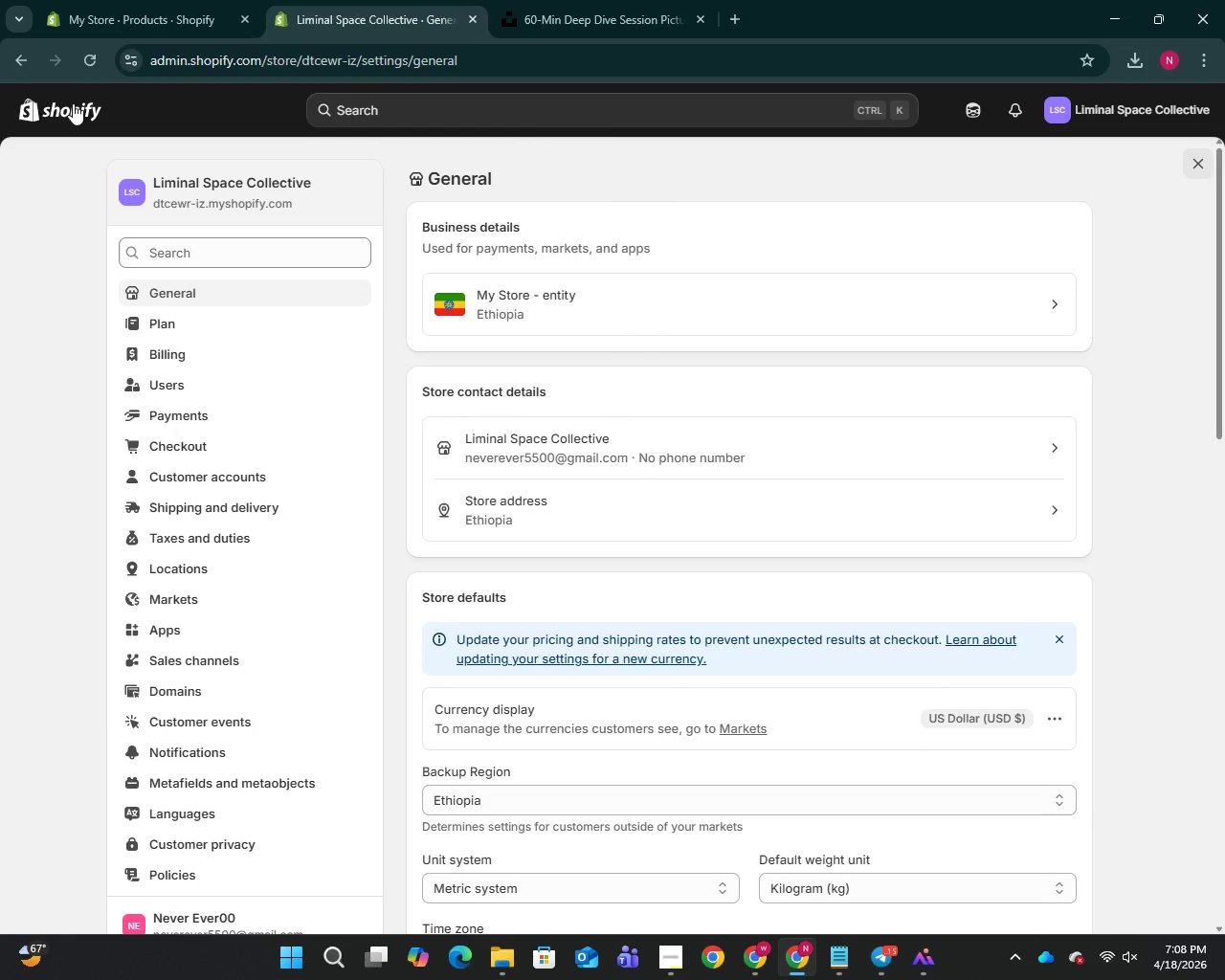 
double_click([73, 103])
 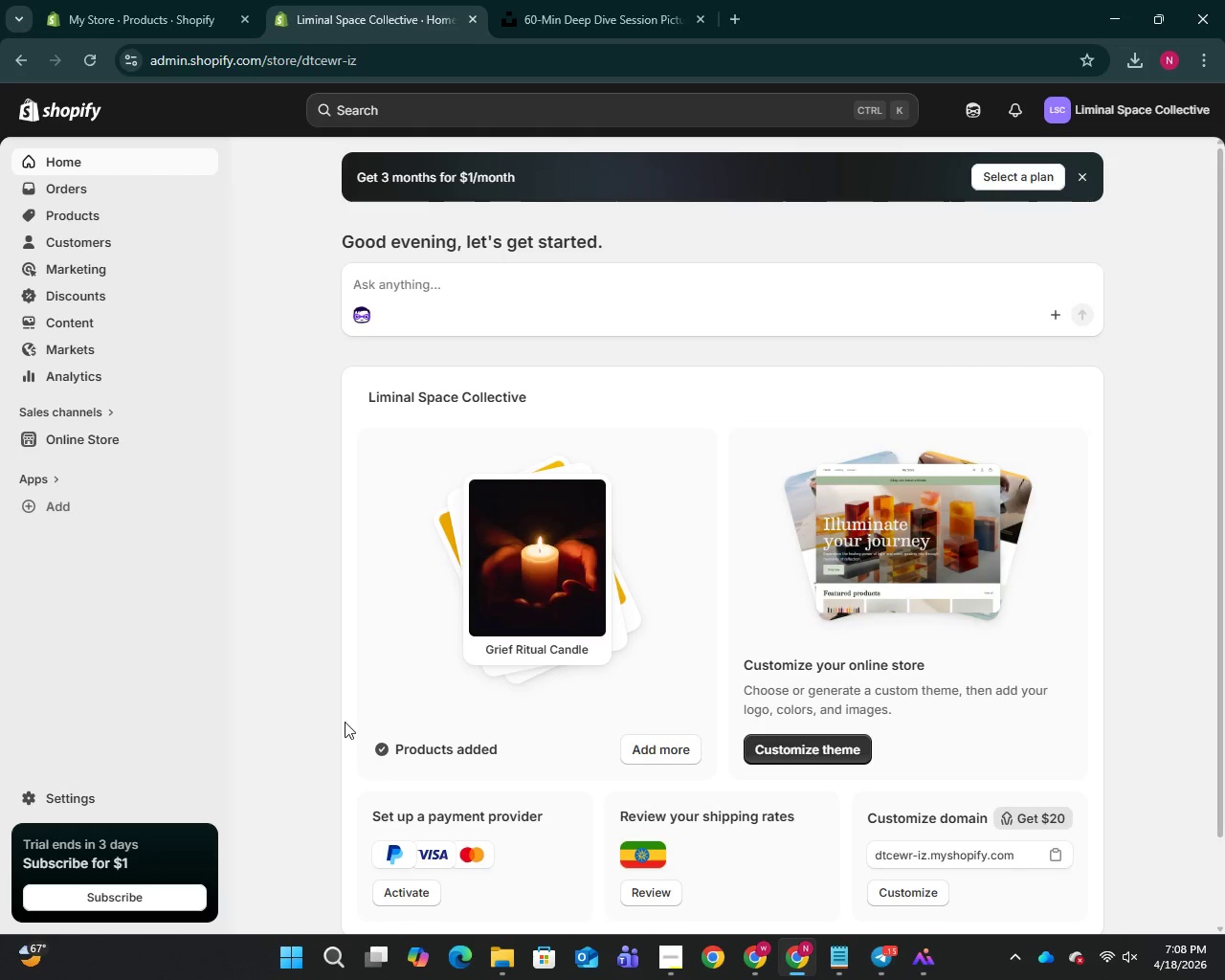 
left_click([83, 434])
 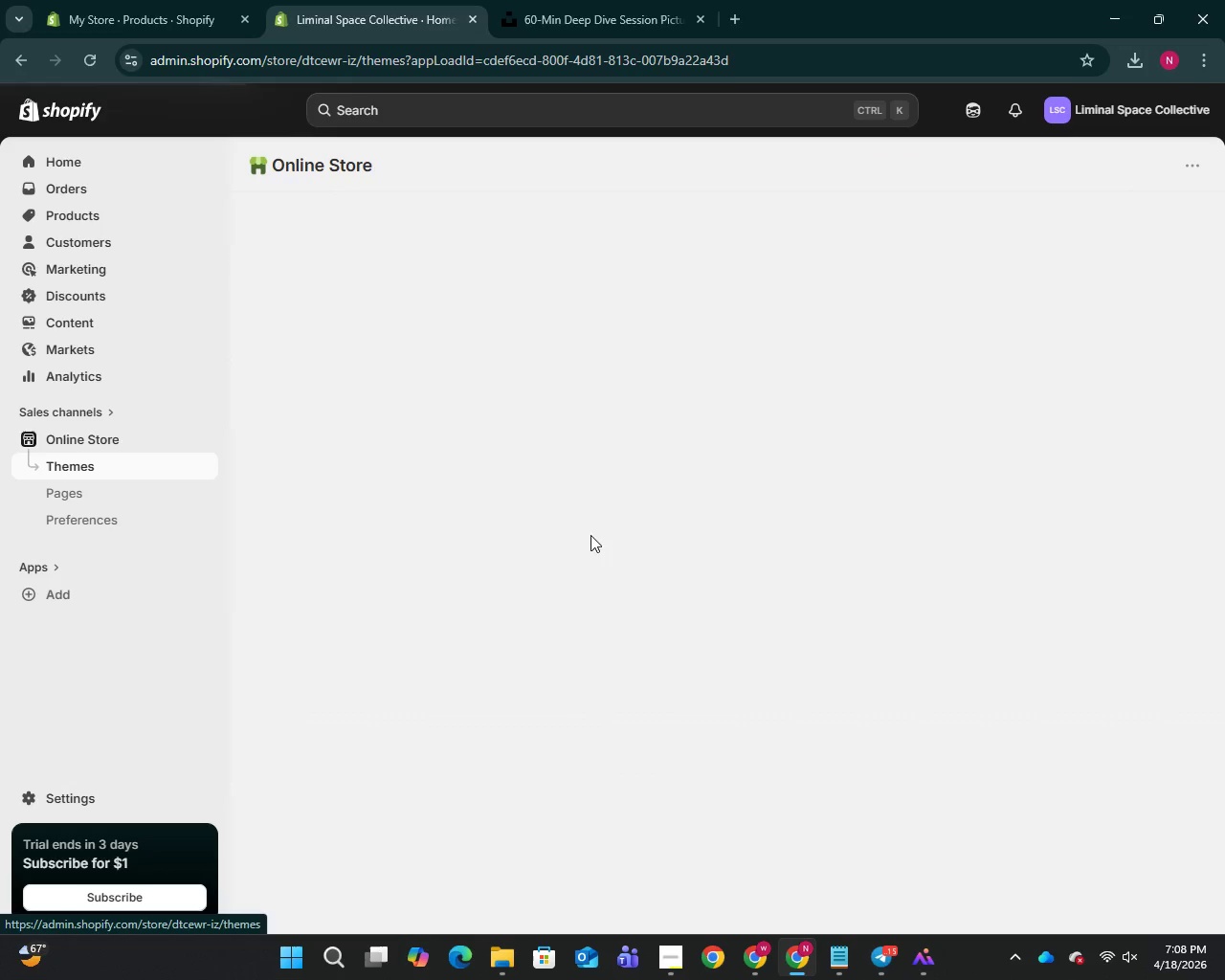 
mouse_move([814, 584])
 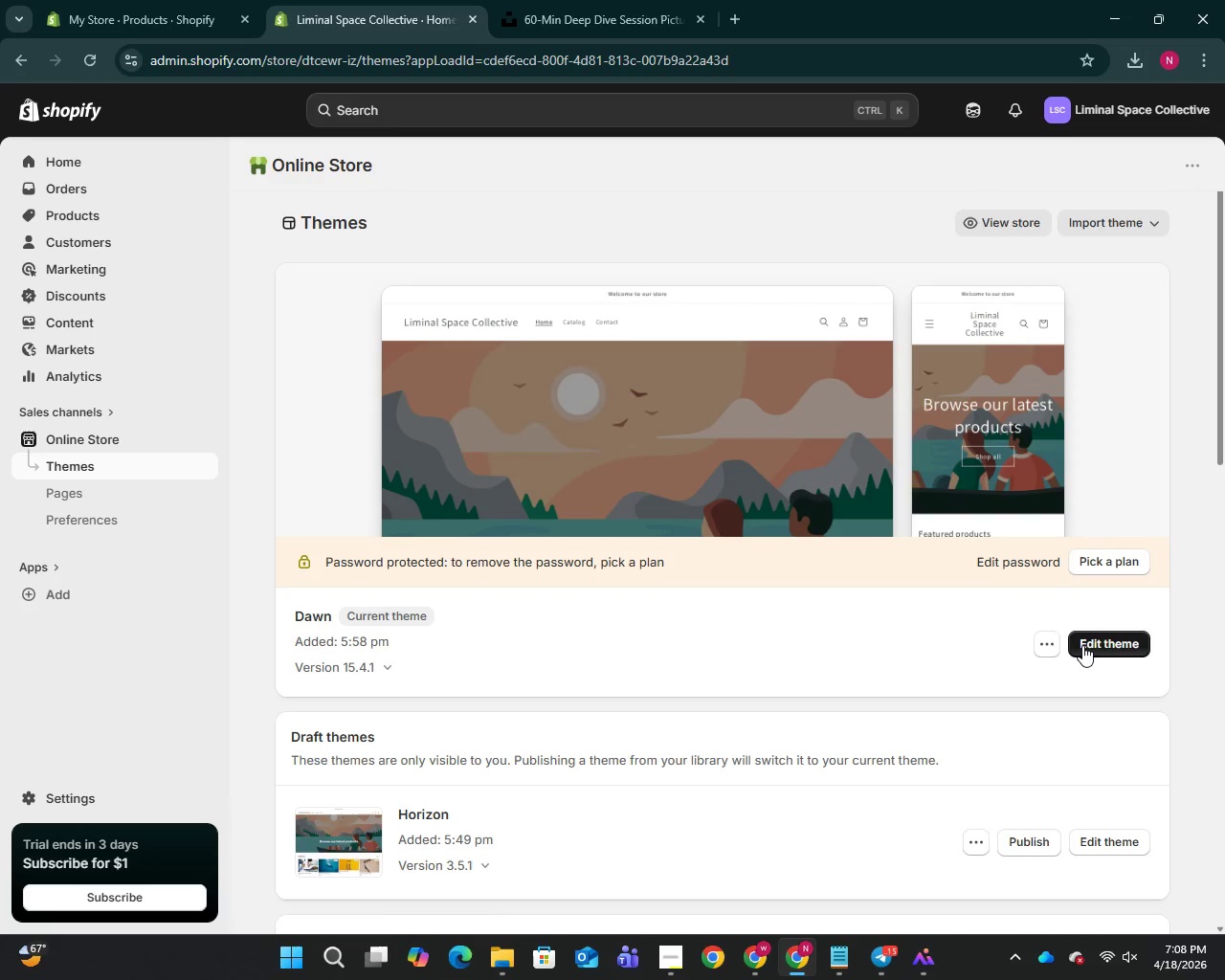 
left_click([1084, 644])
 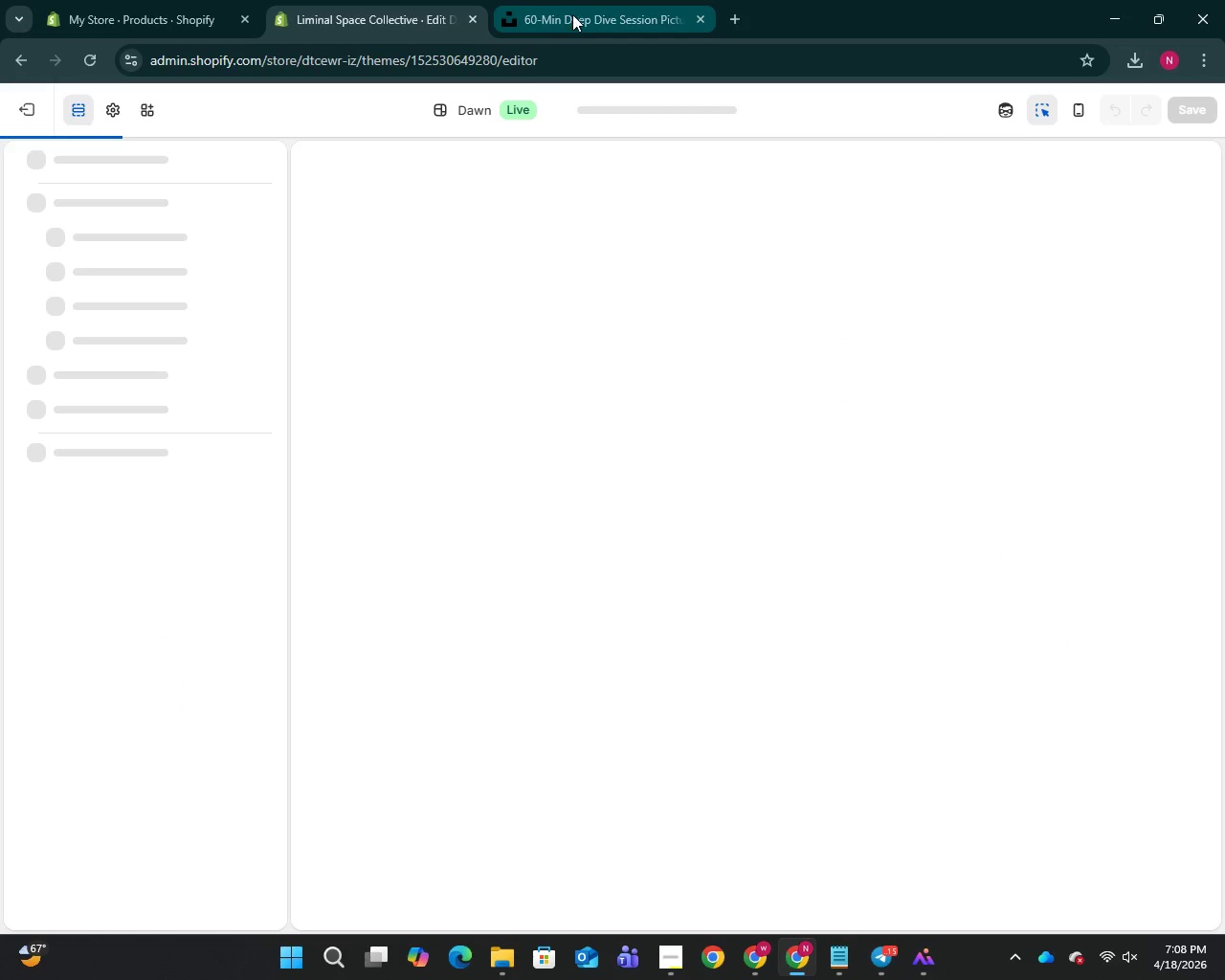 
left_click([572, 12])
 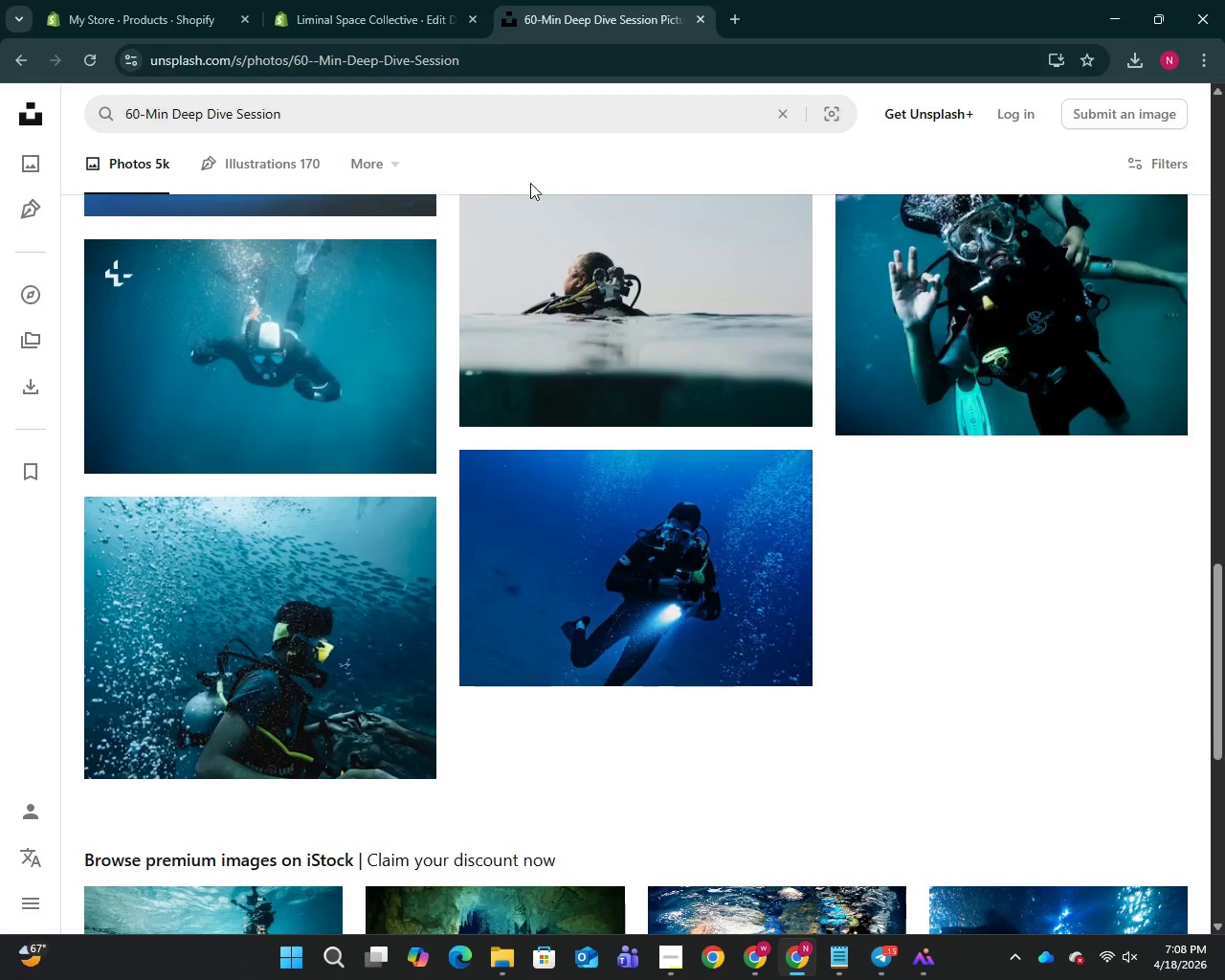 
scroll: coordinate [519, 243], scroll_direction: up, amount: 2.0
 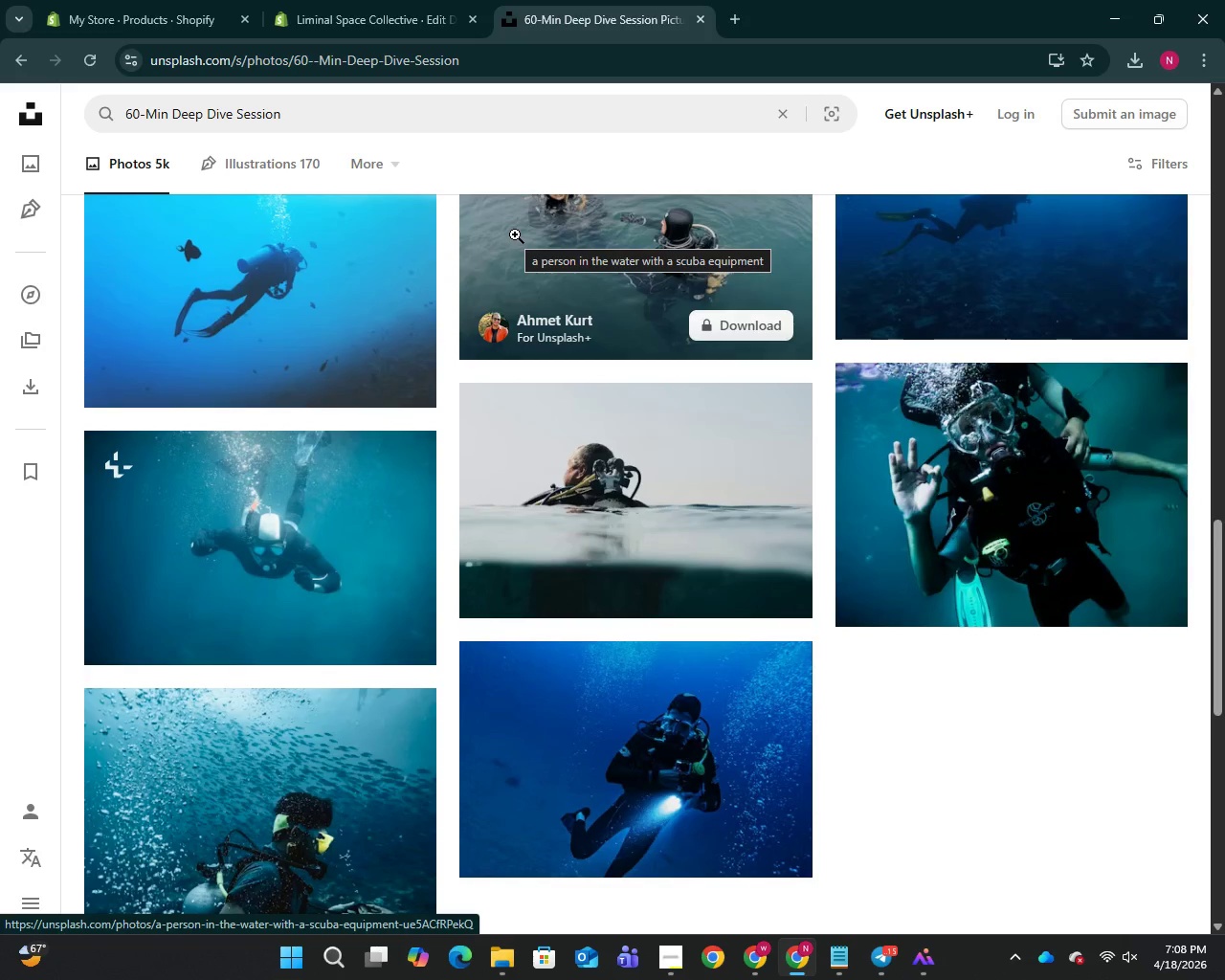 
wait(11.71)
 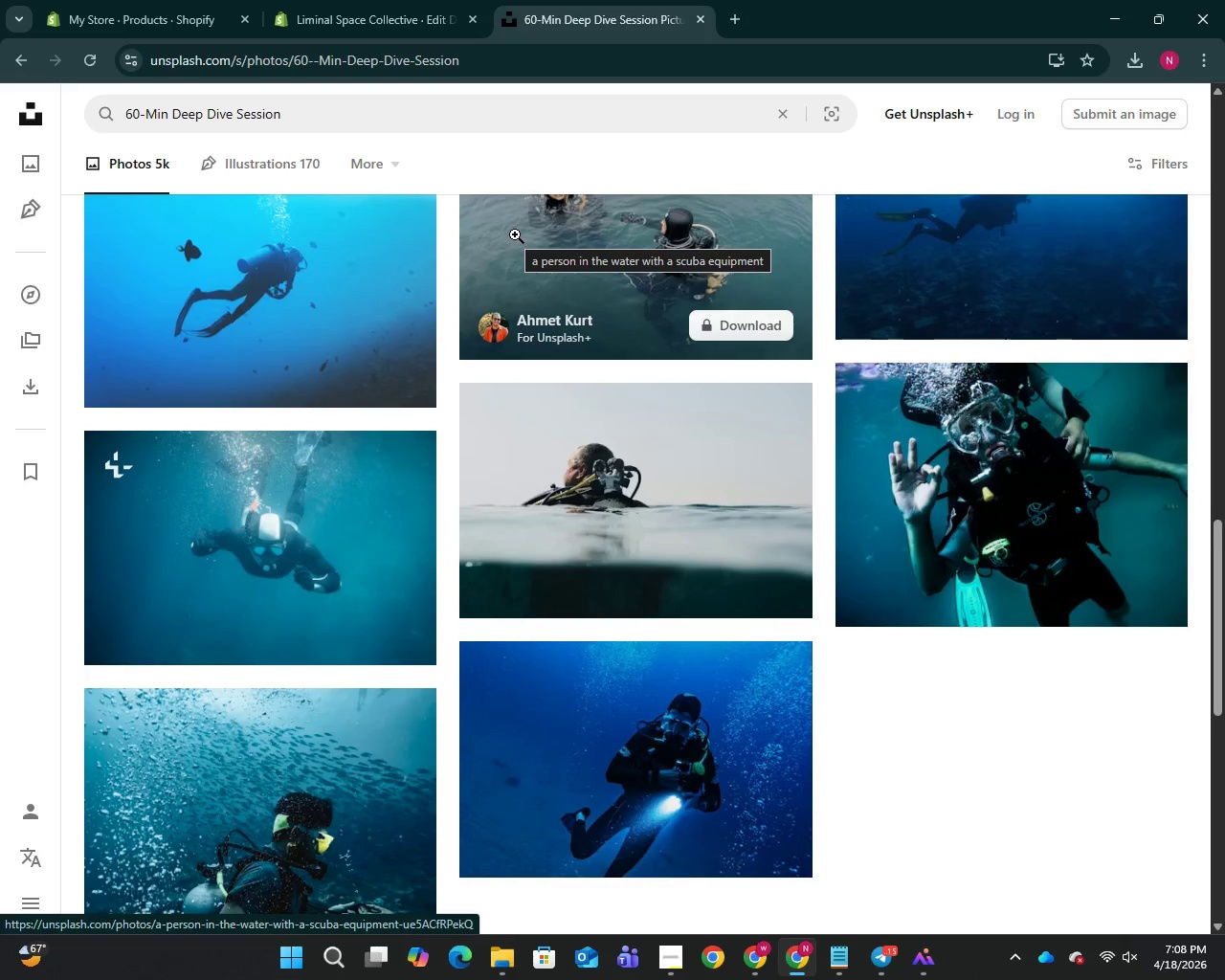 
left_click([501, 102])
 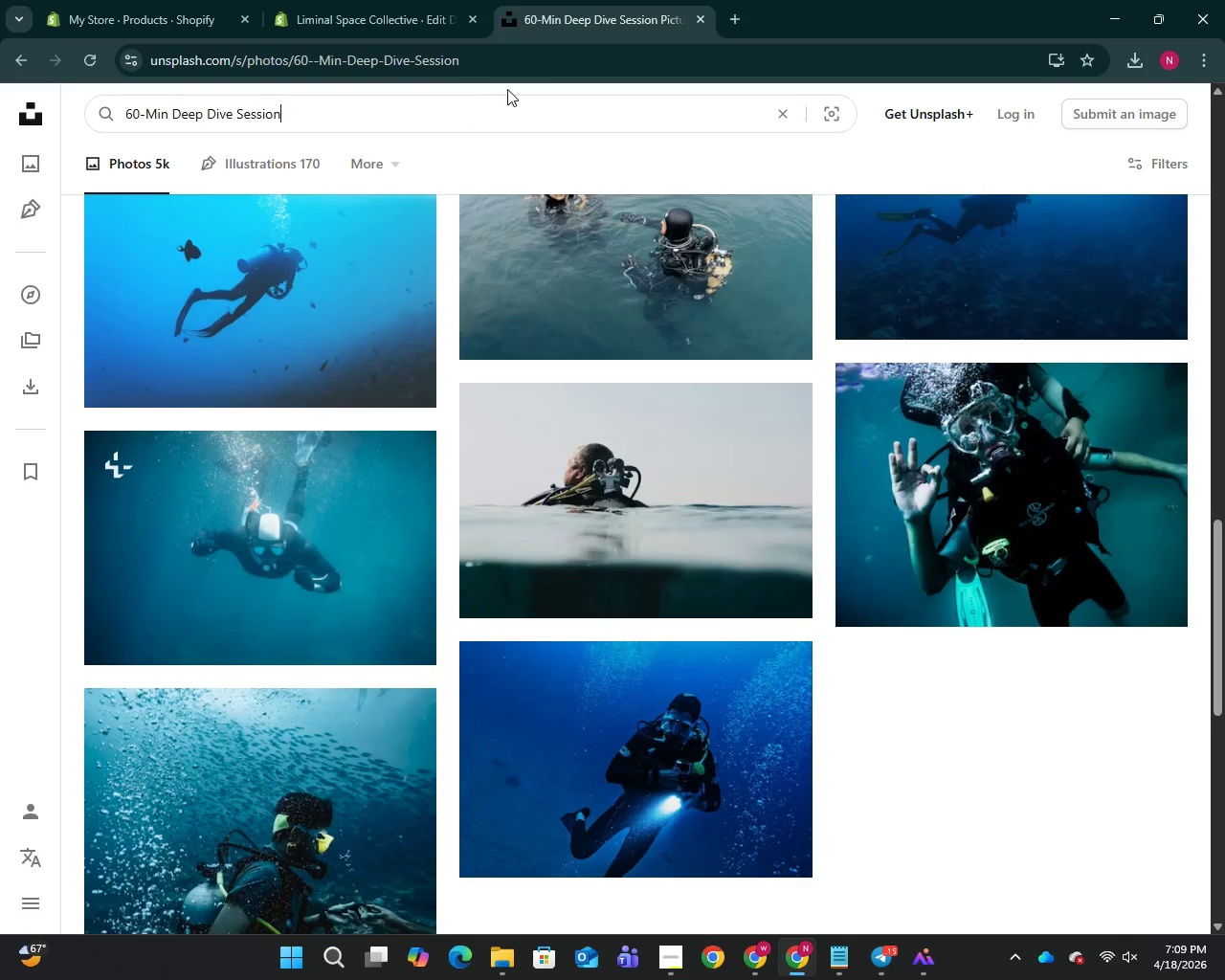 
key(Control+A)
 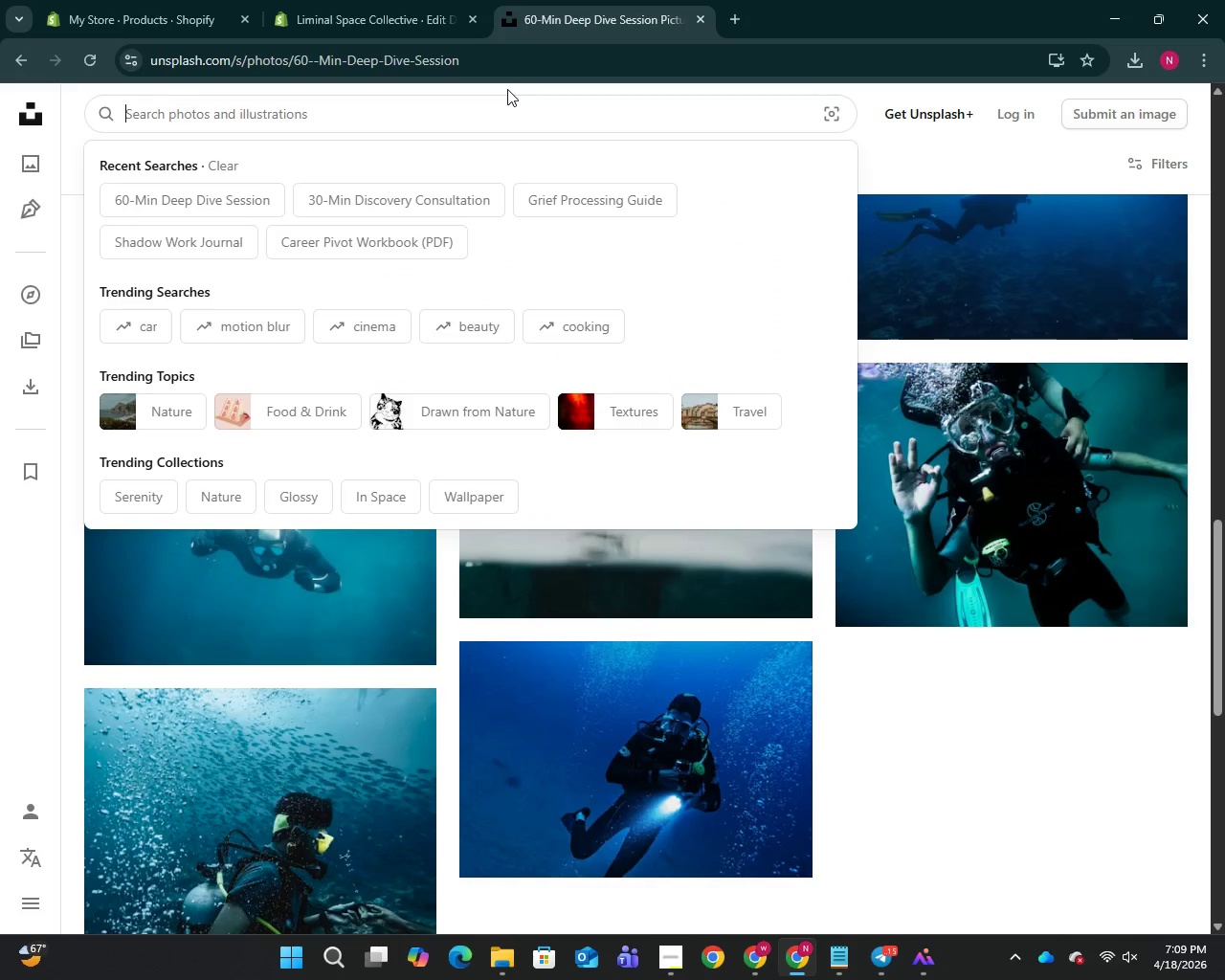 
key(Backspace)
type(navigate life transition )
 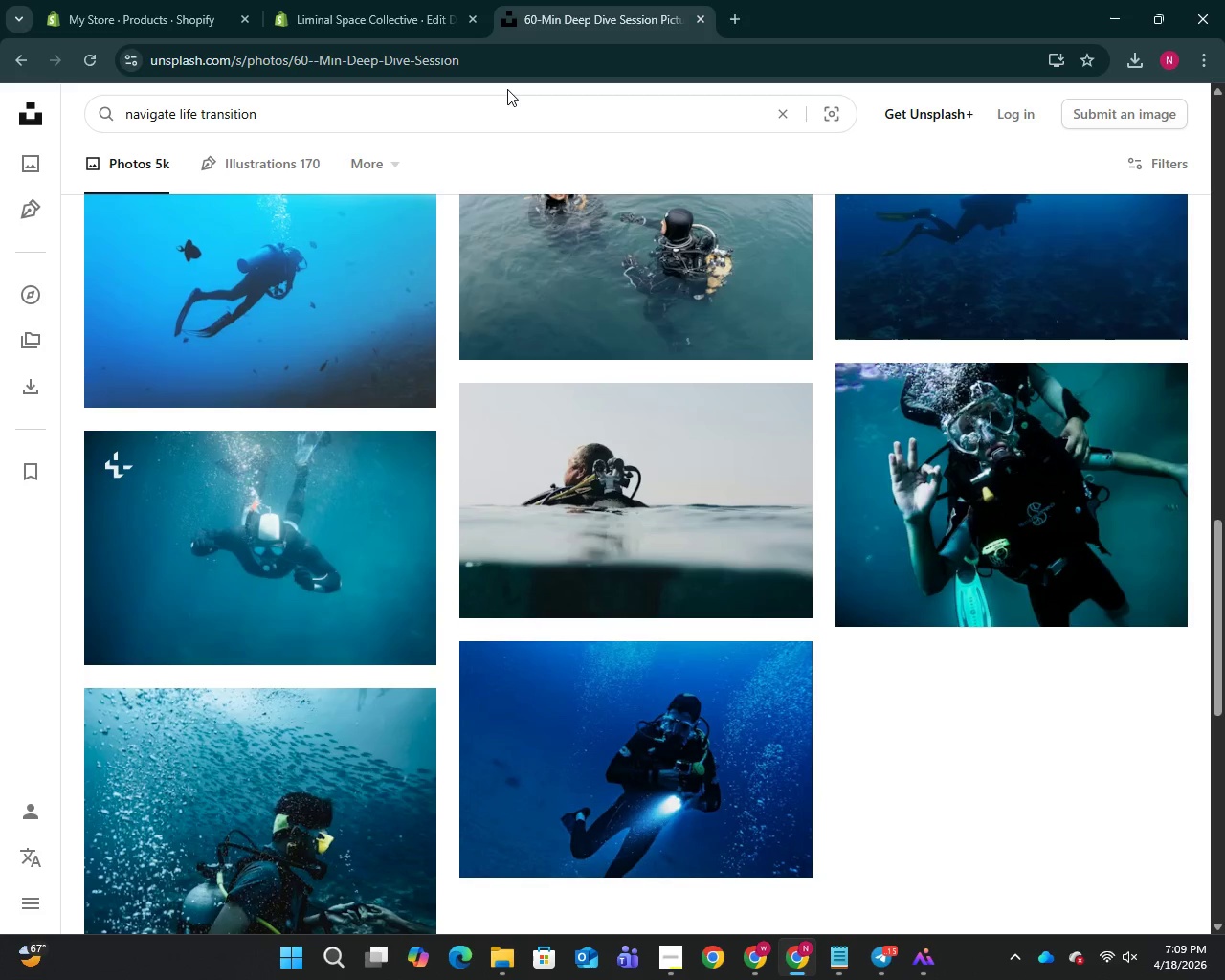 
key(Enter)
 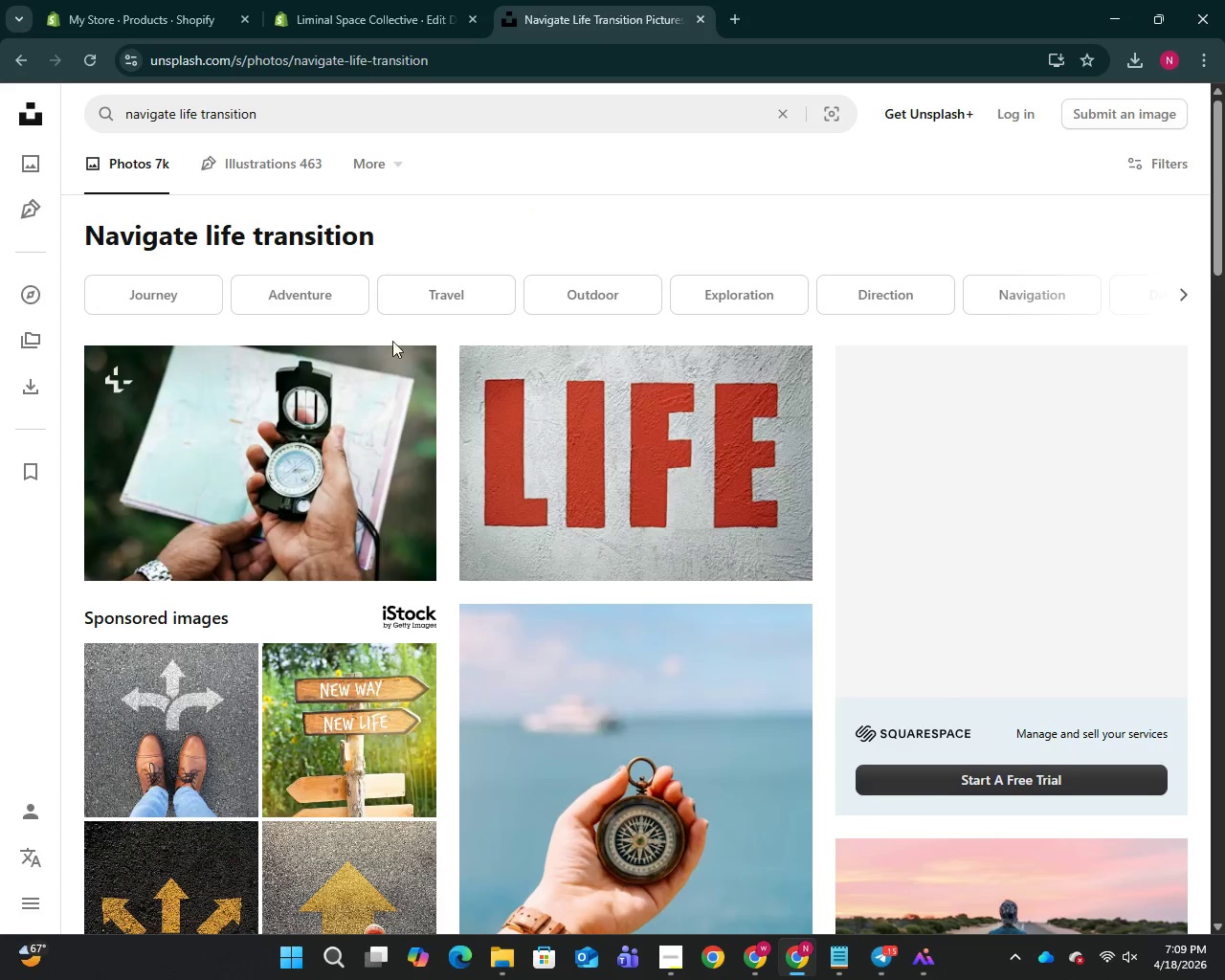 
wait(5.02)
 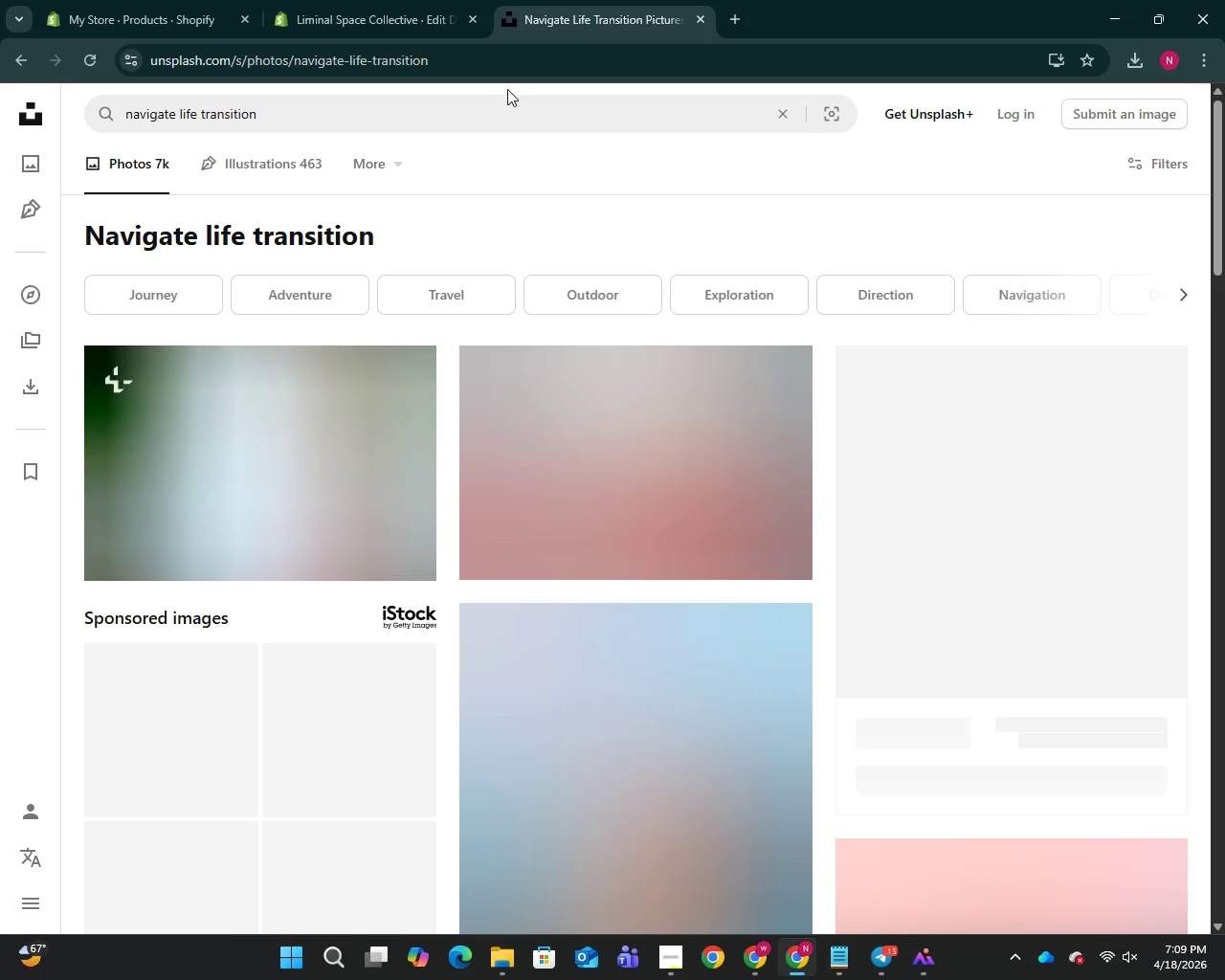 
scroll: coordinate [439, 389], scroll_direction: down, amount: 6.0
 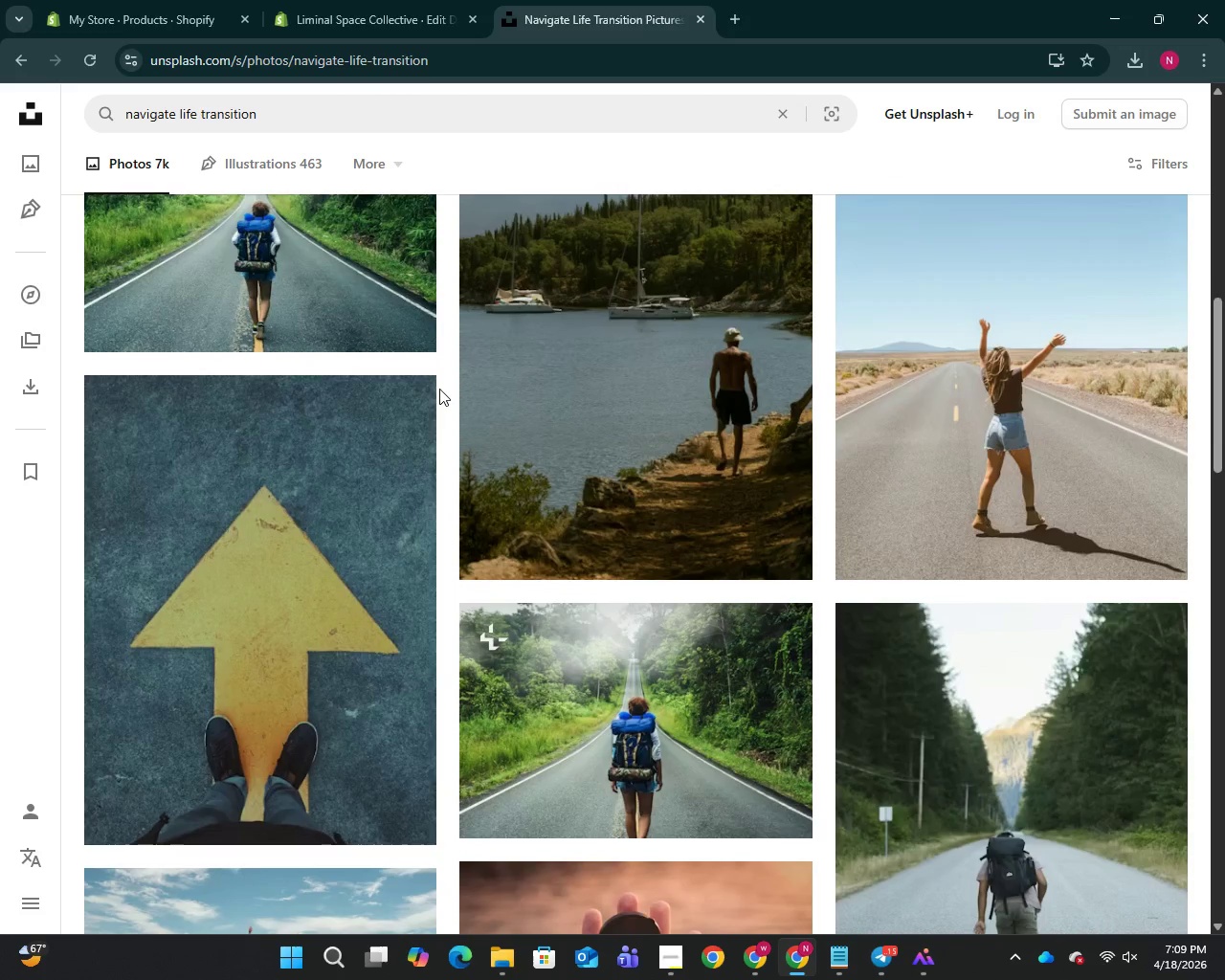 
scroll: coordinate [439, 389], scroll_direction: up, amount: 4.0
 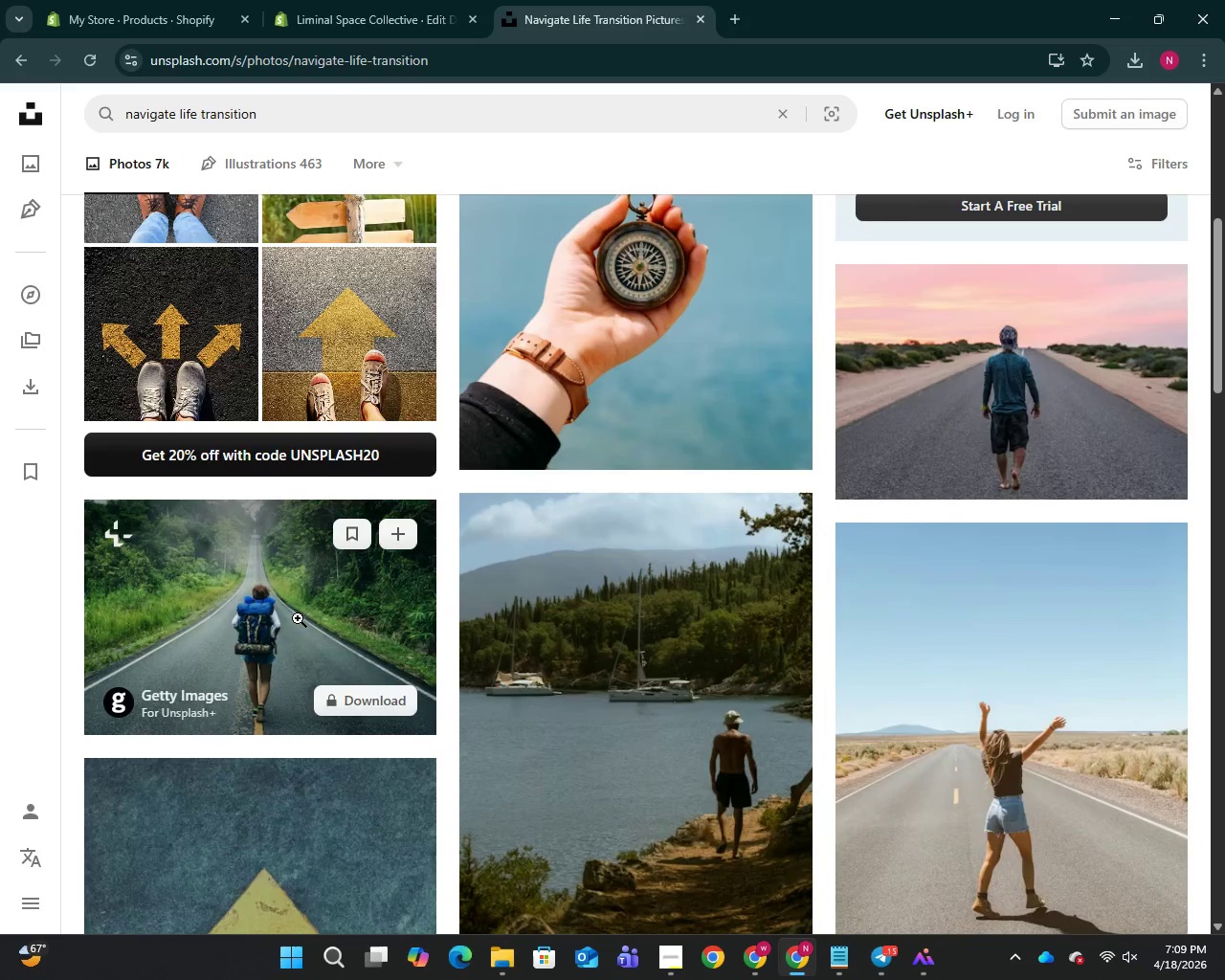 
right_click([298, 618])
 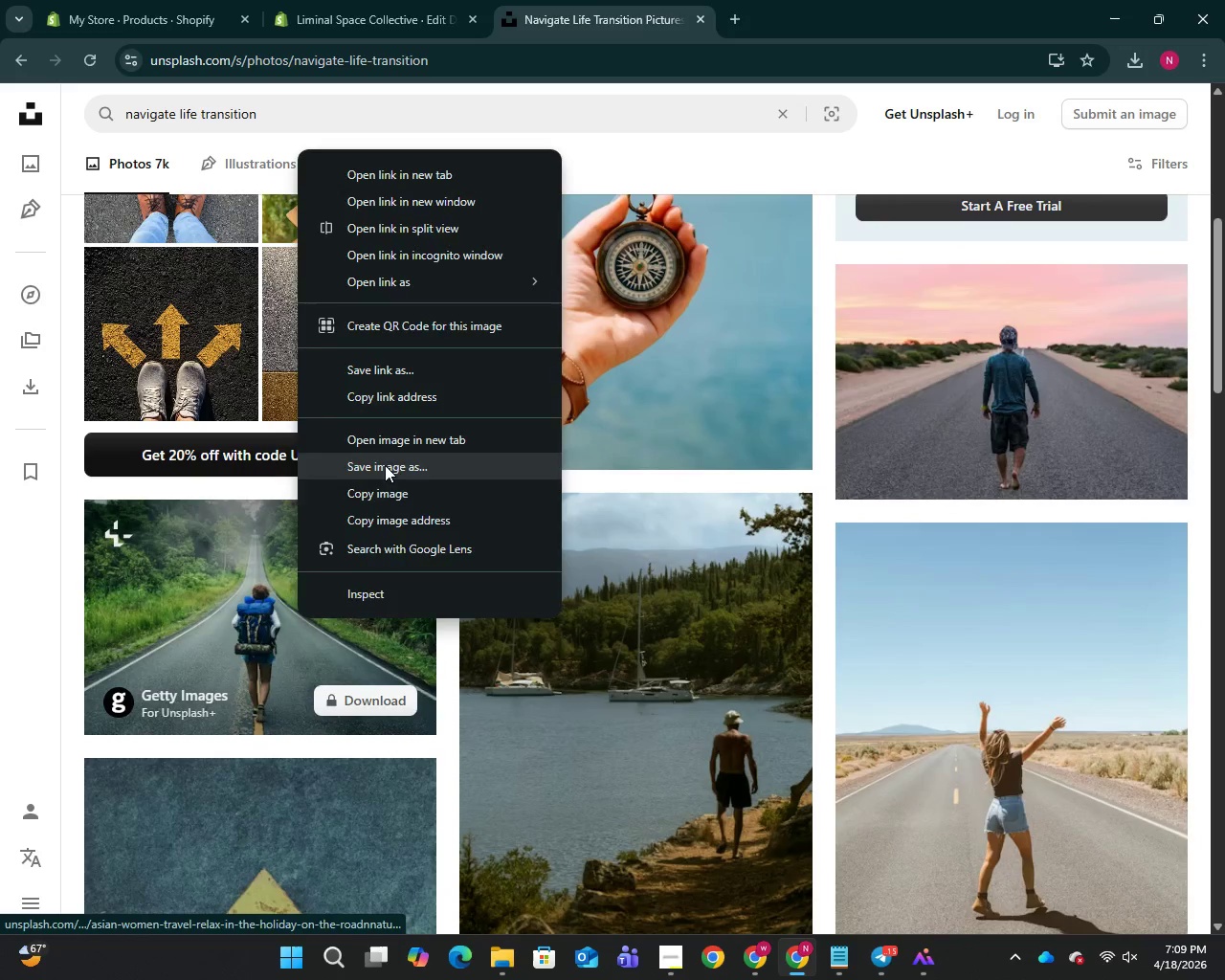 
left_click([385, 465])
 